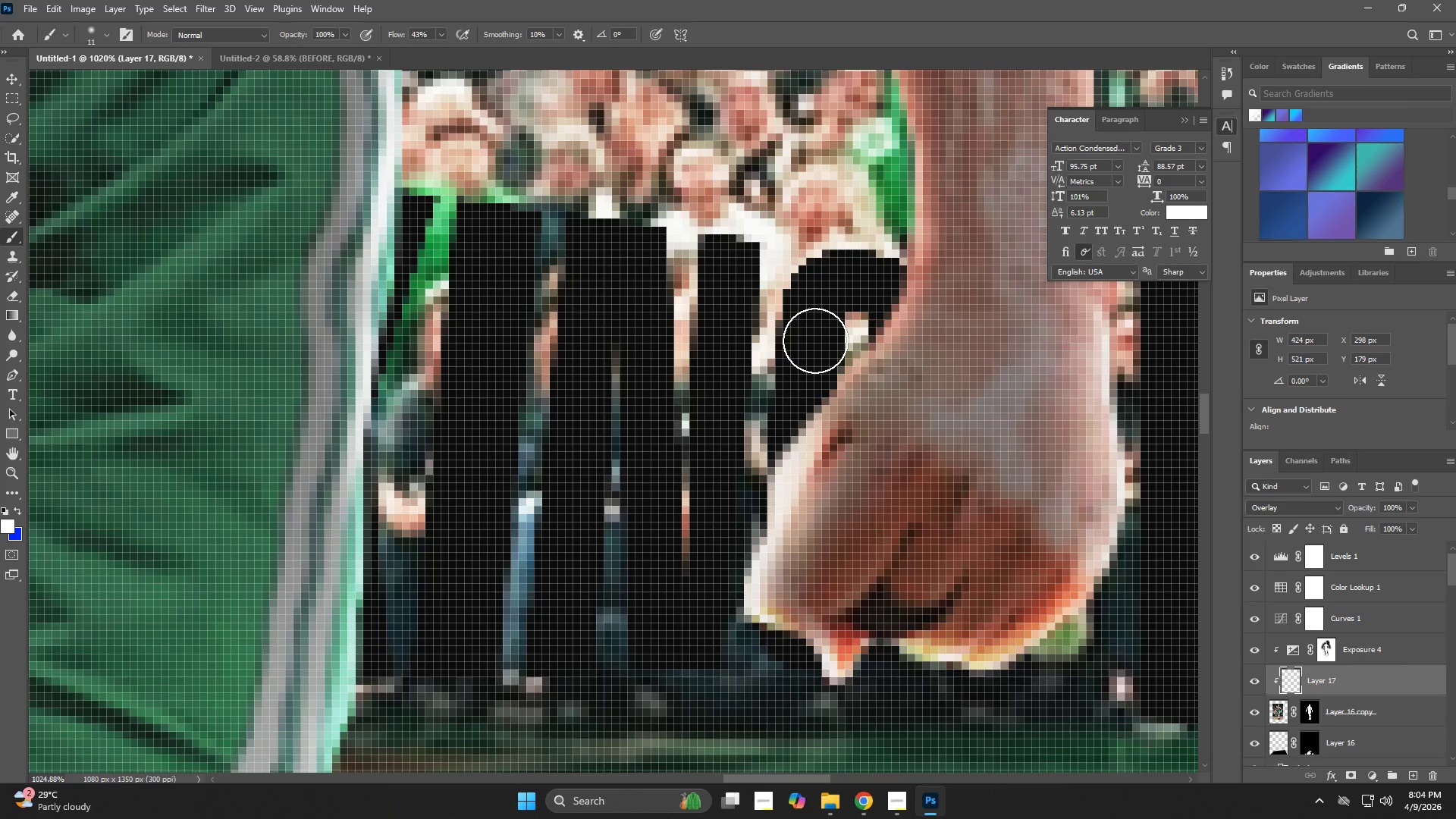 
hold_key(key=Space, duration=0.5)
 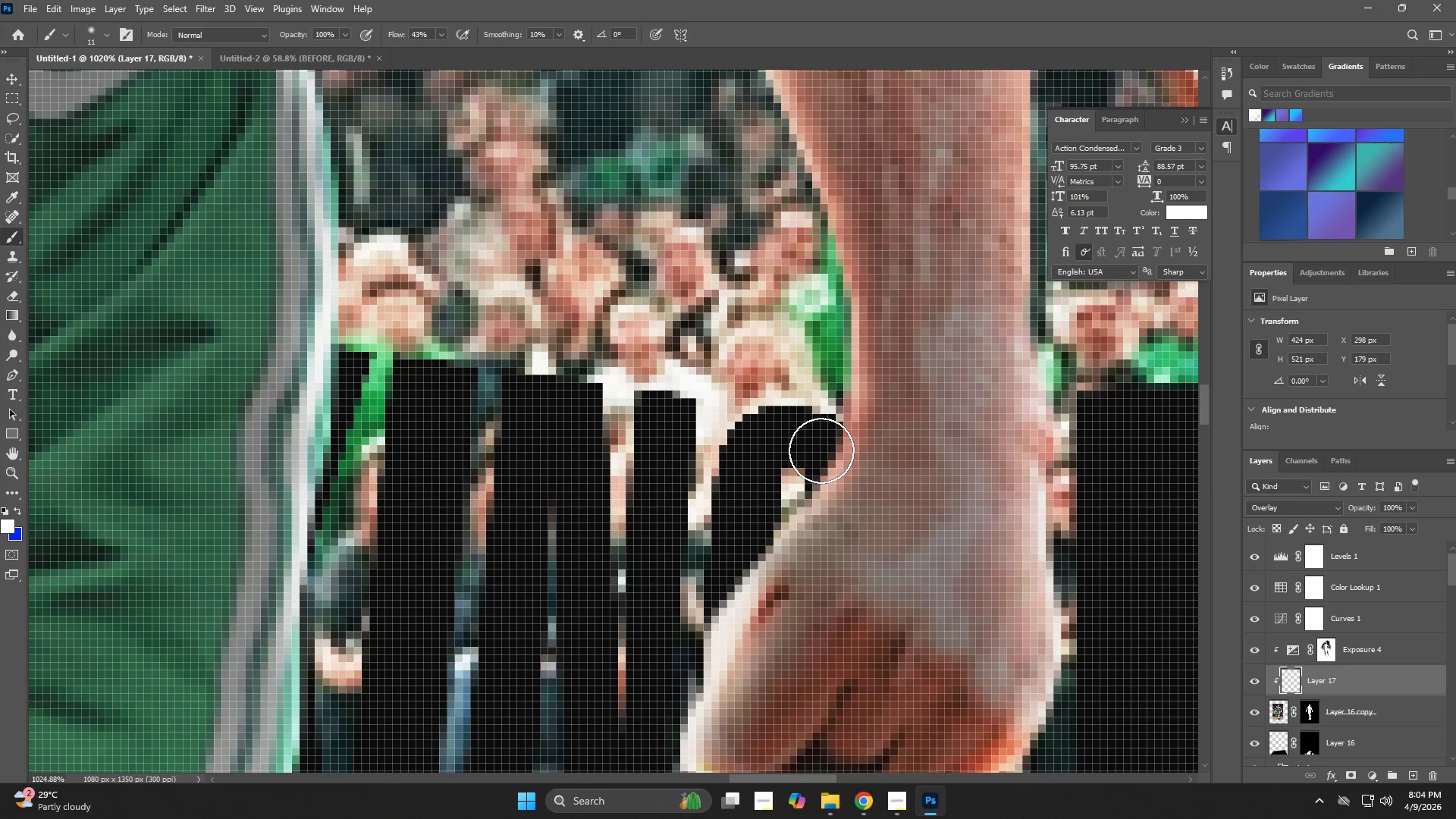 
left_click_drag(start_coordinate=[773, 416], to_coordinate=[709, 573])
 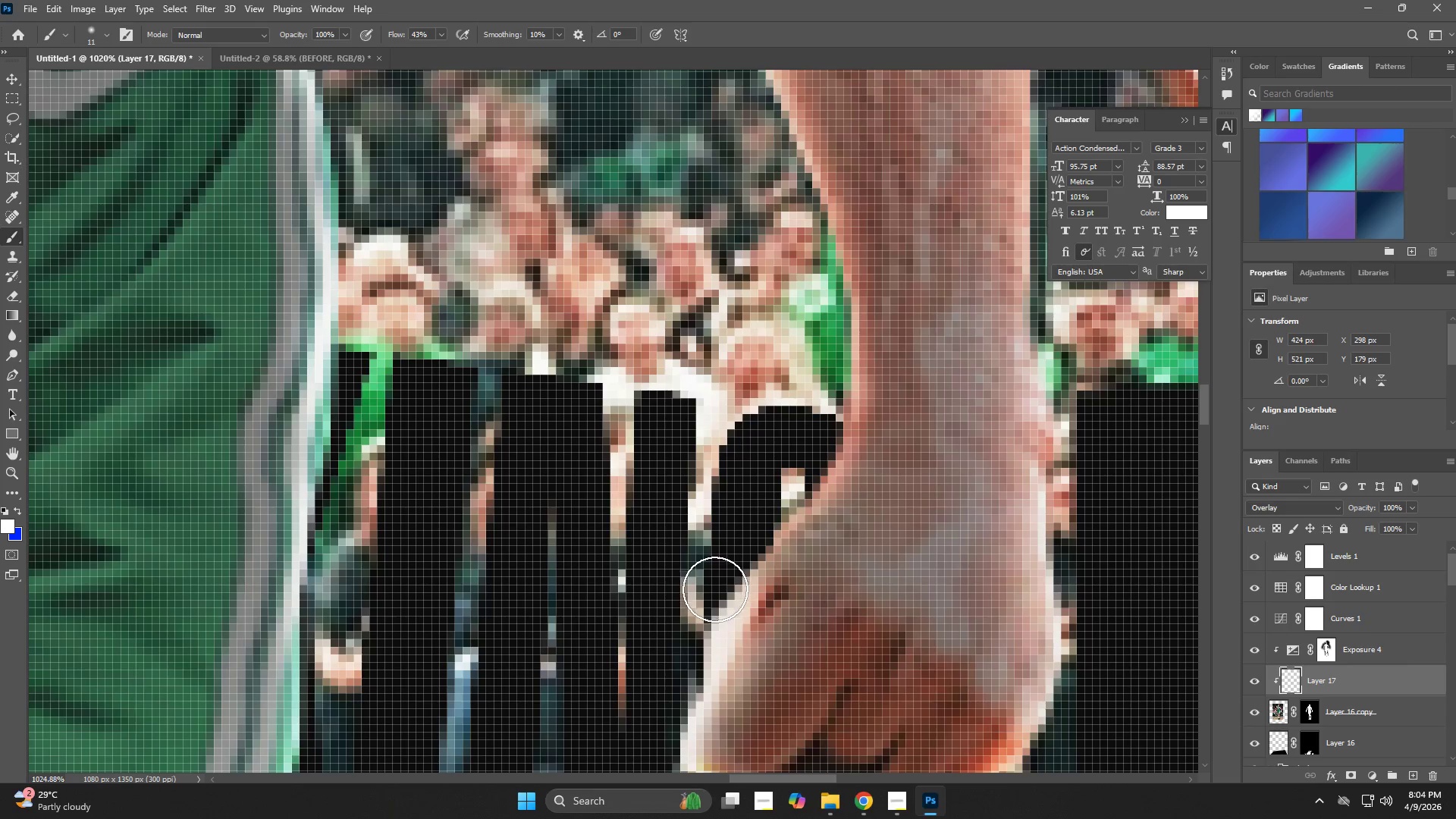 
left_click_drag(start_coordinate=[715, 589], to_coordinate=[806, 209])
 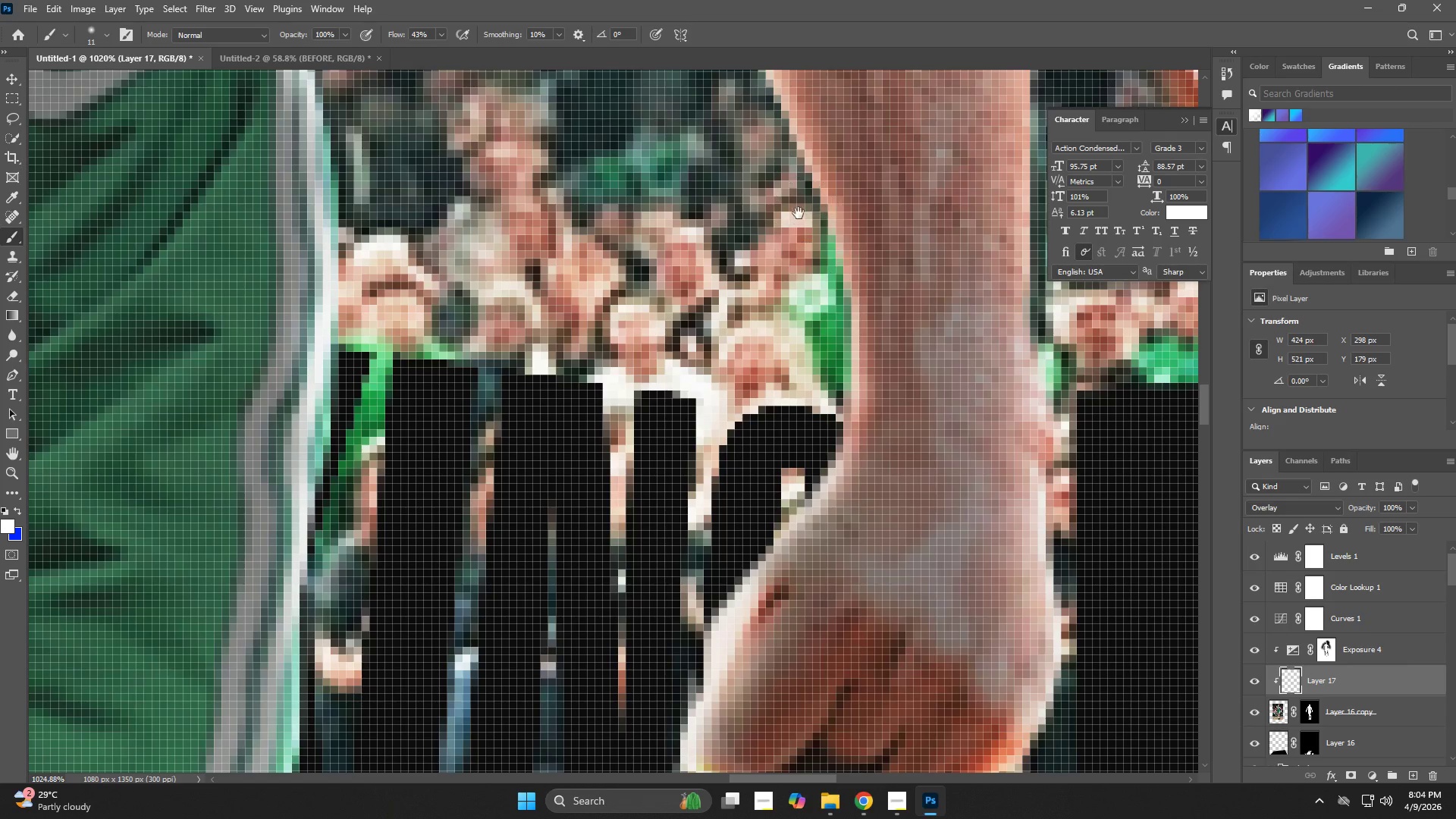 
hold_key(key=Space, duration=0.48)
 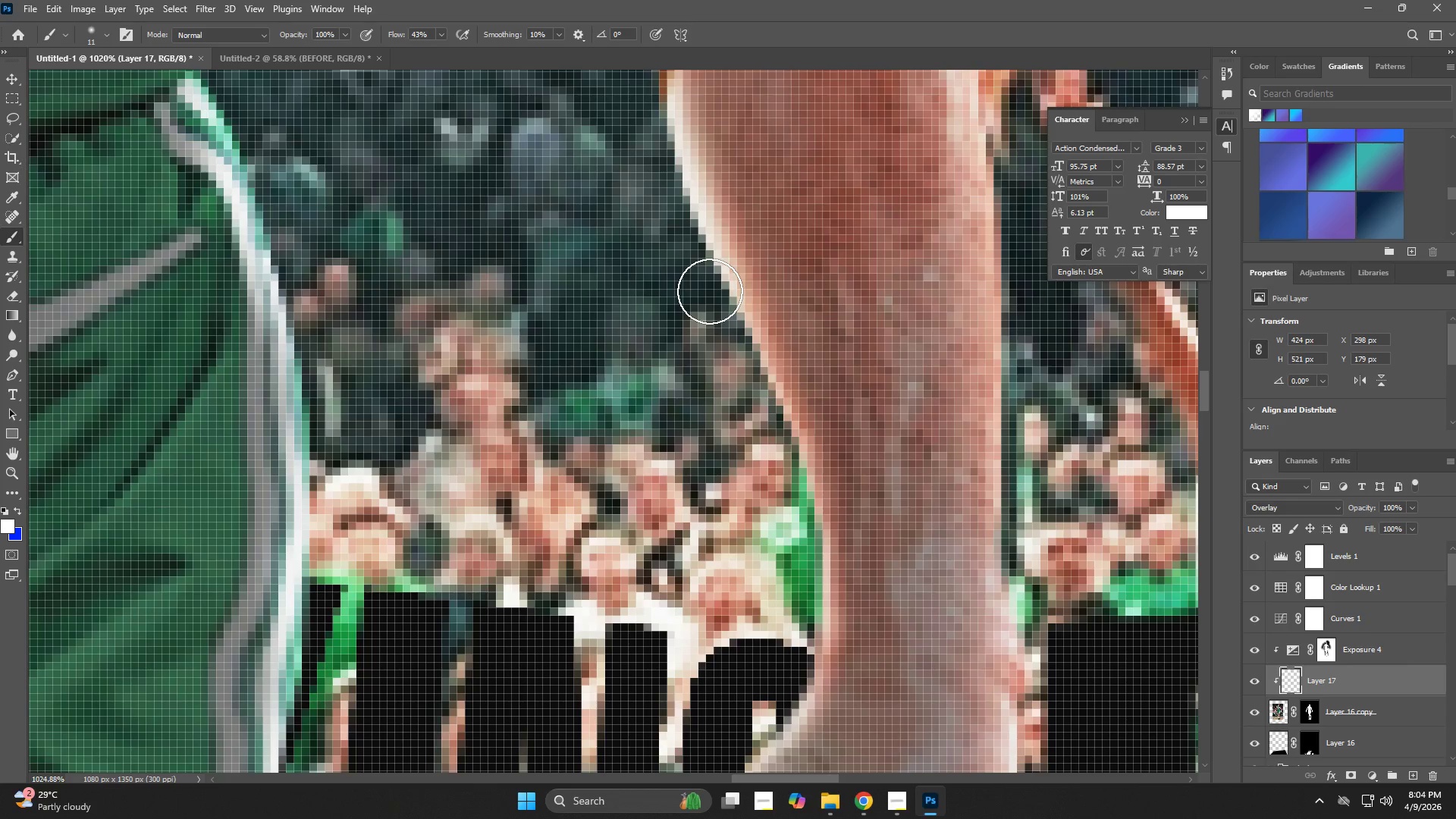 
left_click_drag(start_coordinate=[782, 287], to_coordinate=[761, 477])
 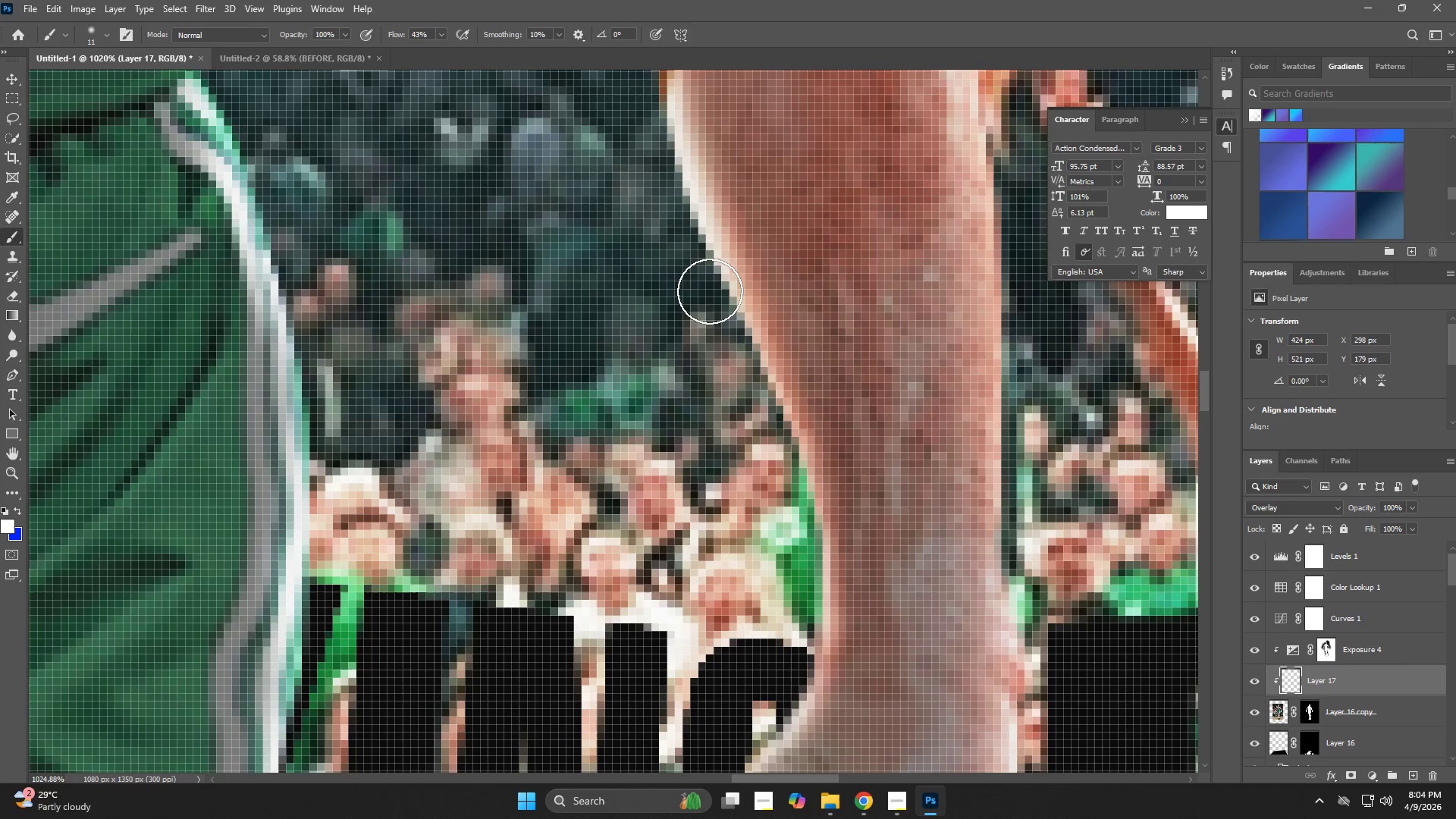 
left_click_drag(start_coordinate=[710, 291], to_coordinate=[797, 669])
 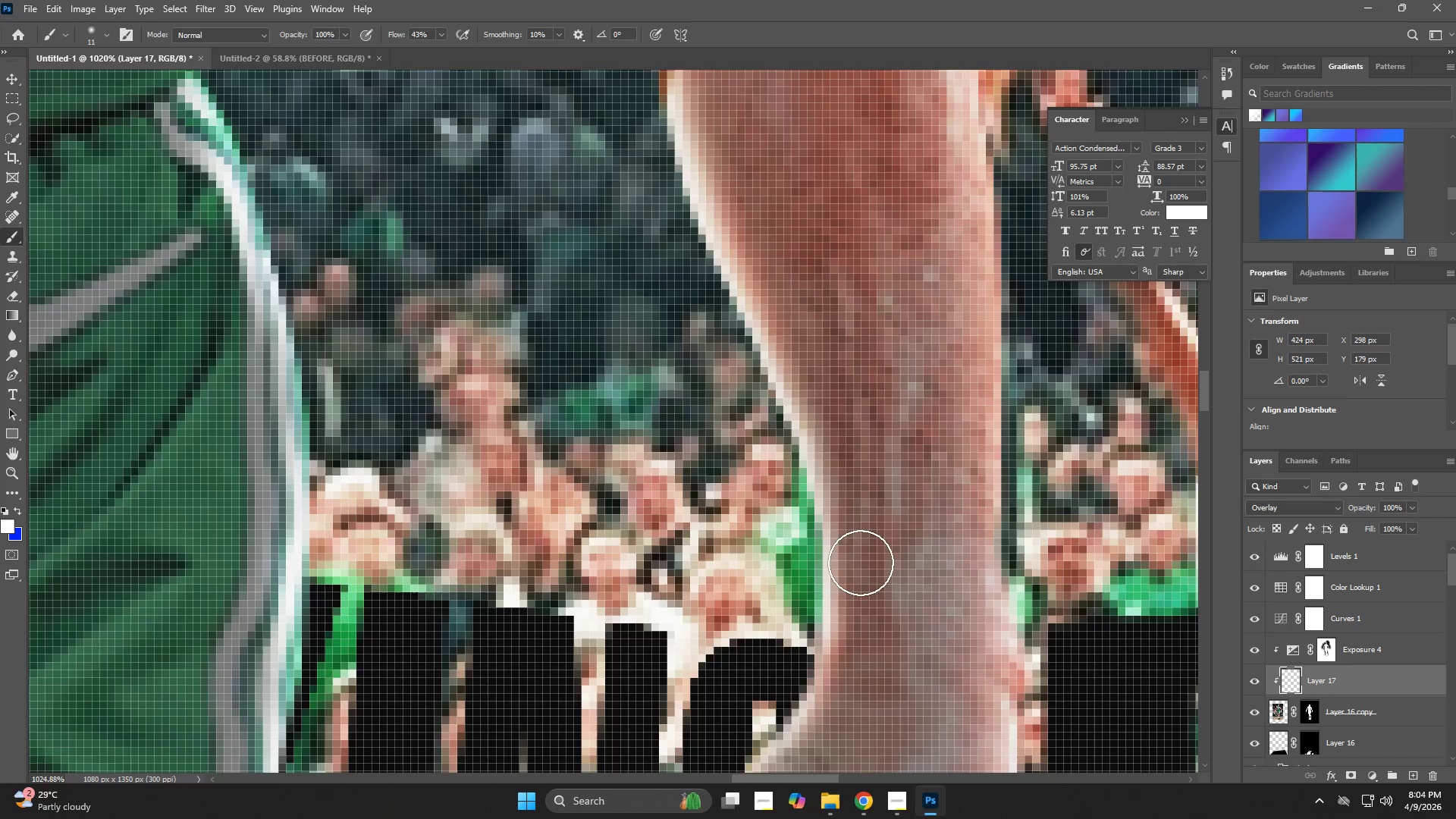 
type(zb)
 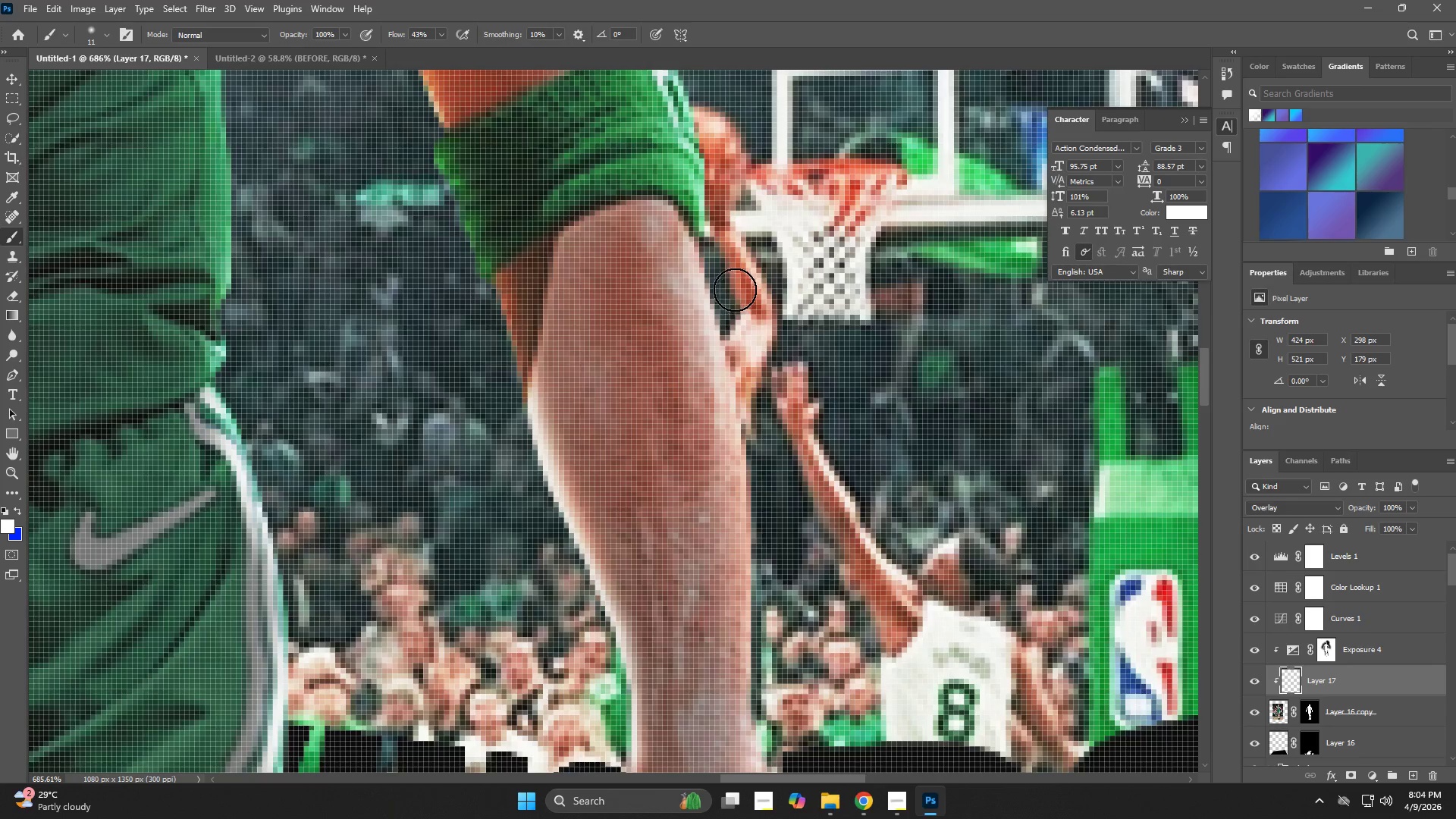 
left_click_drag(start_coordinate=[841, 560], to_coordinate=[742, 589])
 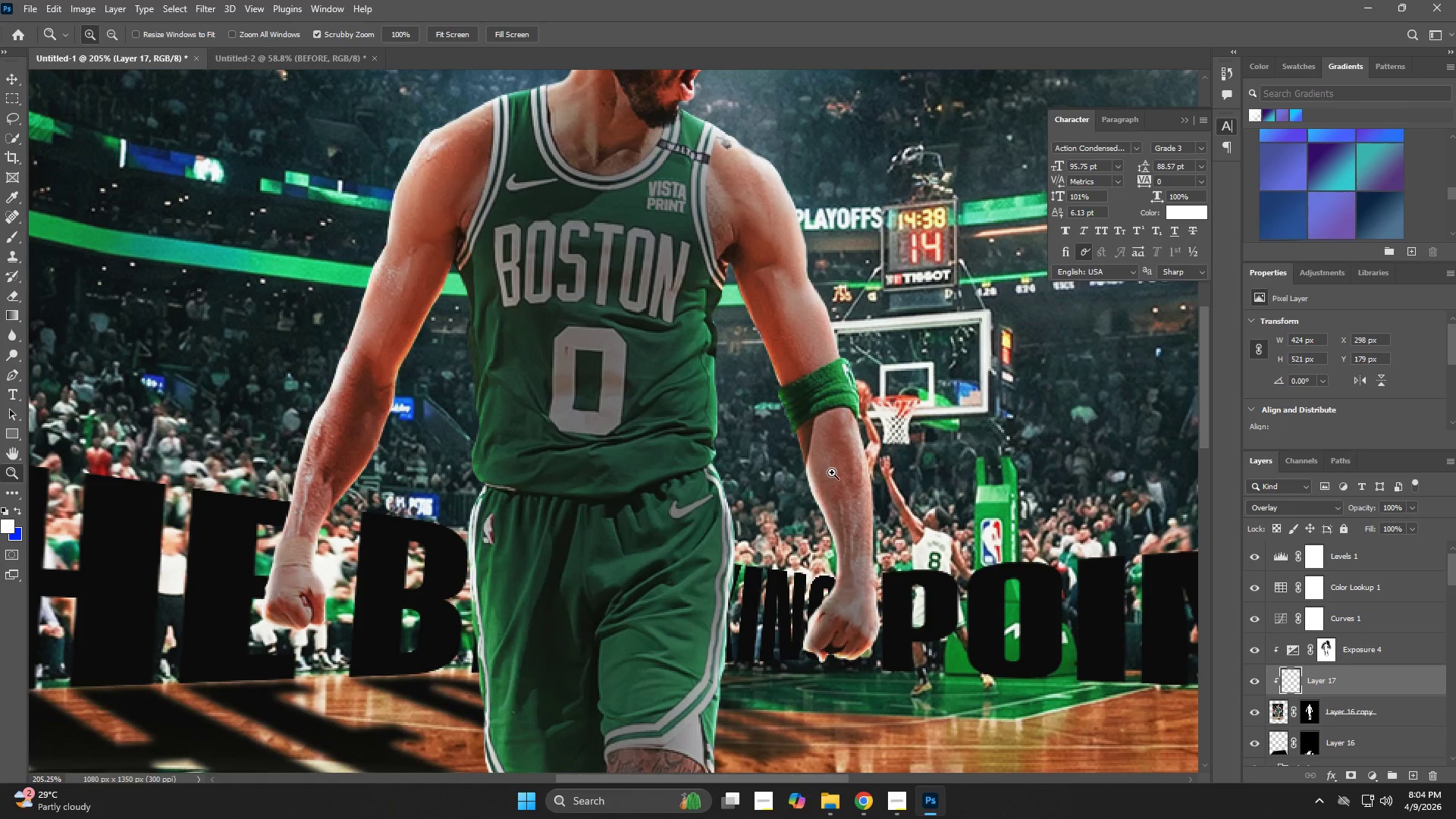 
left_click_drag(start_coordinate=[925, 497], to_coordinate=[1000, 558])
 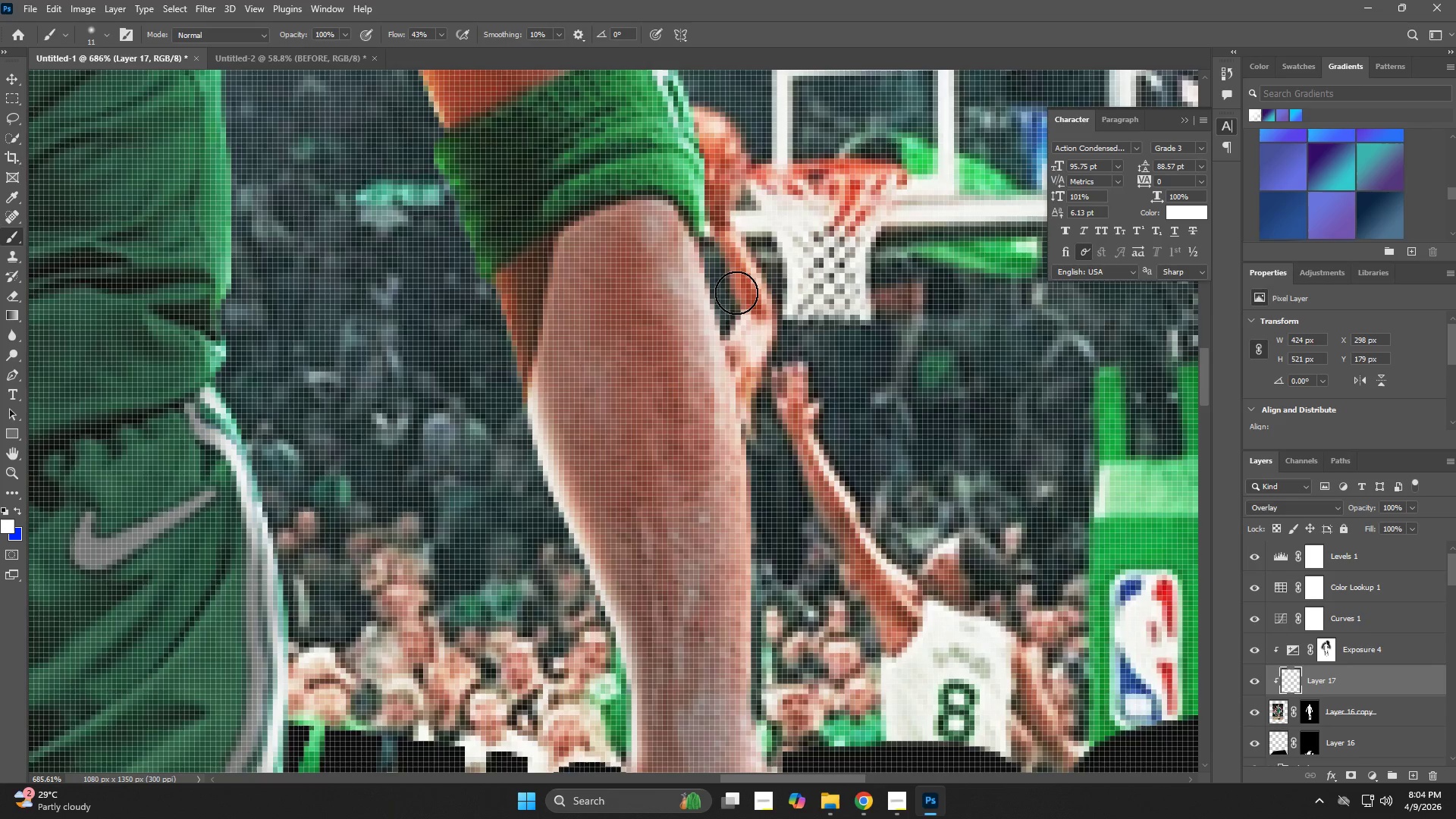 
left_click_drag(start_coordinate=[735, 290], to_coordinate=[770, 416])
 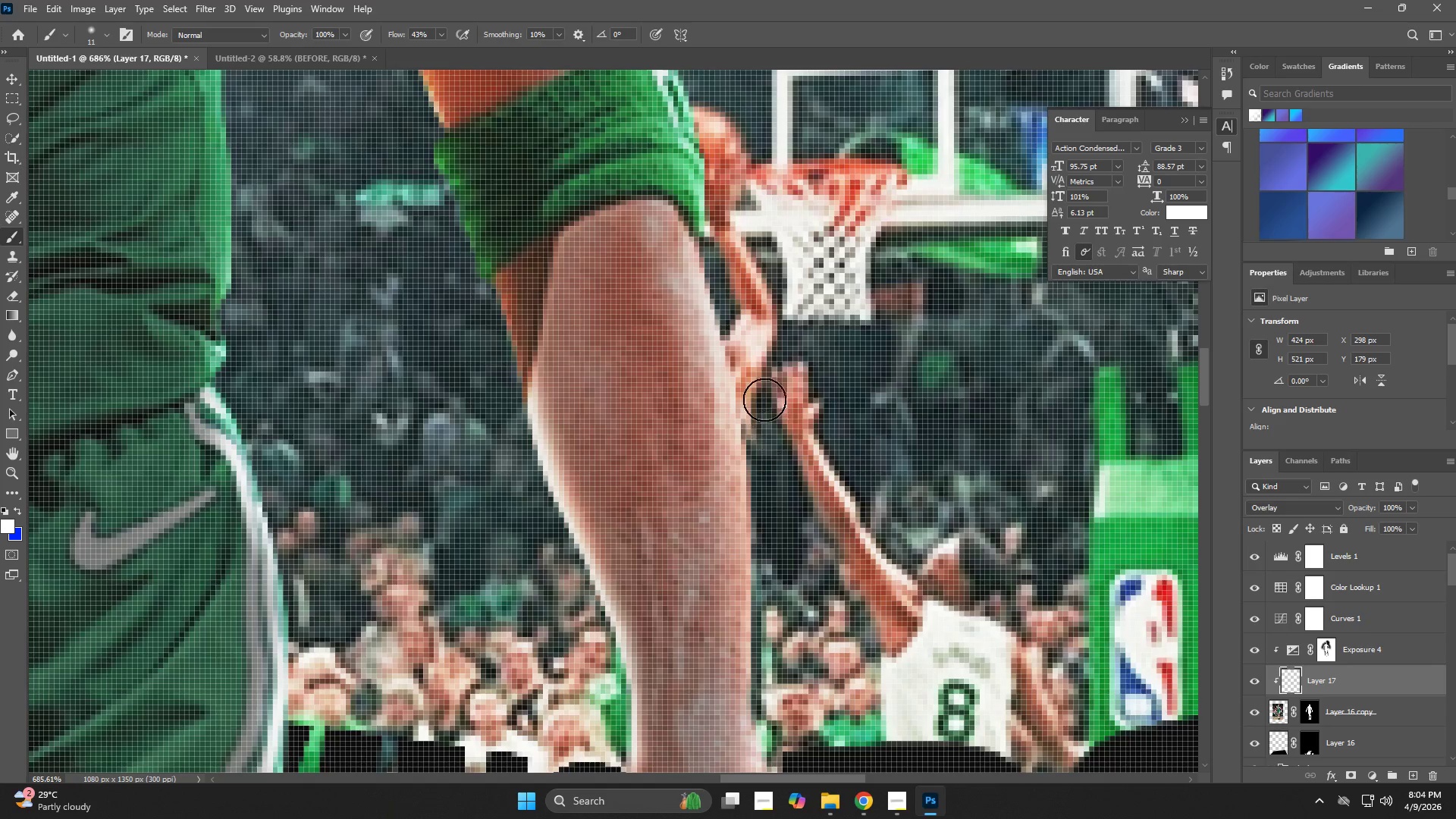 
left_click_drag(start_coordinate=[764, 399], to_coordinate=[714, 268])
 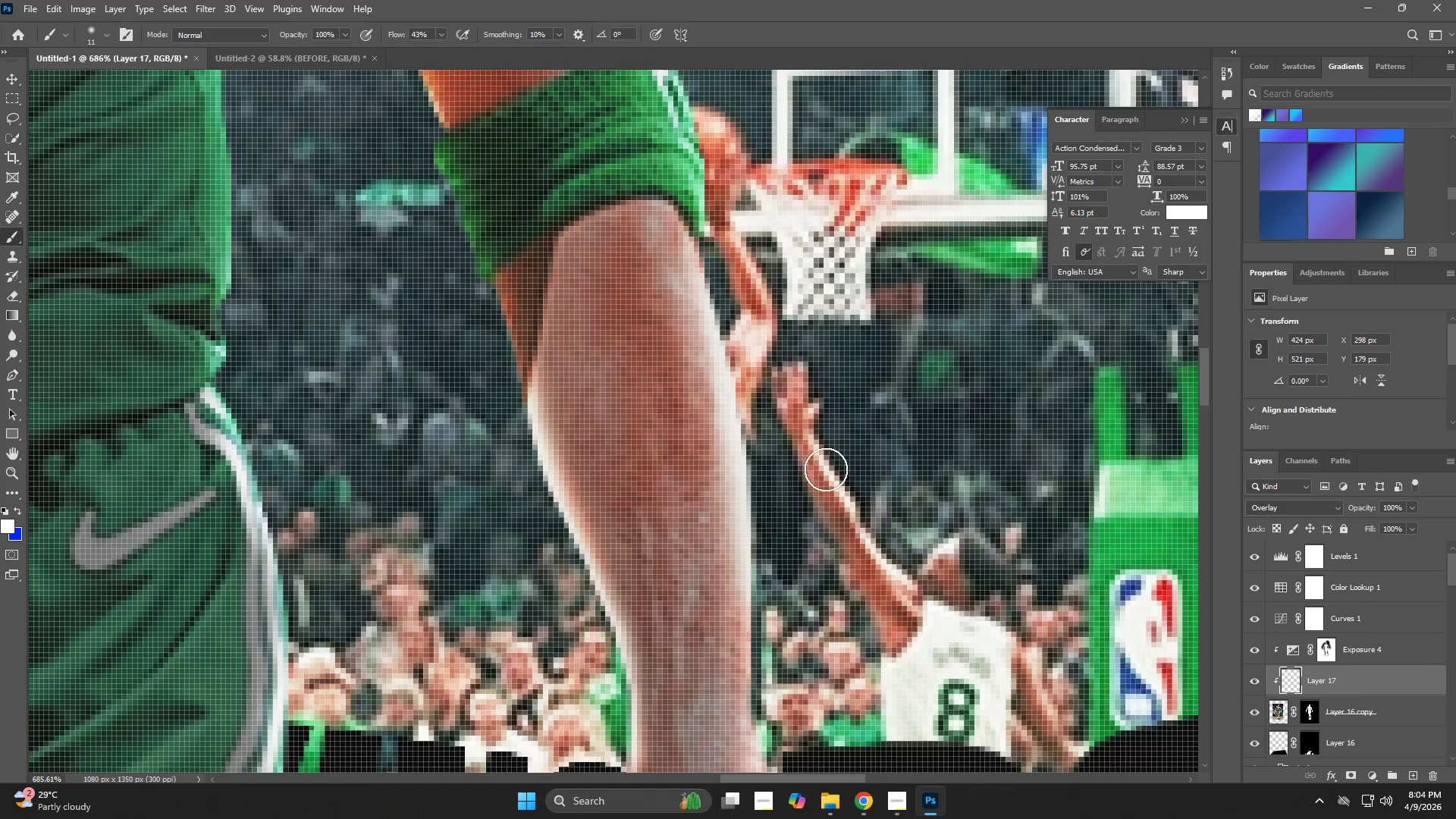 
hold_key(key=Space, duration=0.48)
 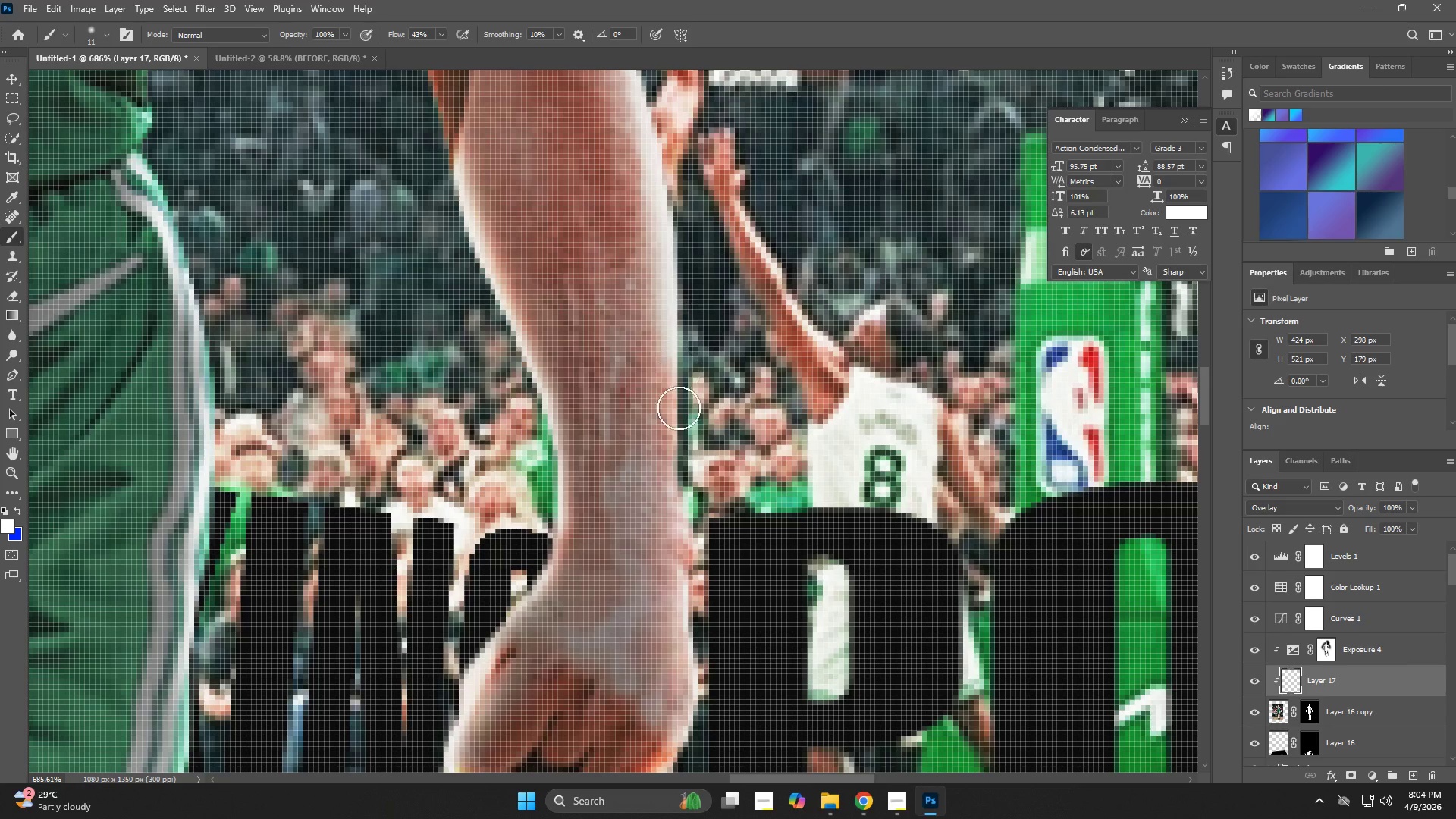 
left_click_drag(start_coordinate=[823, 500], to_coordinate=[749, 266])
 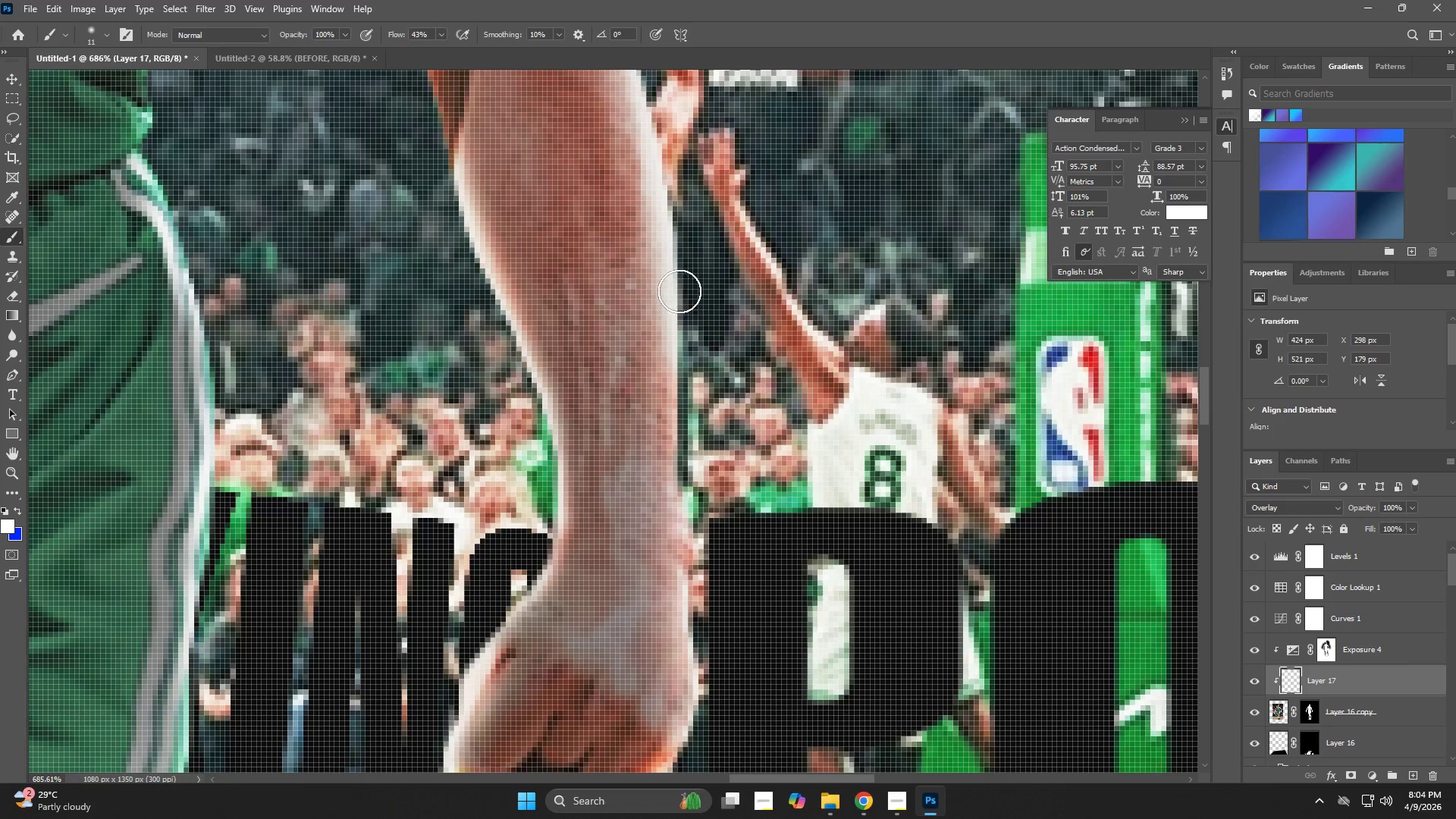 
left_click_drag(start_coordinate=[679, 286], to_coordinate=[702, 587])
 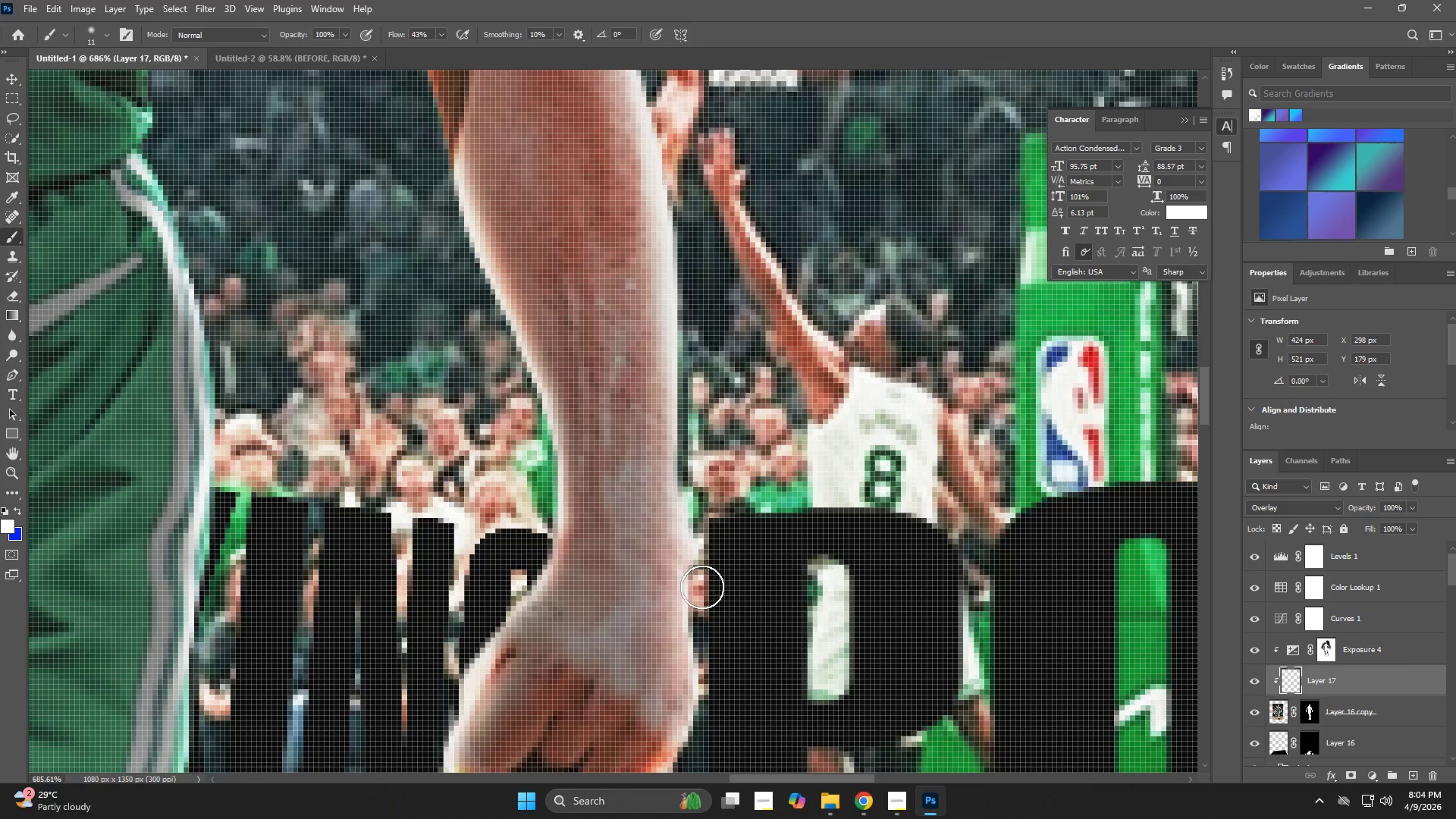 
hold_key(key=Space, duration=0.52)
 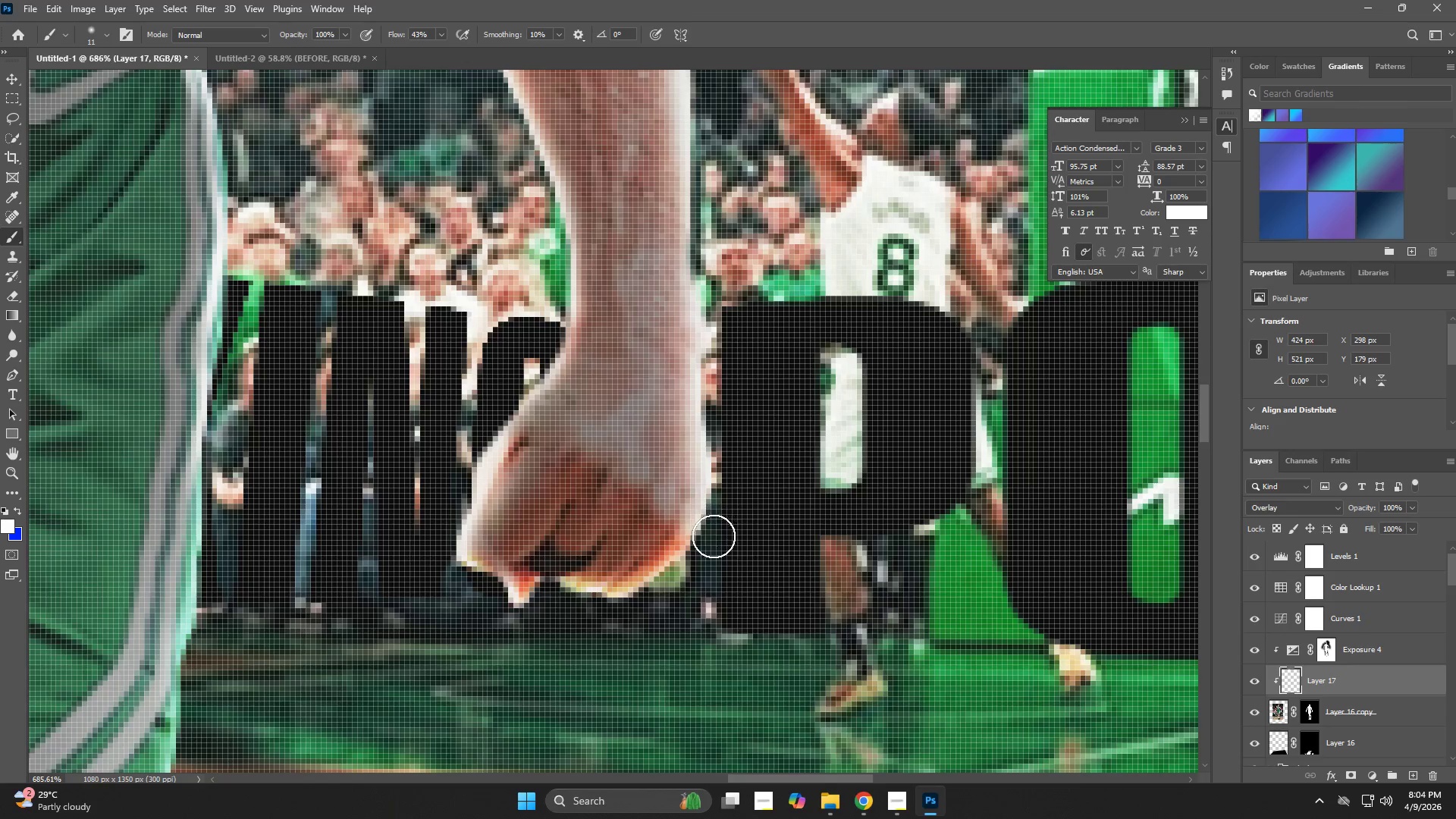 
left_click_drag(start_coordinate=[702, 570], to_coordinate=[715, 358])
 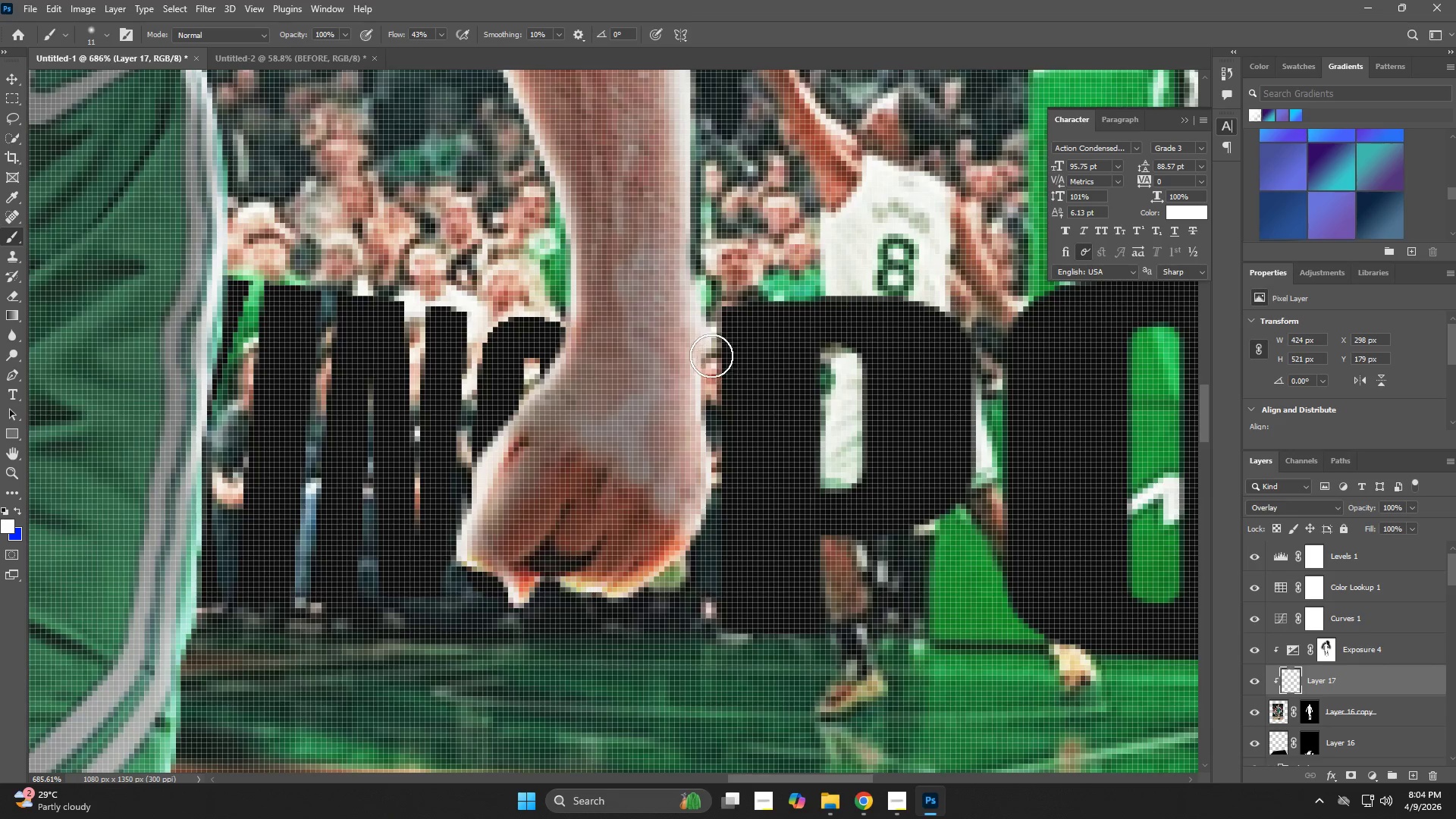 
left_click_drag(start_coordinate=[711, 356], to_coordinate=[714, 537])
 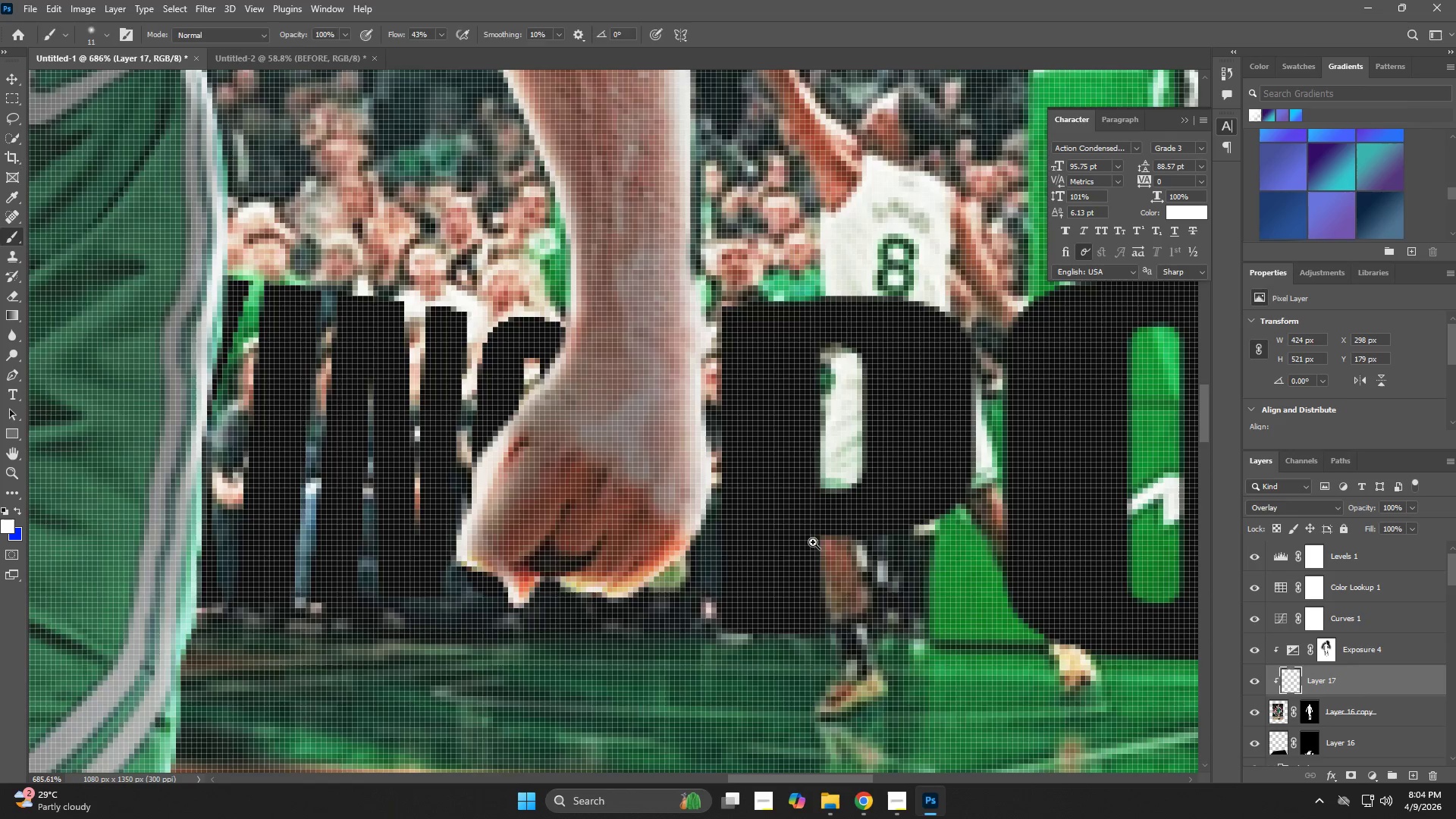 
key(Z)
 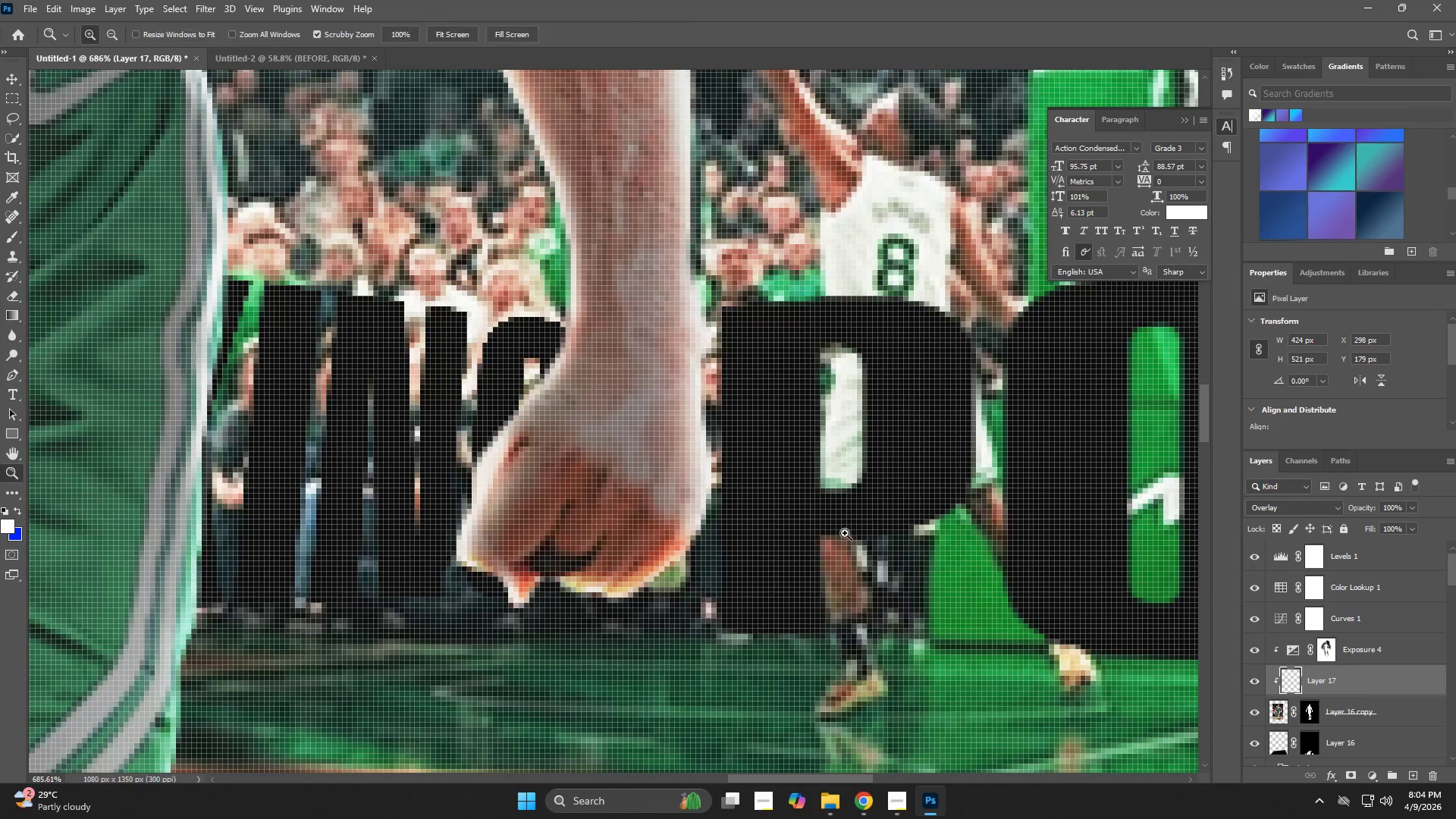 
left_click_drag(start_coordinate=[861, 529], to_coordinate=[726, 575])
 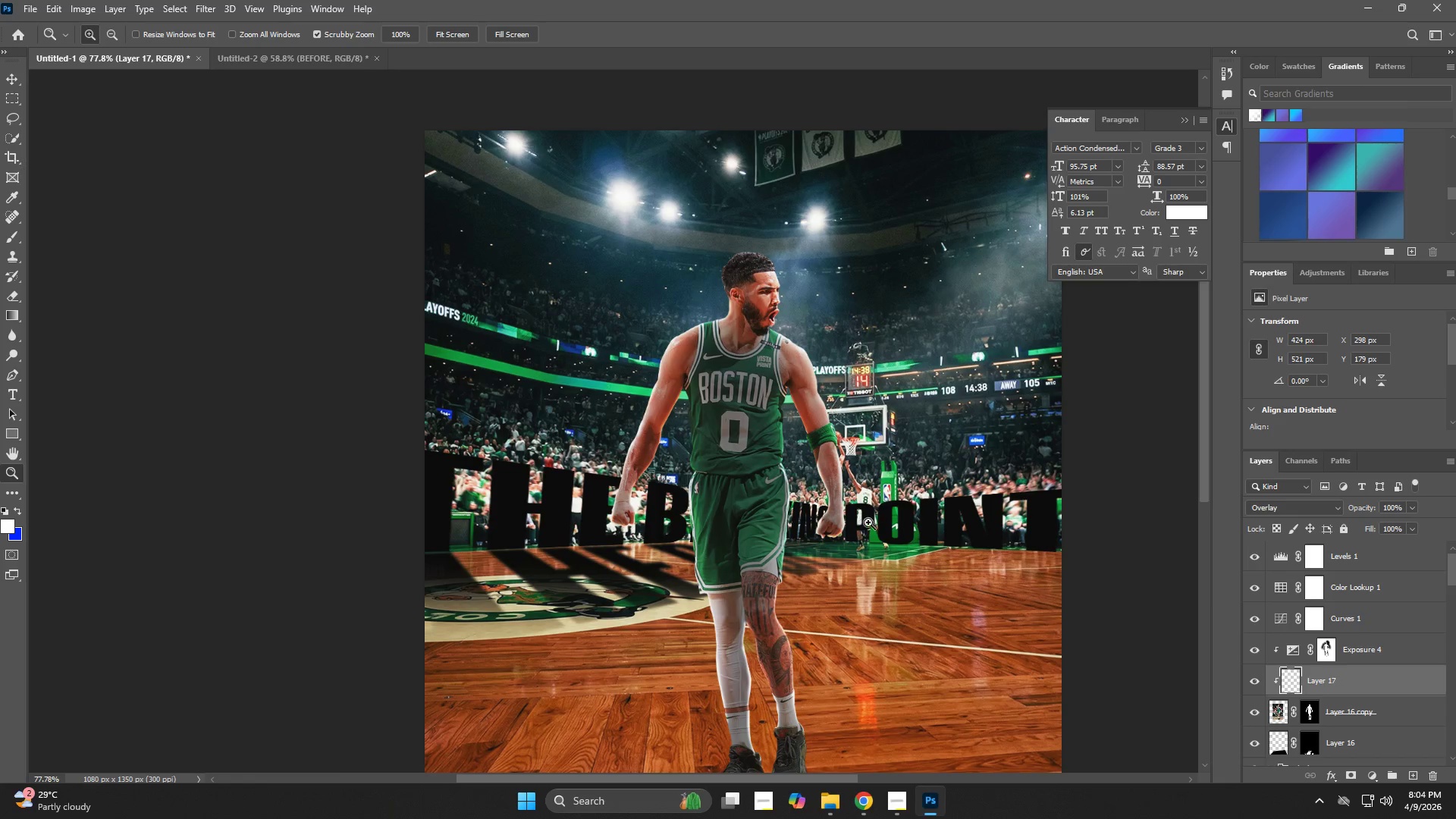 
wait(5.08)
 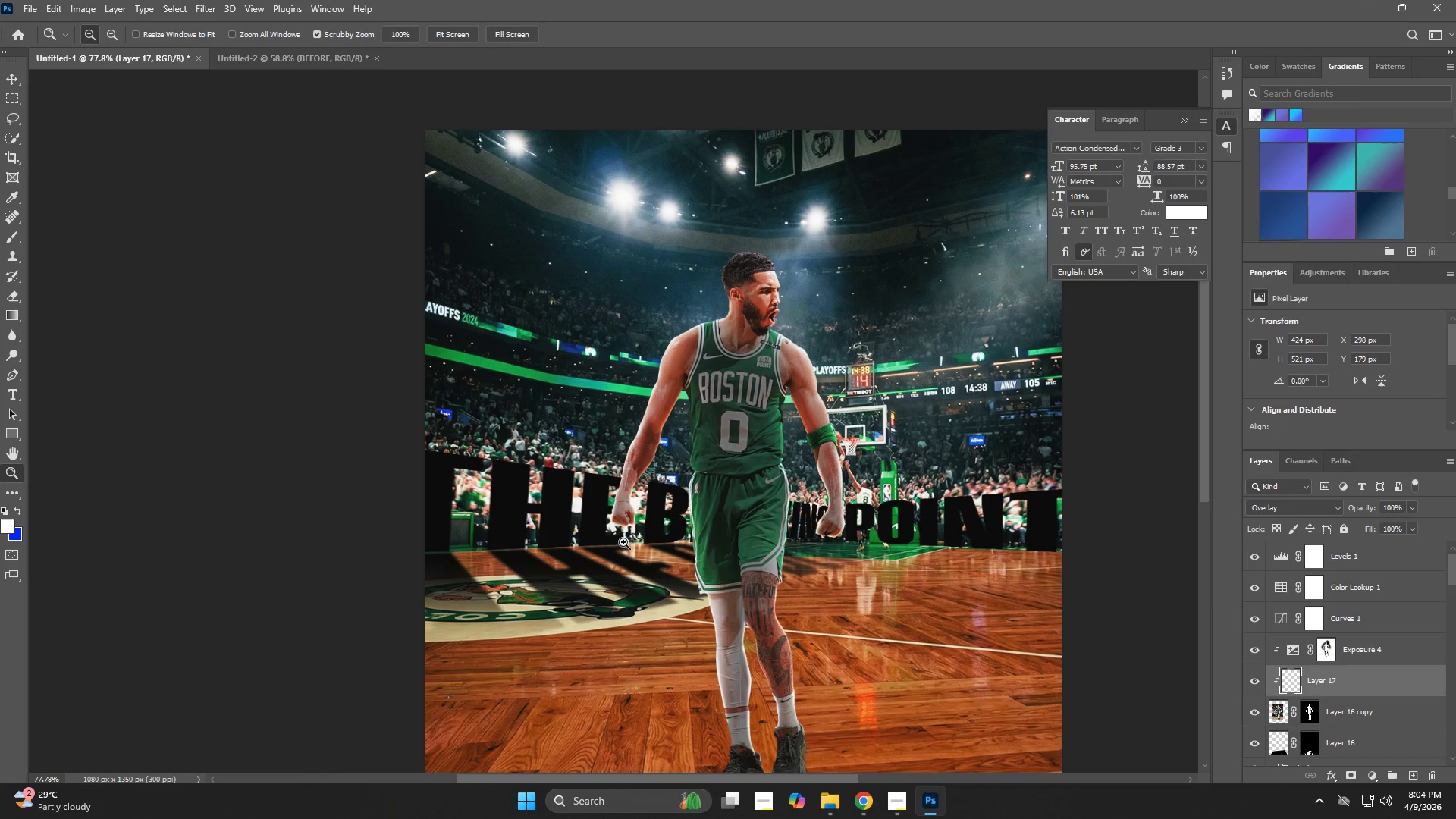 
left_click_drag(start_coordinate=[835, 413], to_coordinate=[948, 515])
 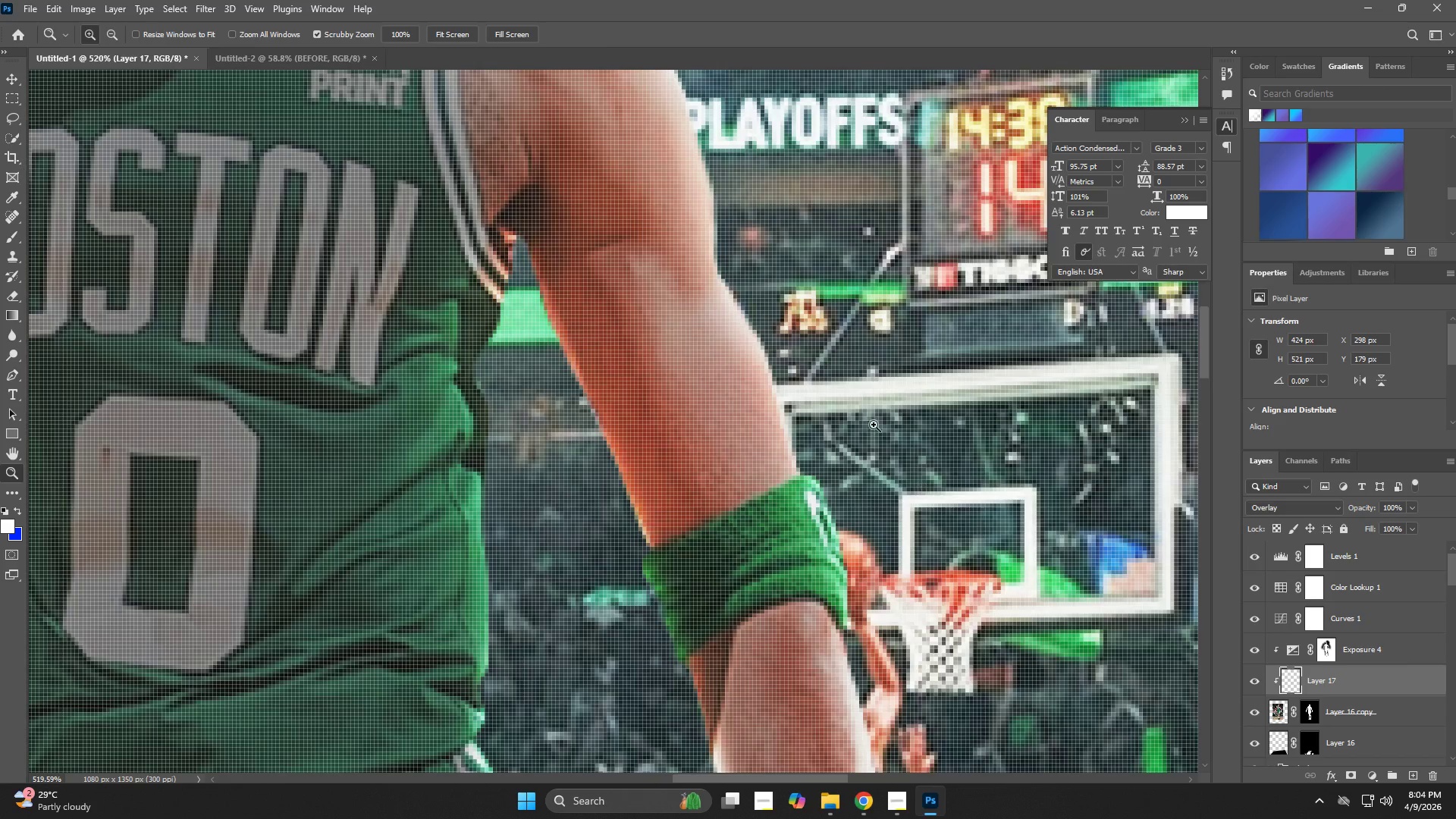 
key(B)
 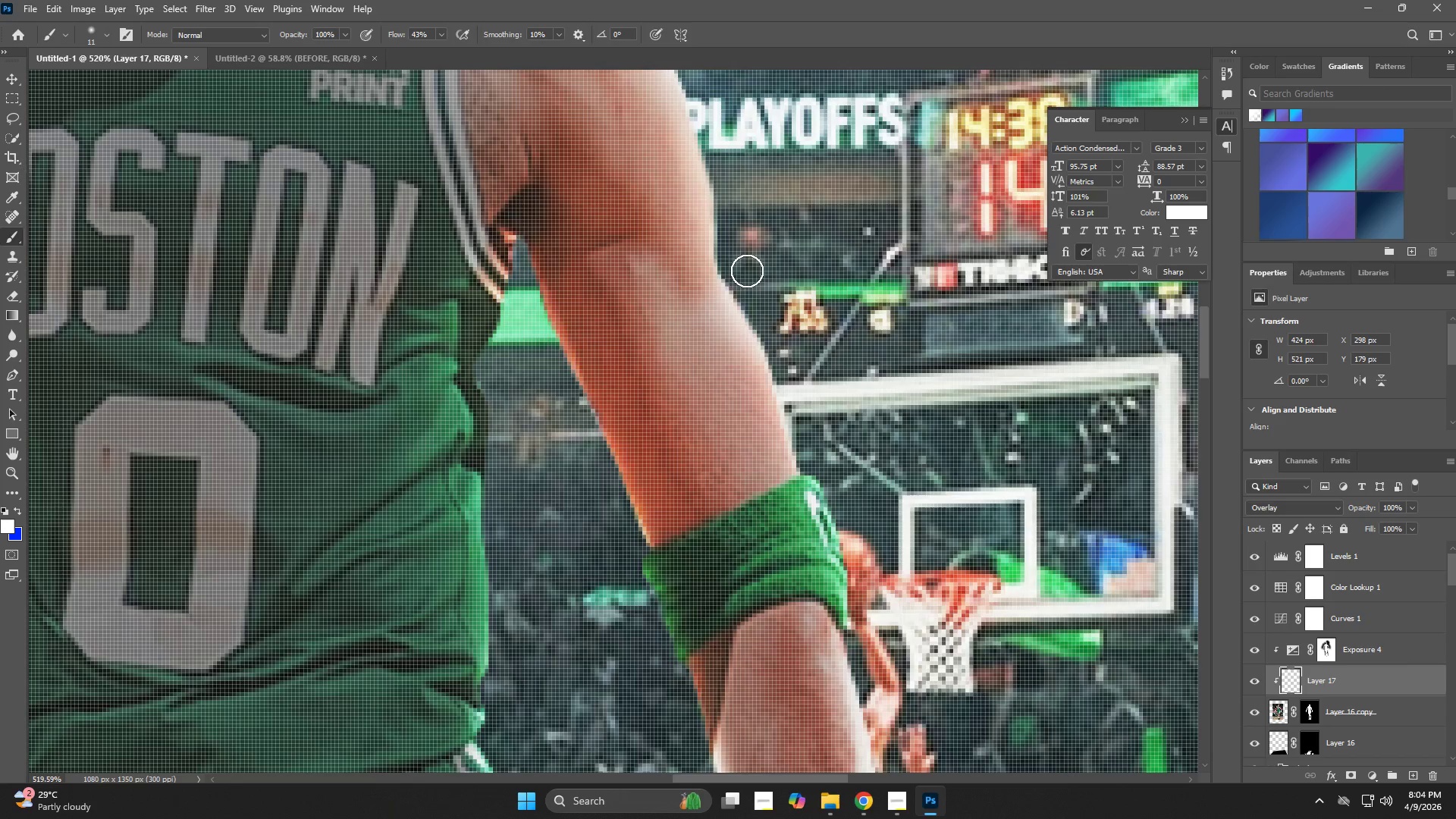 
left_click_drag(start_coordinate=[736, 271], to_coordinate=[815, 505])
 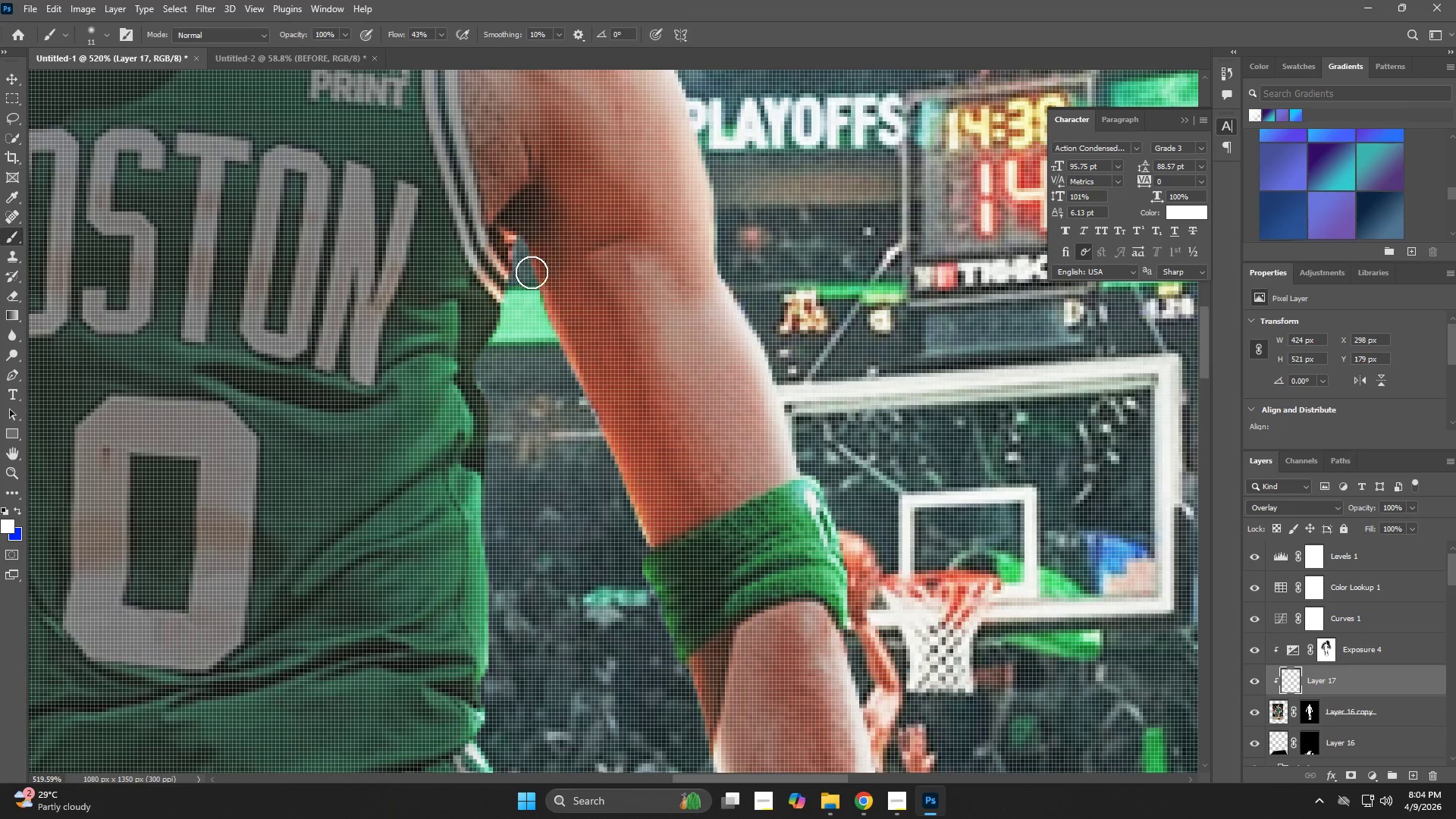 
left_click_drag(start_coordinate=[522, 252], to_coordinate=[548, 346])
 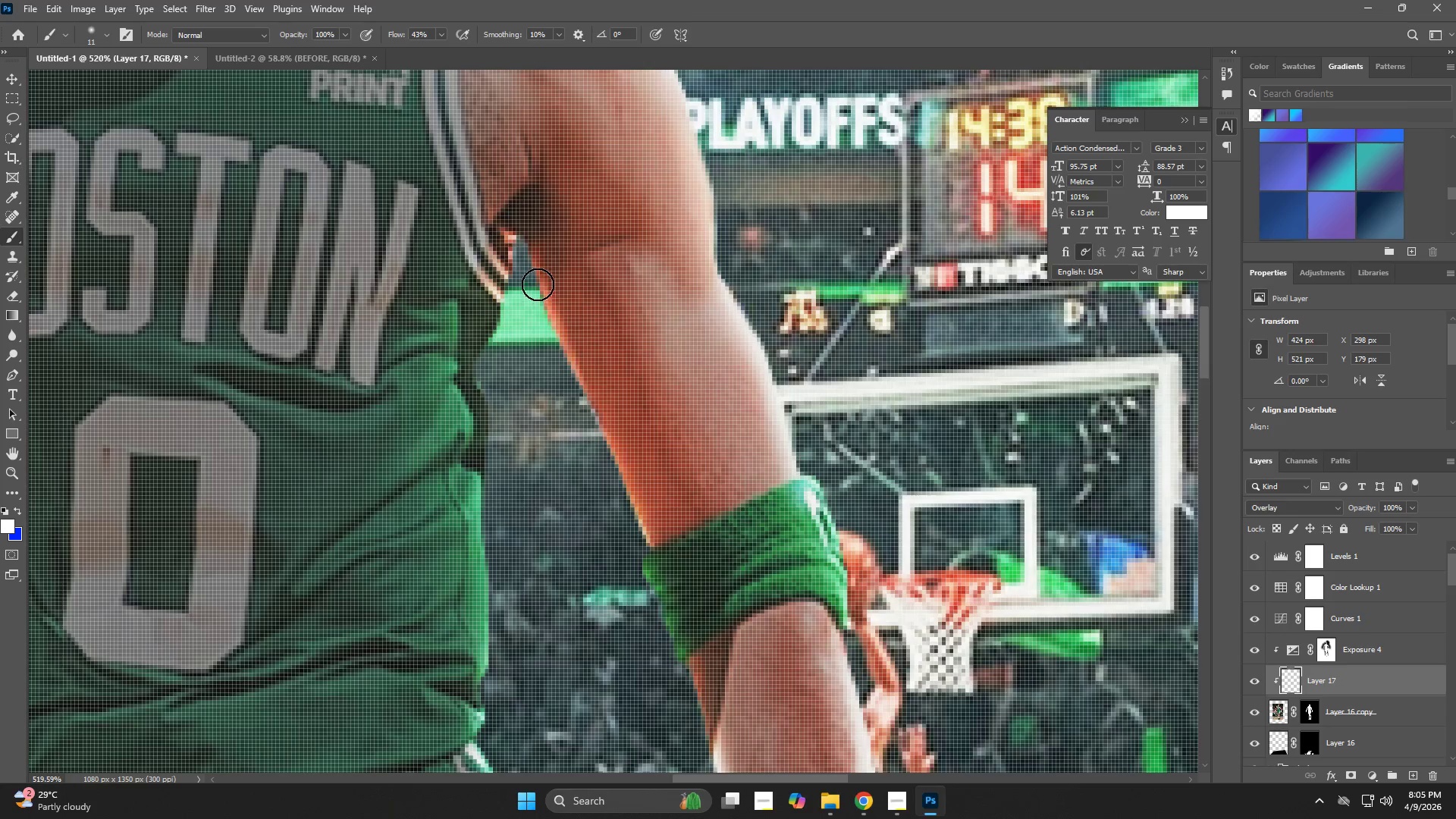 
left_click_drag(start_coordinate=[538, 284], to_coordinate=[644, 567])
 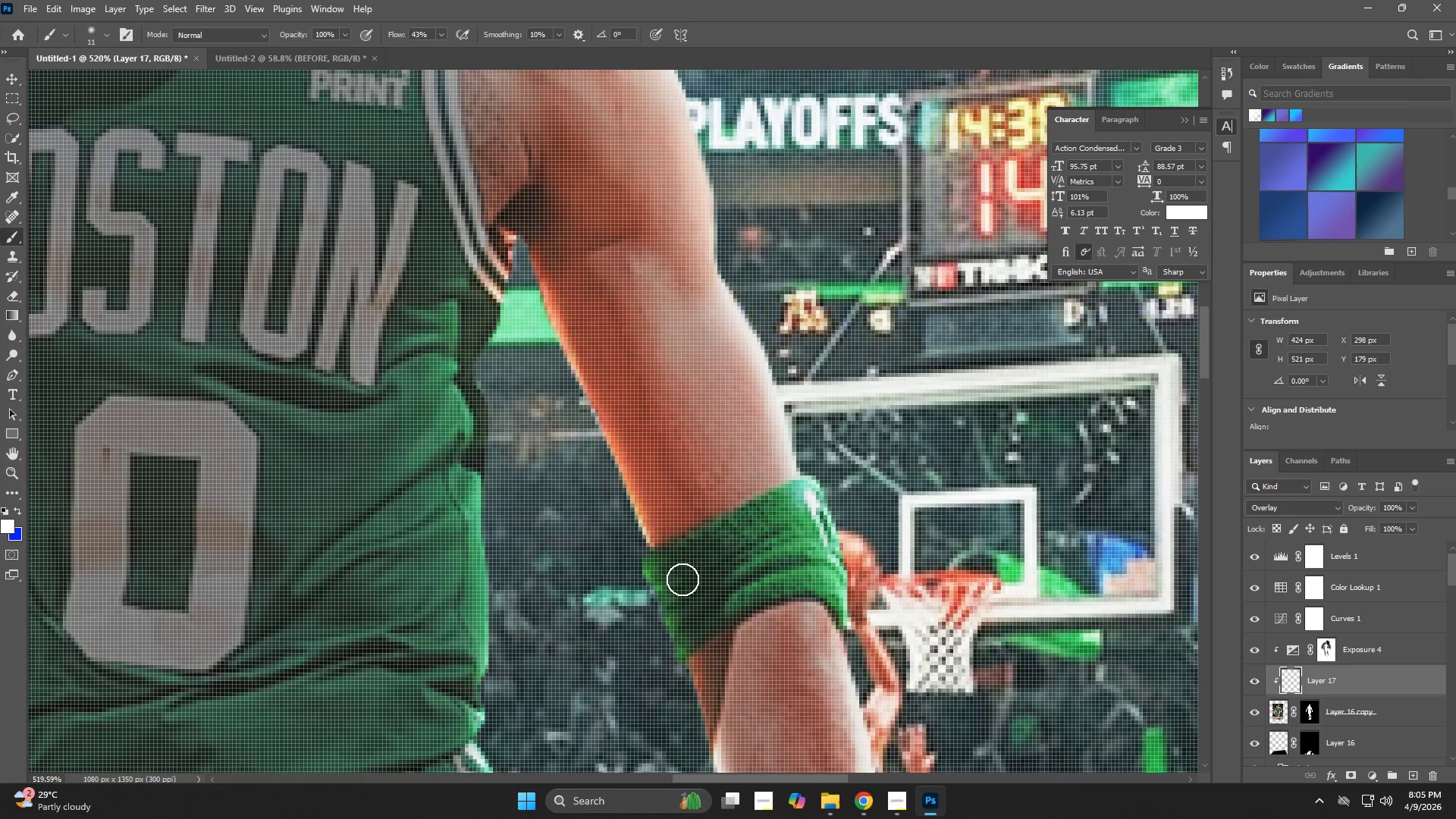 
type(zzb)
 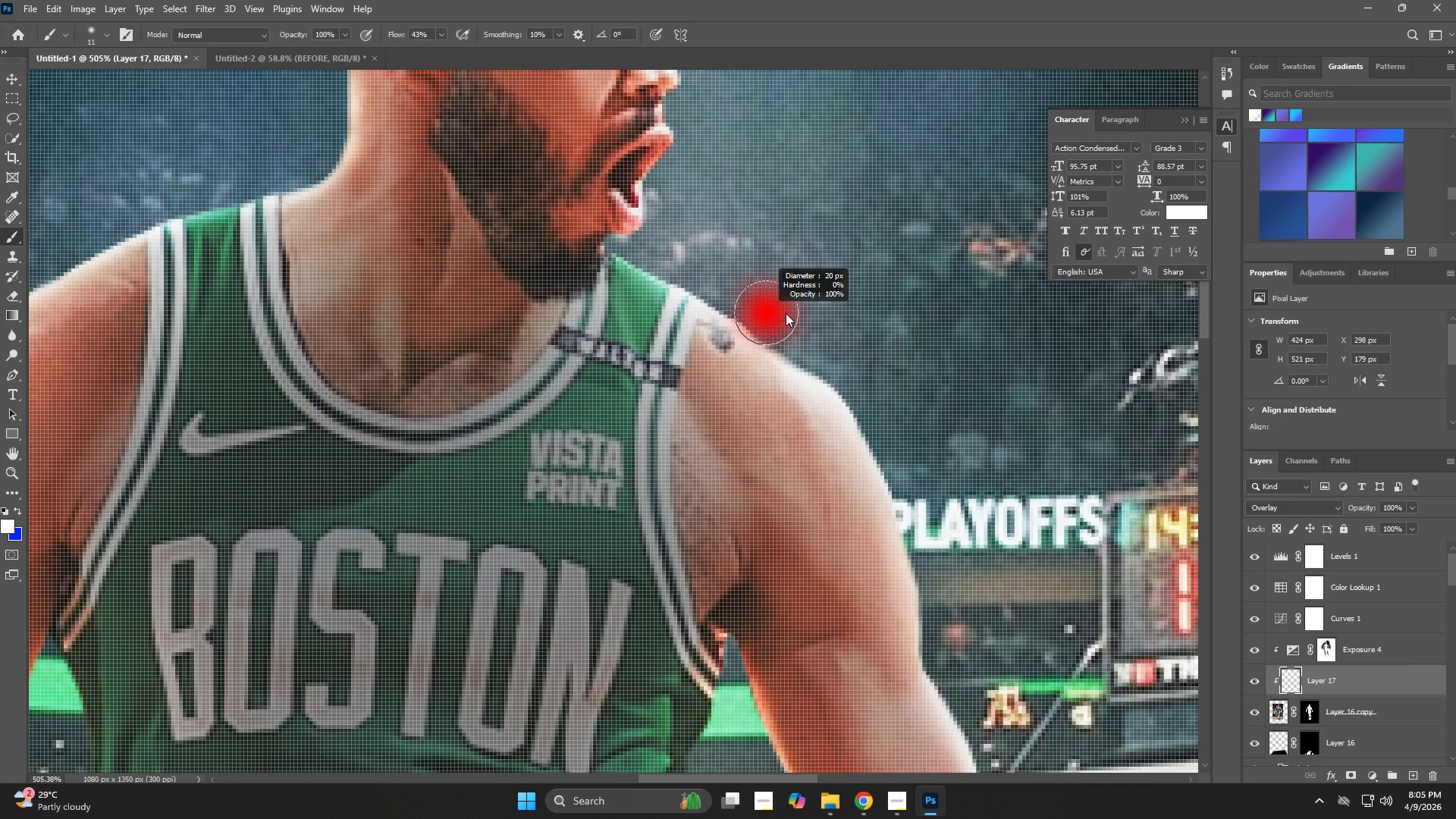 
left_click_drag(start_coordinate=[805, 598], to_coordinate=[732, 619])
 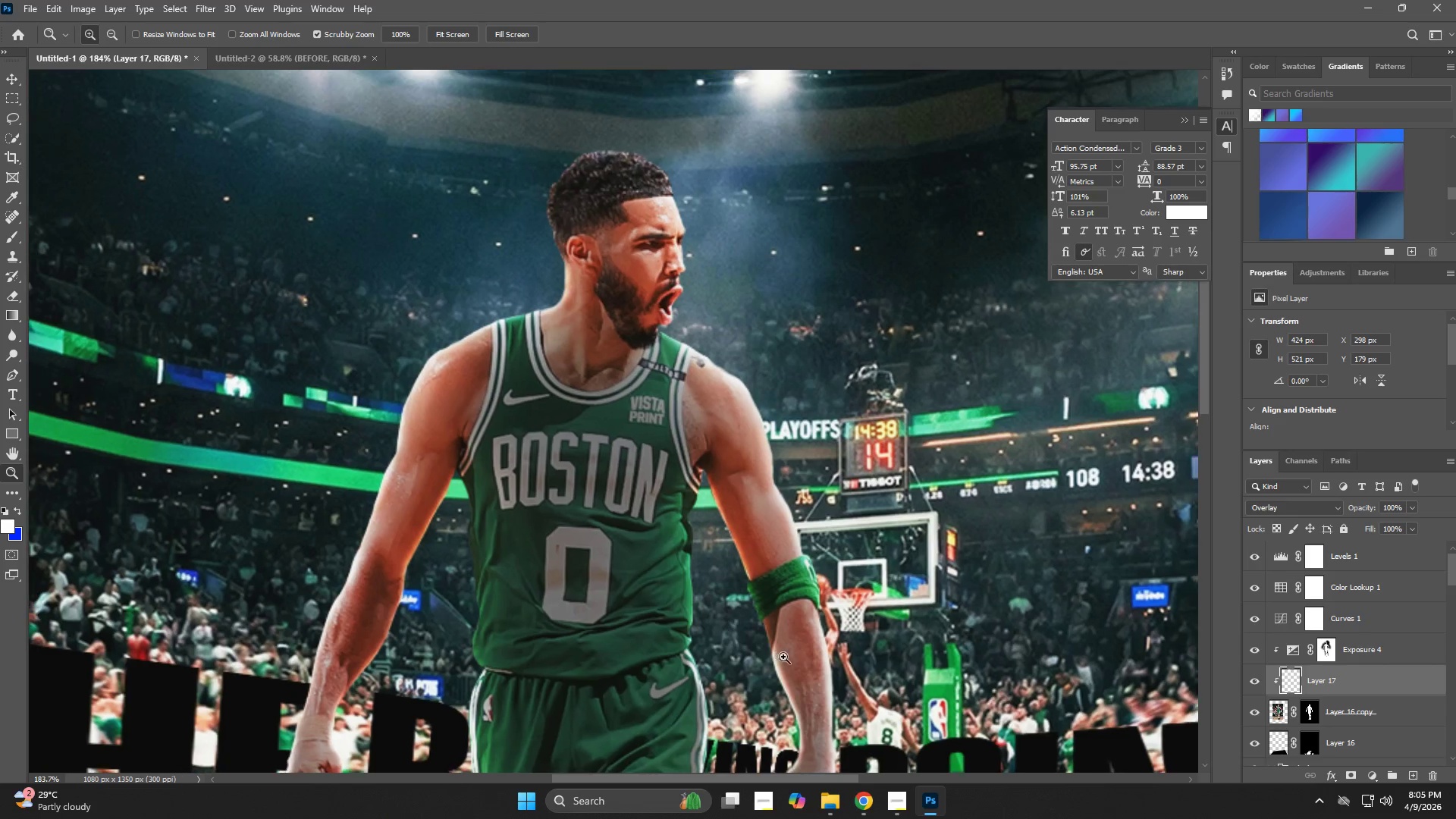 
hold_key(key=Space, duration=0.55)
 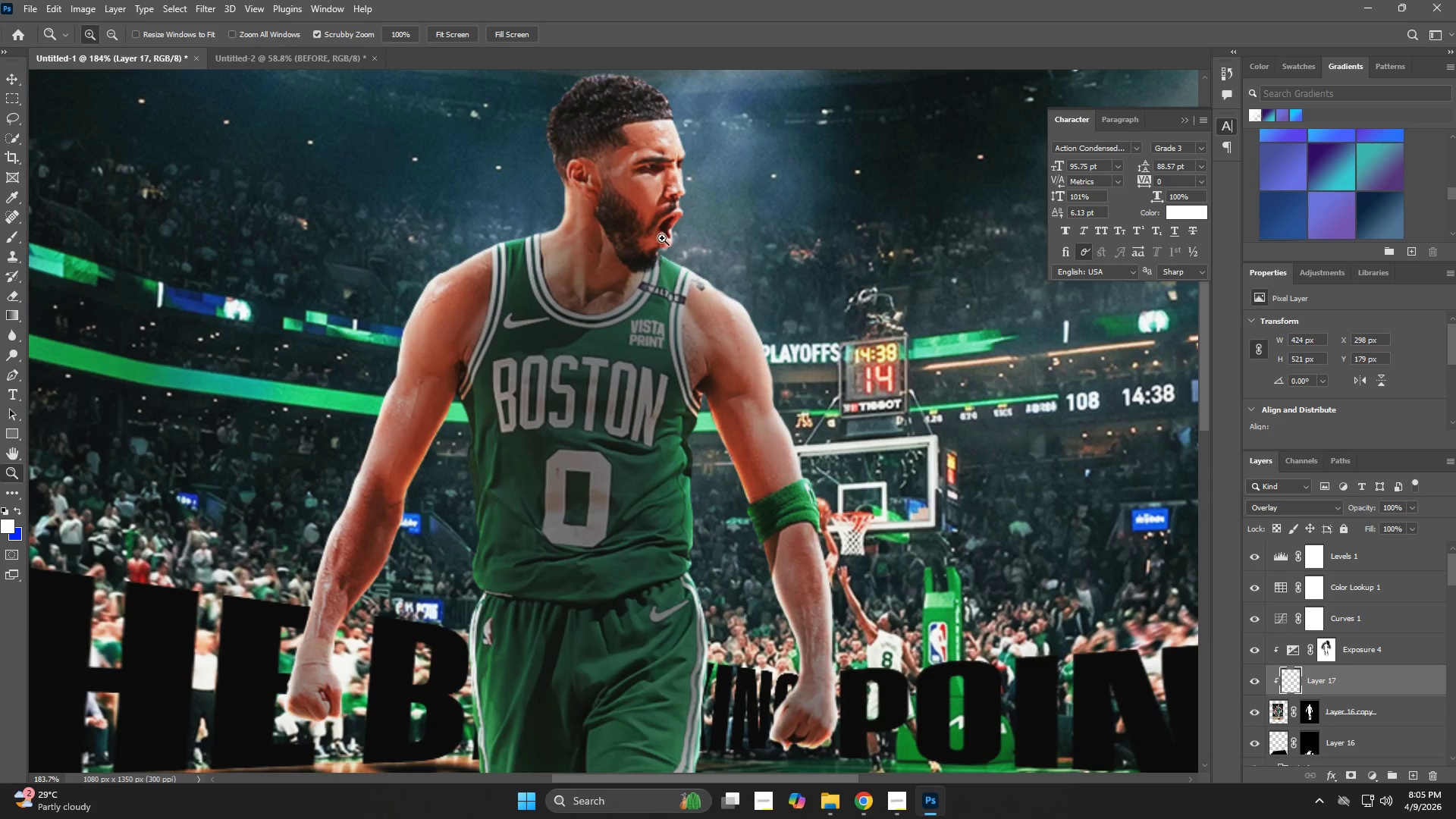 
left_click_drag(start_coordinate=[784, 649], to_coordinate=[784, 573])
 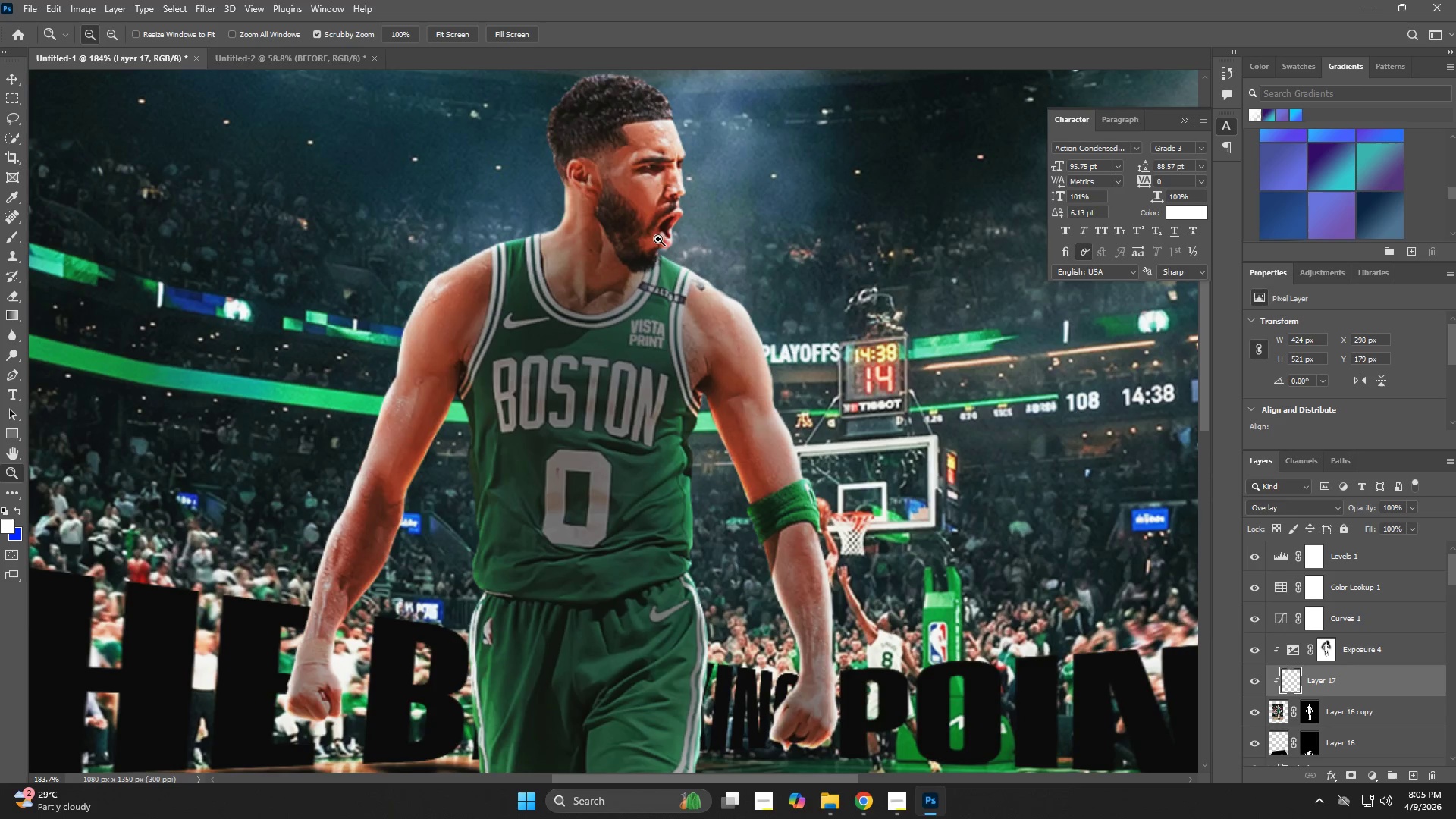 
left_click_drag(start_coordinate=[689, 256], to_coordinate=[754, 327])
 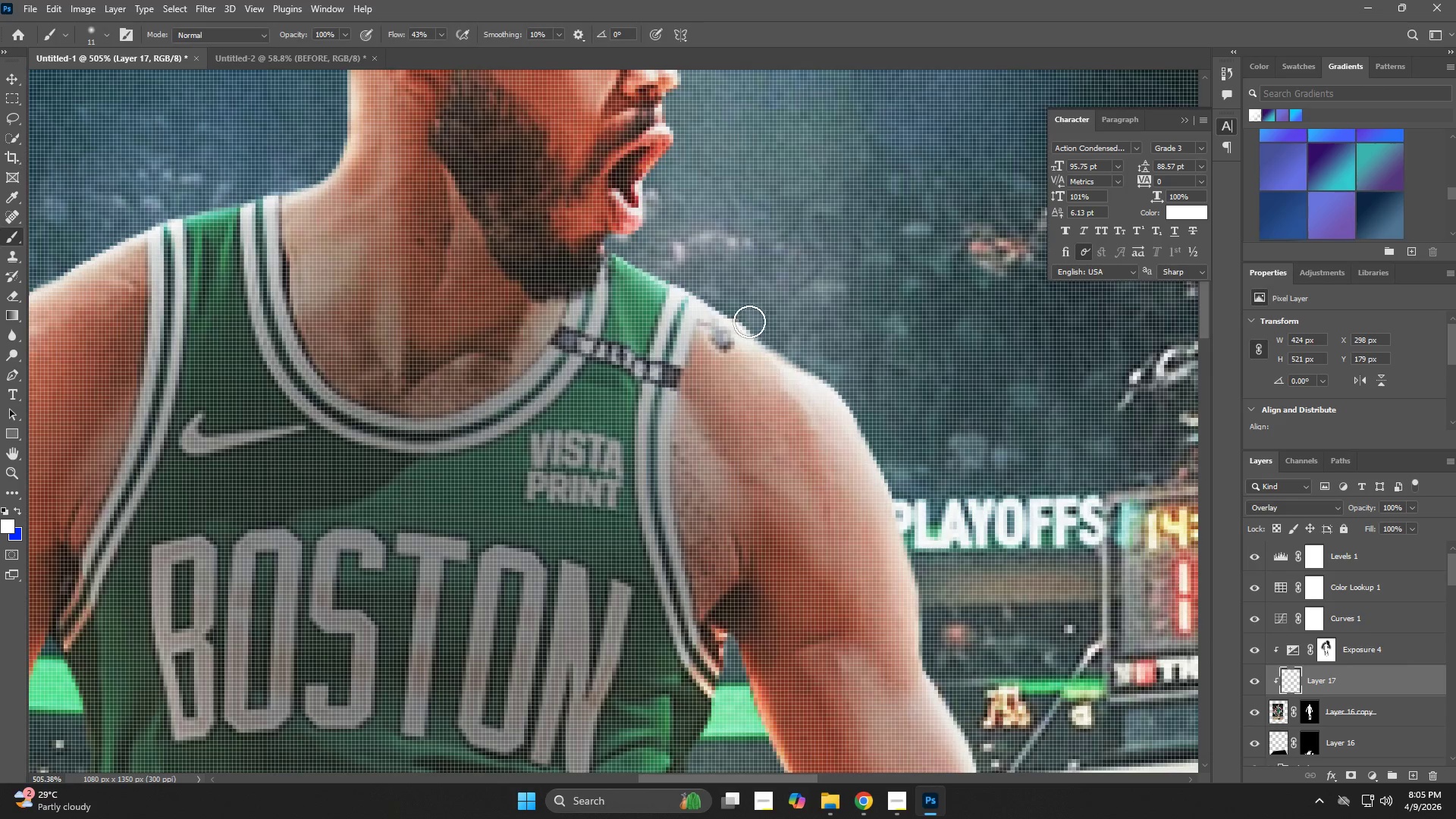 
key(Alt+AltLeft)
 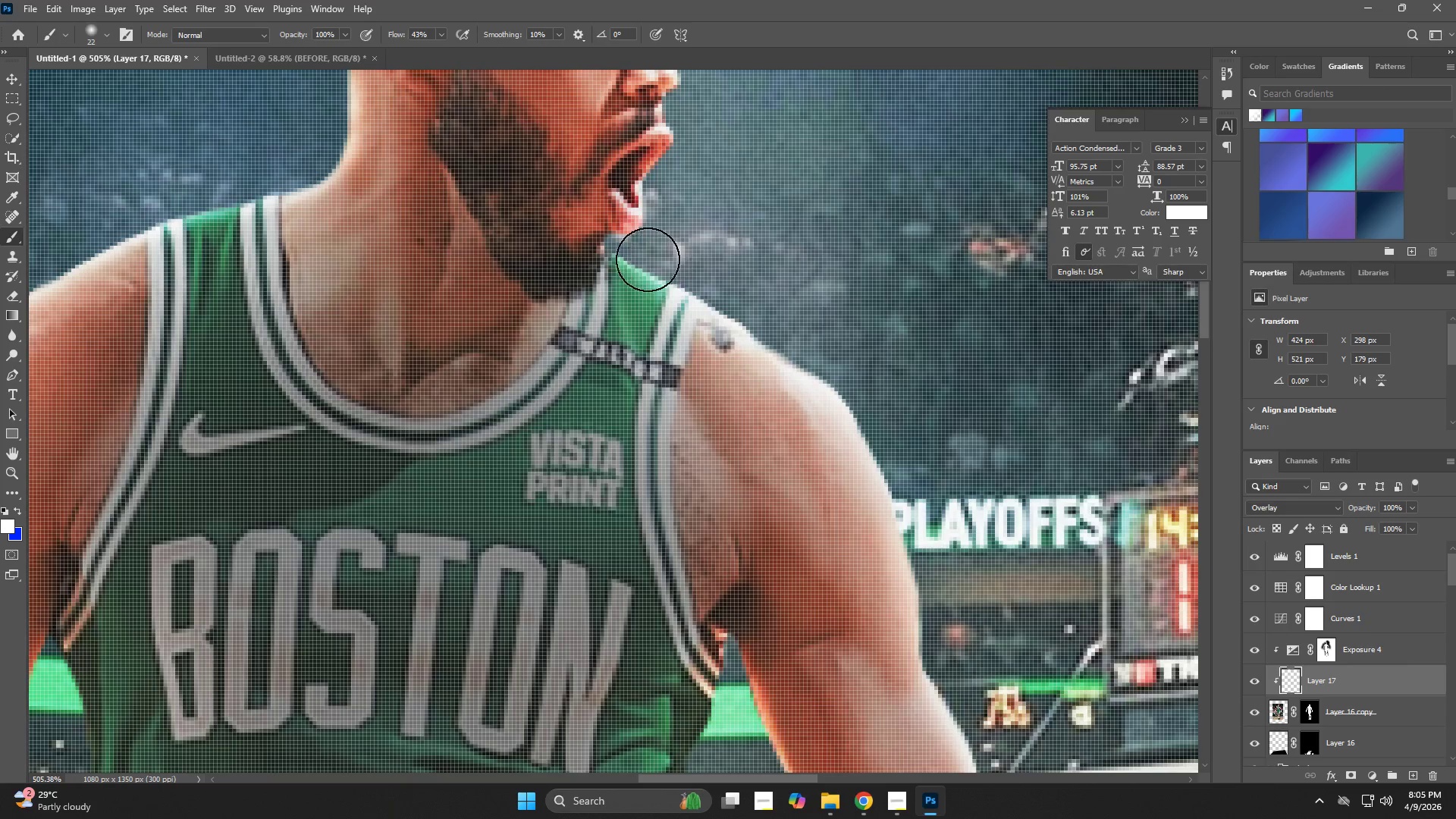 
left_click_drag(start_coordinate=[637, 256], to_coordinate=[943, 403])
 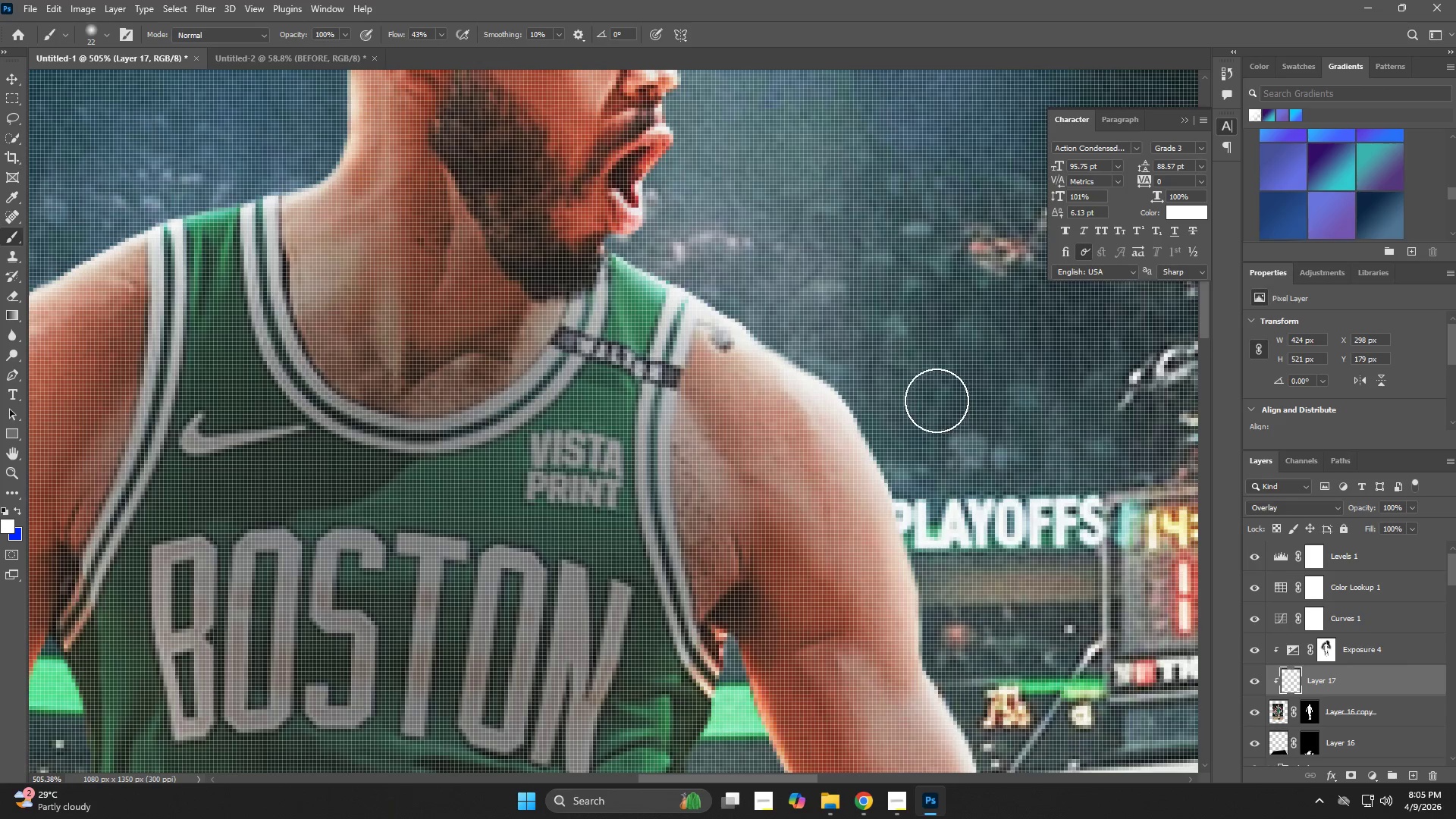 
key(Z)
 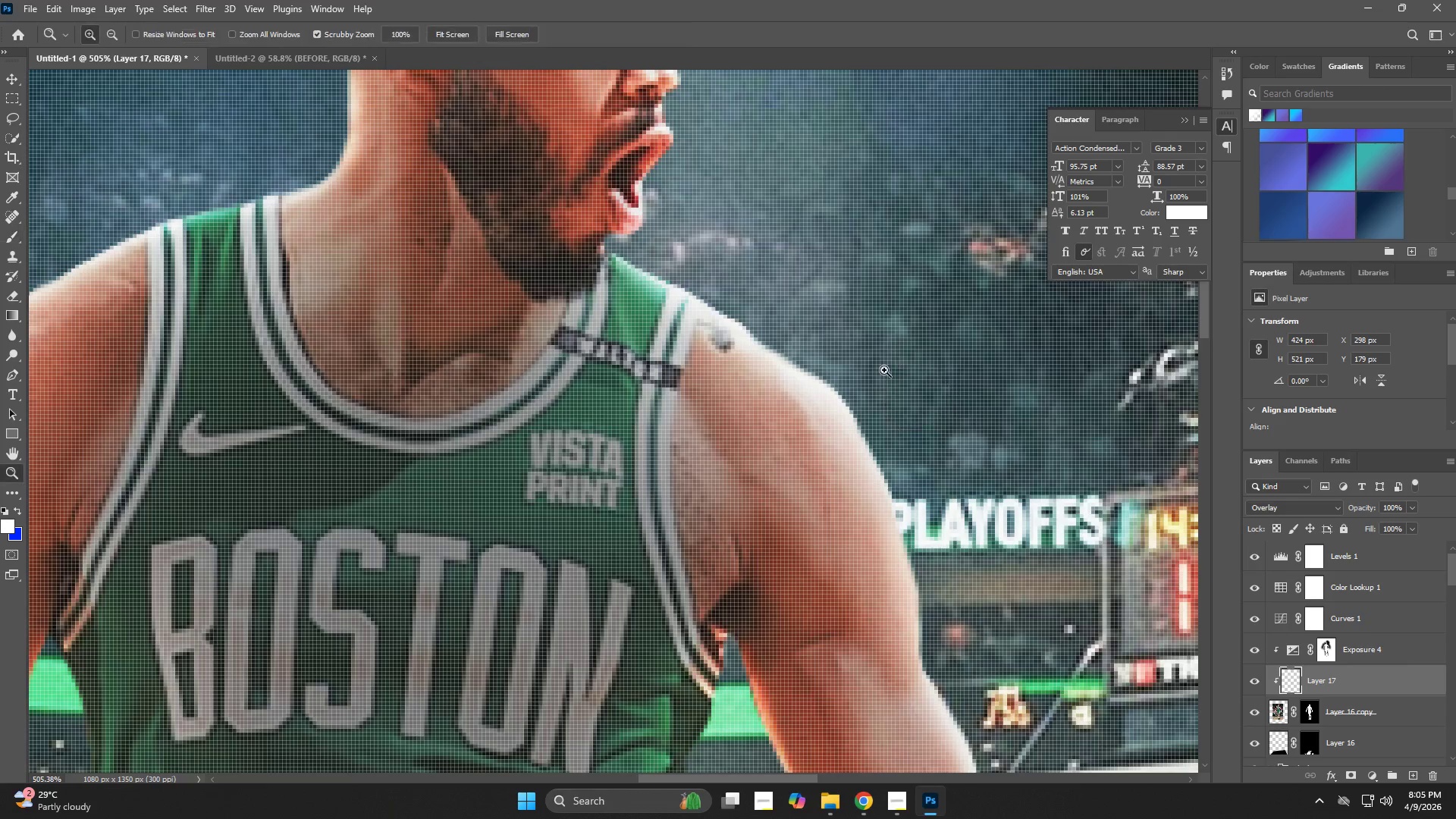 
left_click_drag(start_coordinate=[881, 370], to_coordinate=[844, 381])
 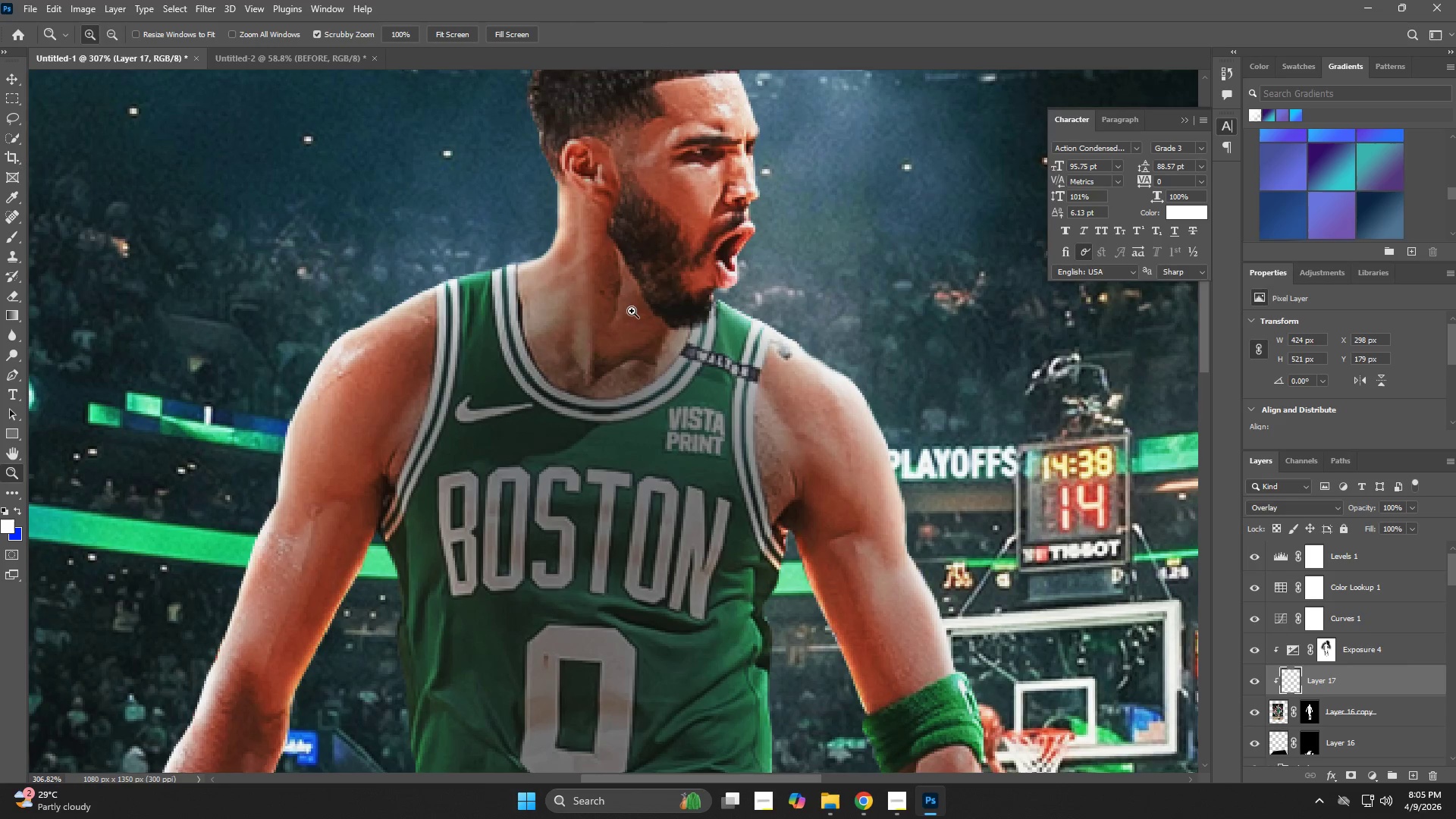 
hold_key(key=Space, duration=0.5)
 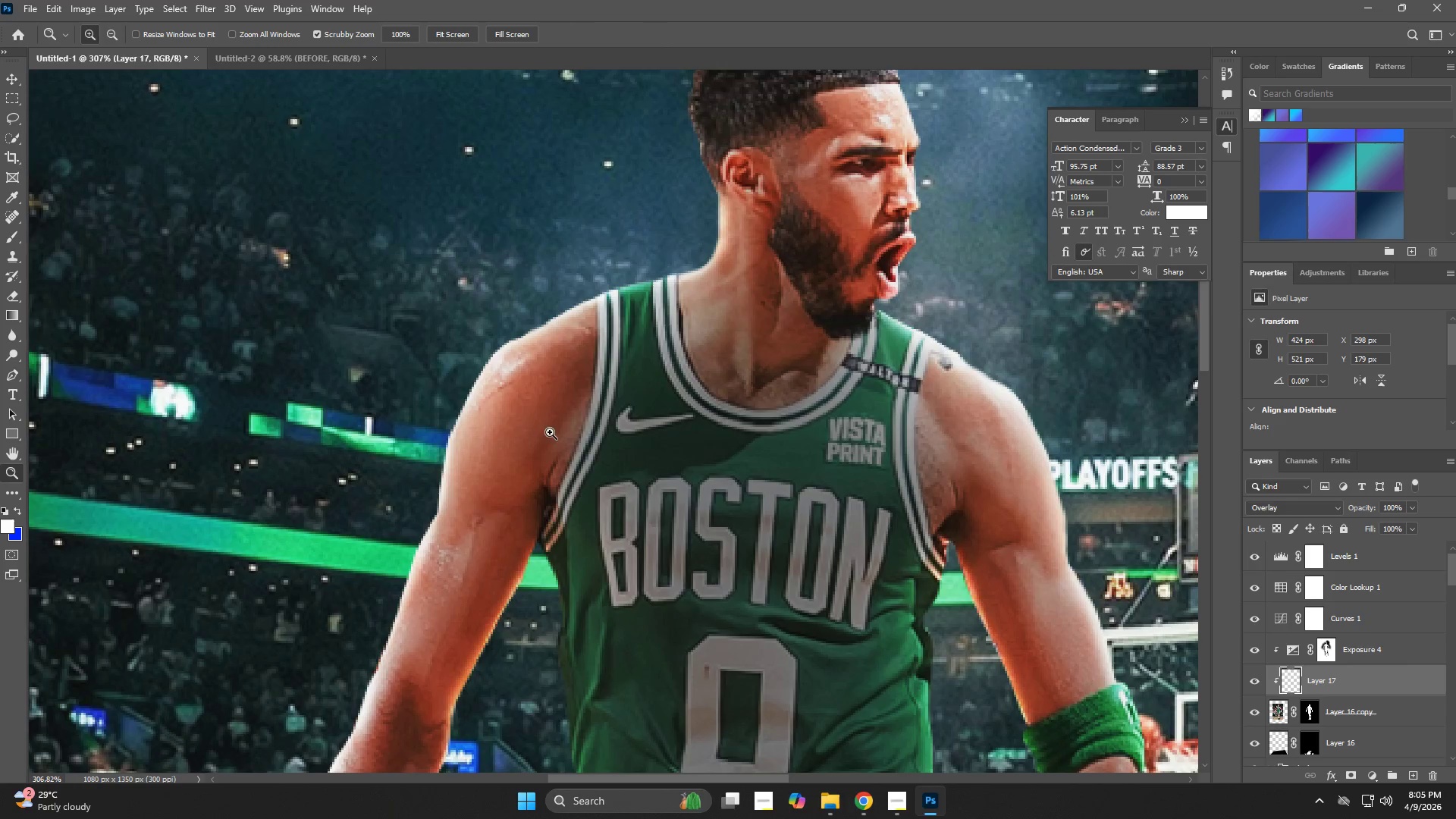 
left_click_drag(start_coordinate=[485, 307], to_coordinate=[645, 318])
 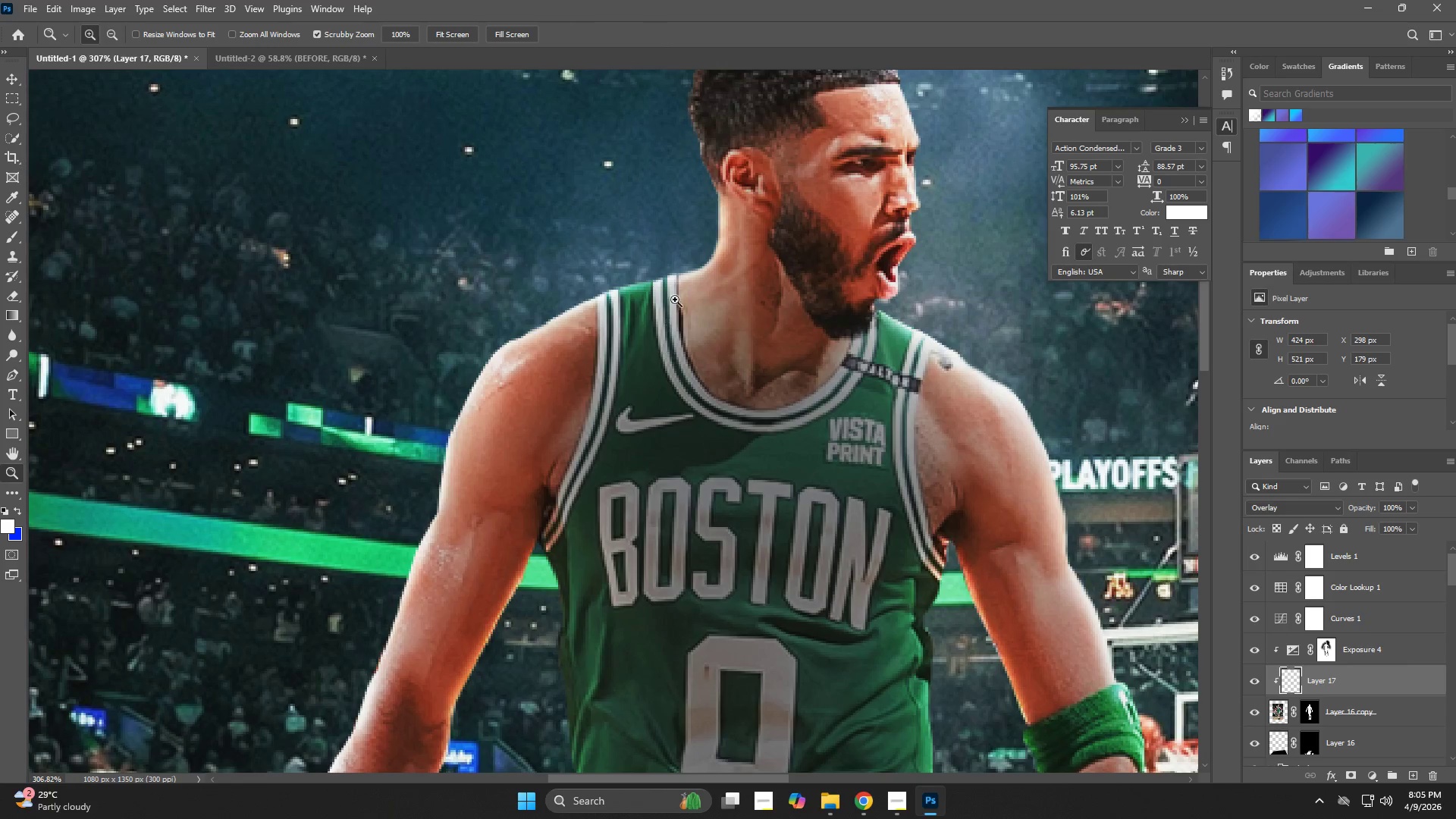 
left_click_drag(start_coordinate=[690, 256], to_coordinate=[734, 284])
 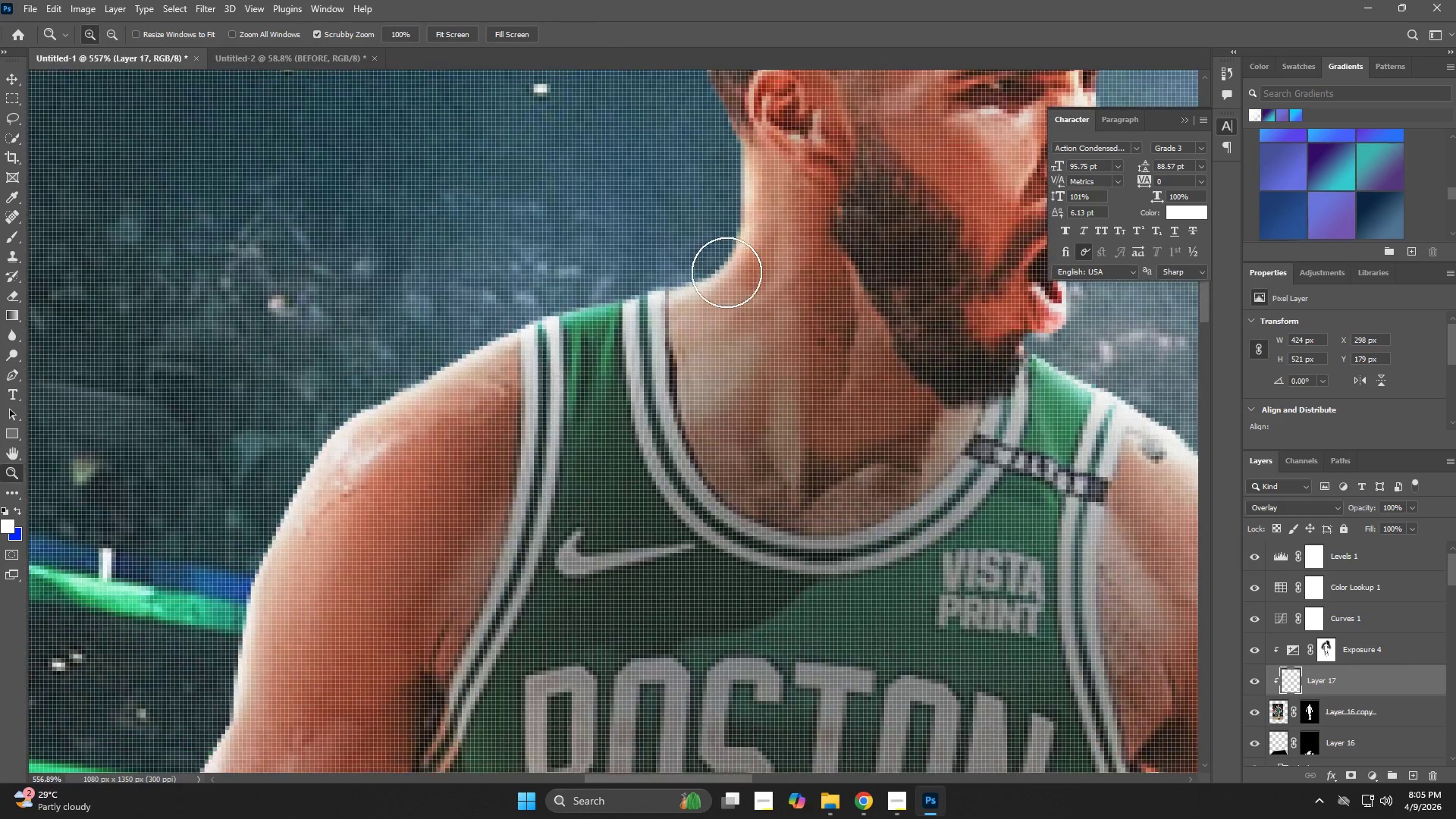 
key(B)
 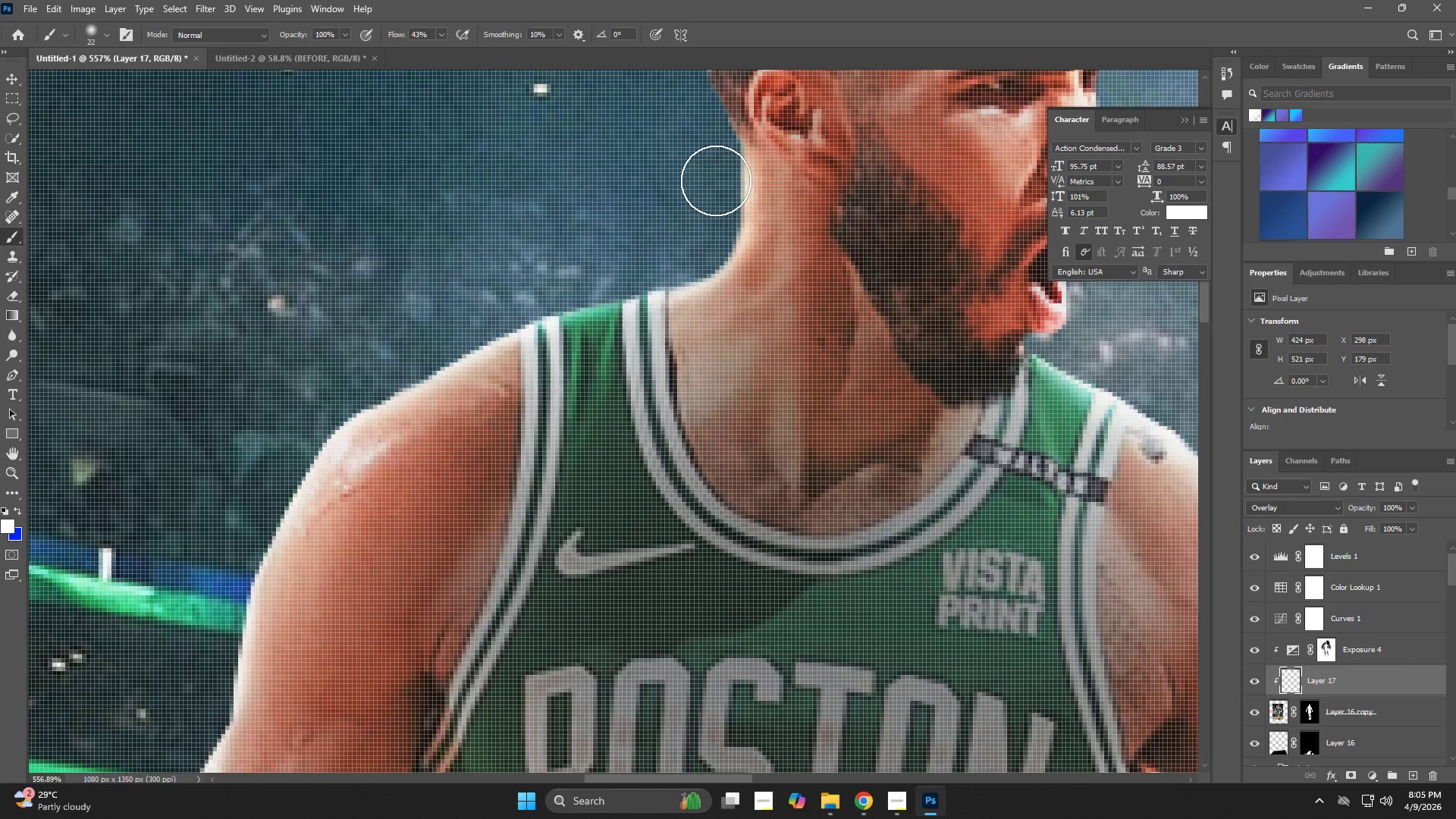 
left_click_drag(start_coordinate=[717, 180], to_coordinate=[723, 255])
 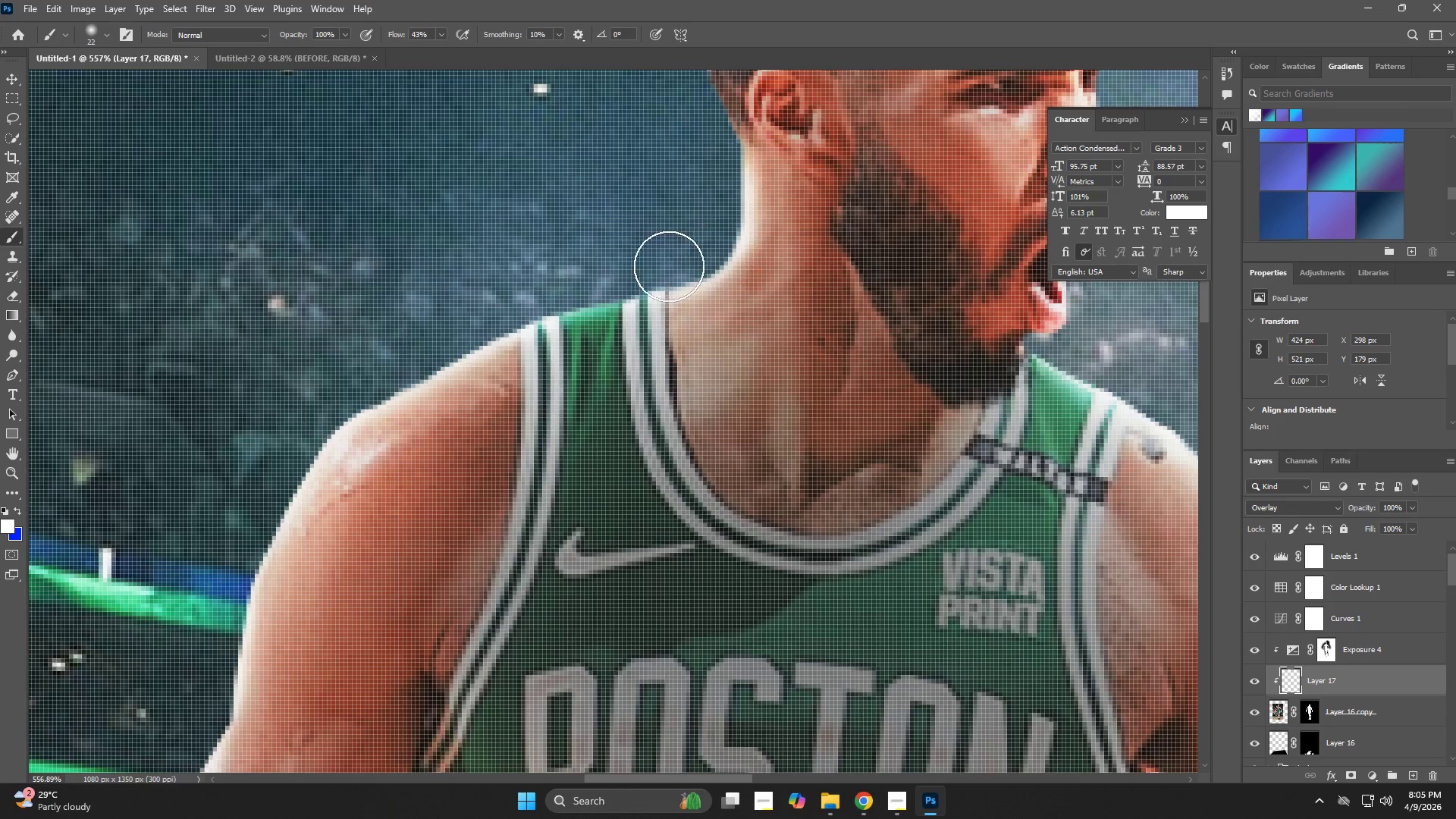 
hold_key(key=AltLeft, duration=0.58)
 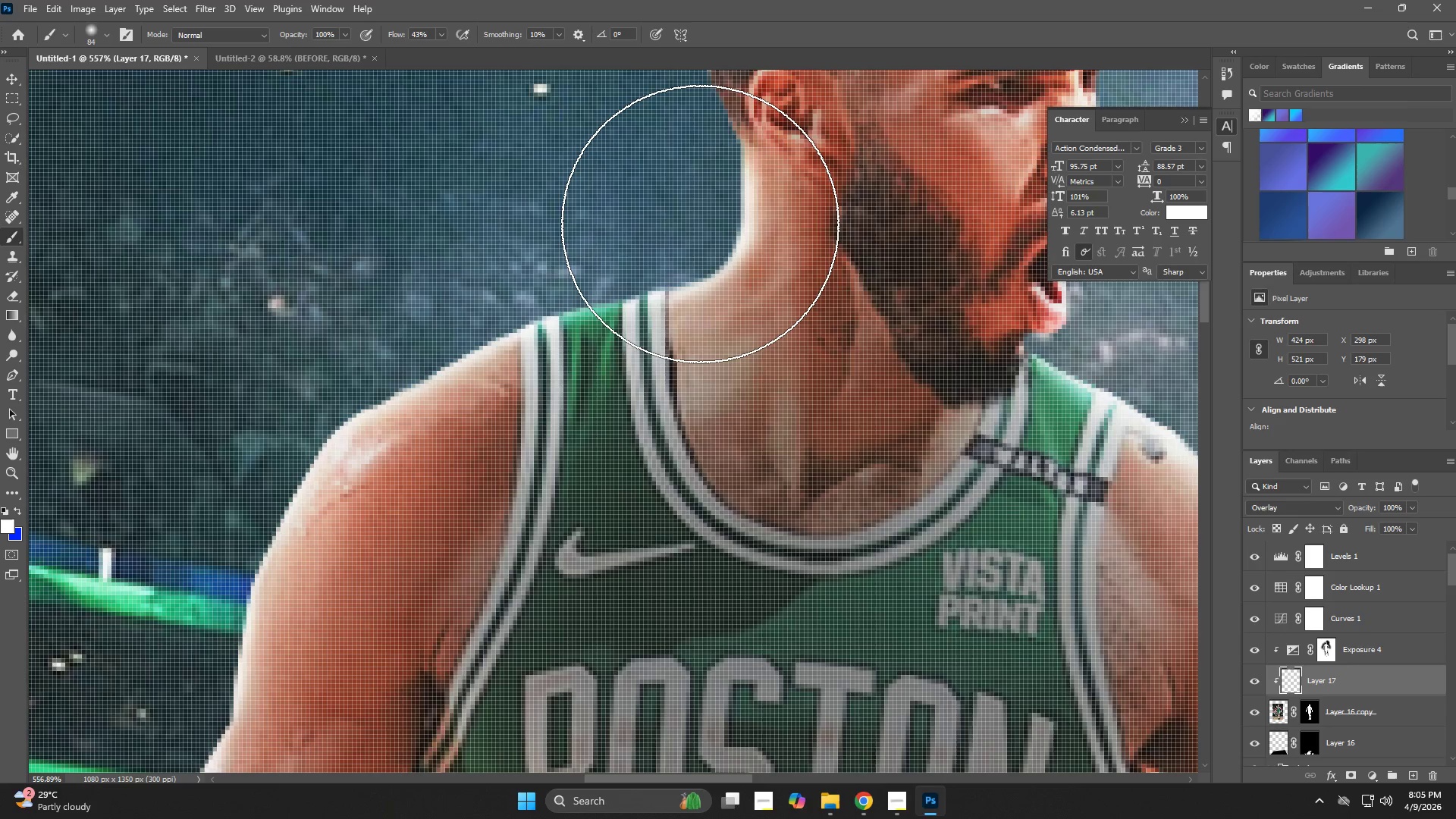 
left_click([700, 224])
 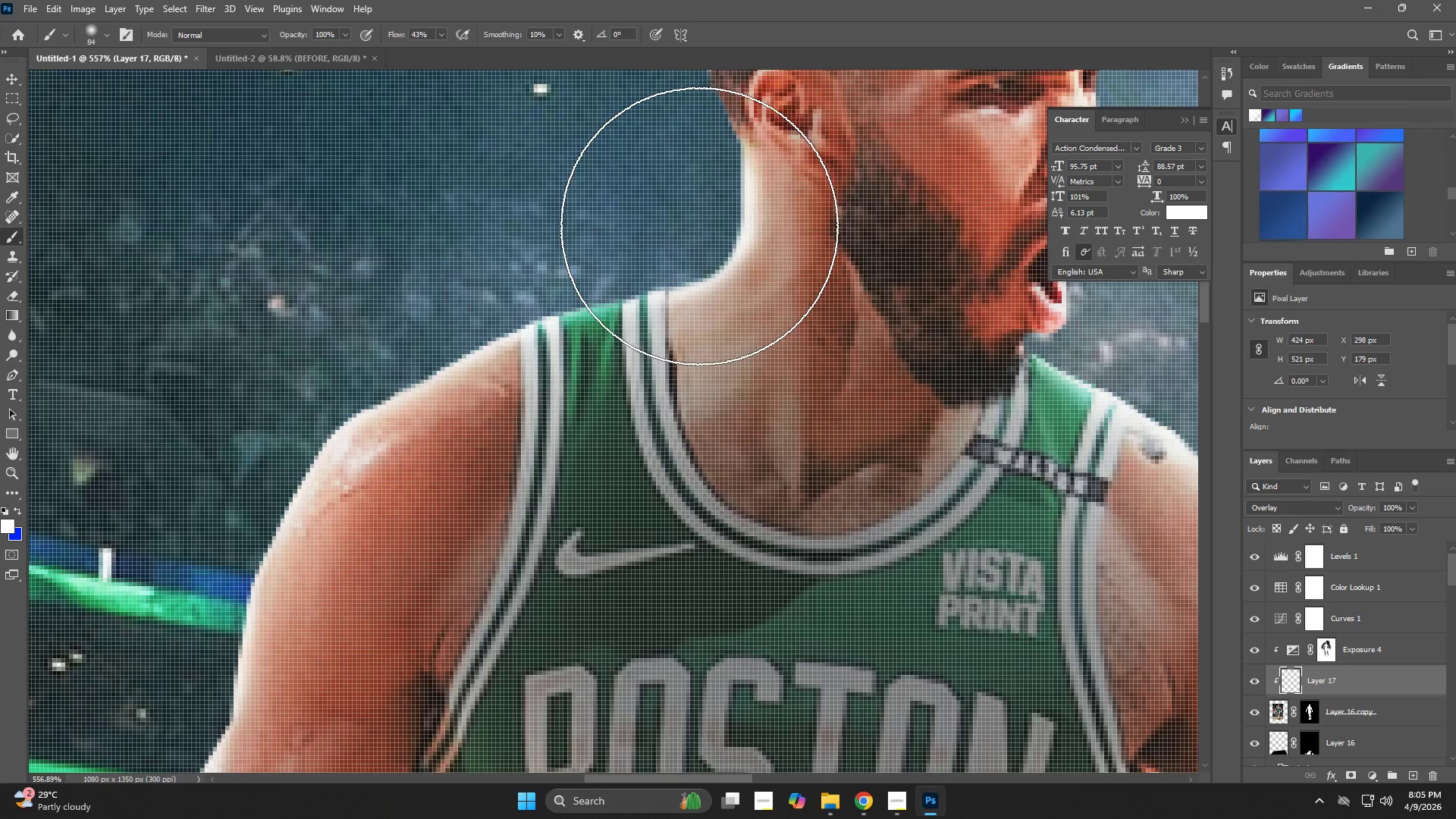 
left_click([699, 227])
 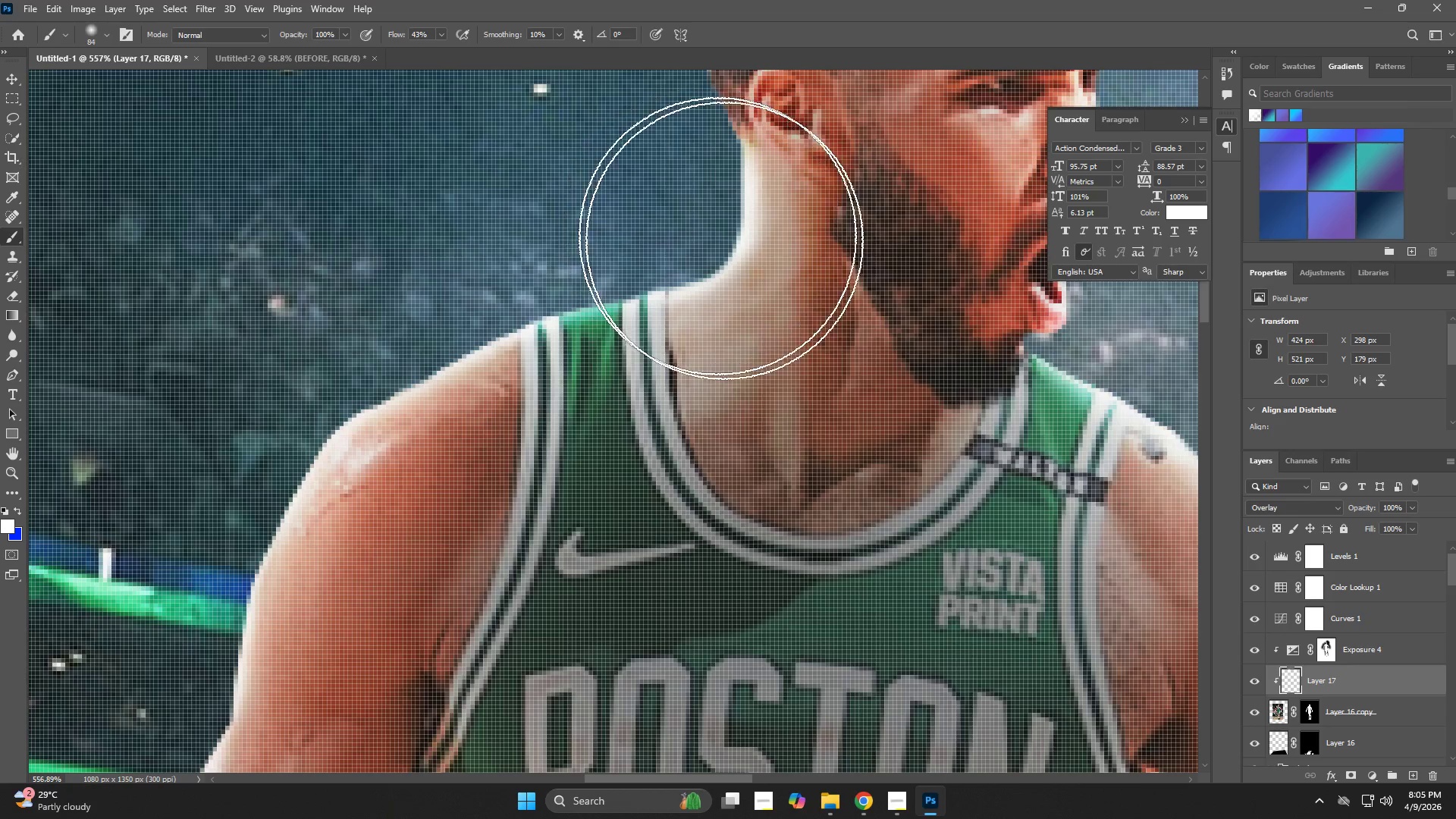 
key(Z)
 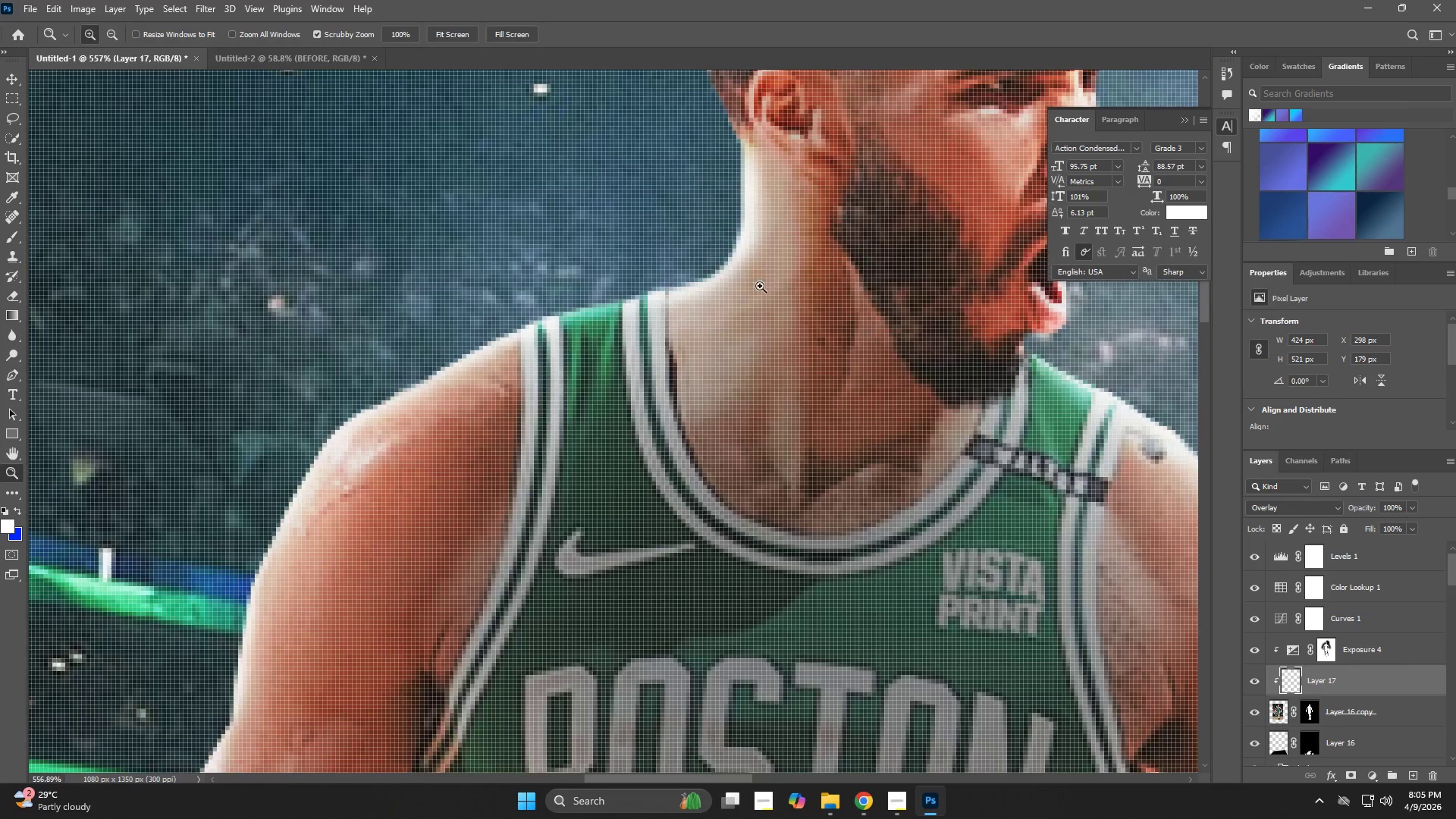 
left_click_drag(start_coordinate=[760, 286], to_coordinate=[687, 306])
 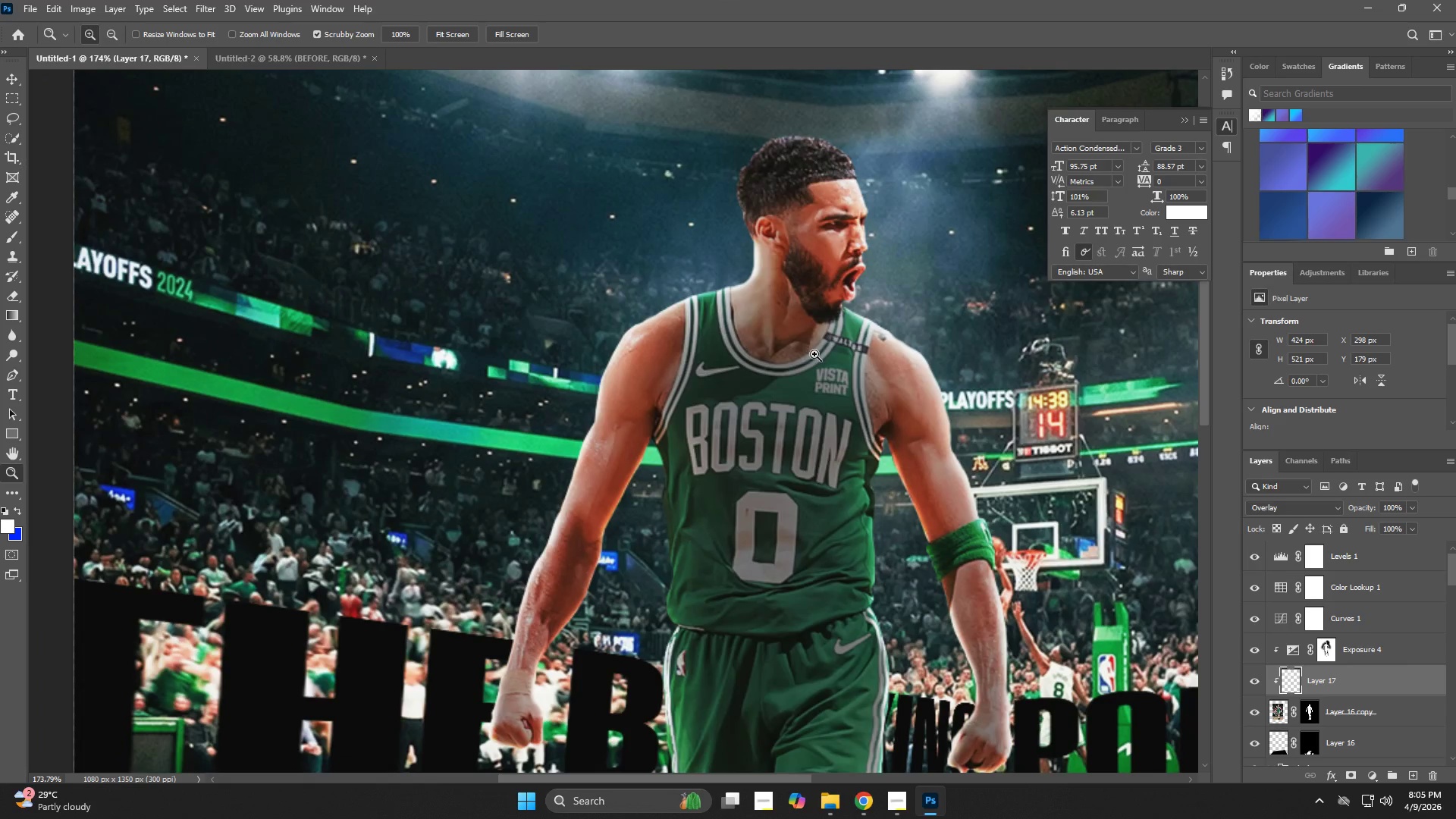 
left_click_drag(start_coordinate=[814, 354], to_coordinate=[760, 372])
 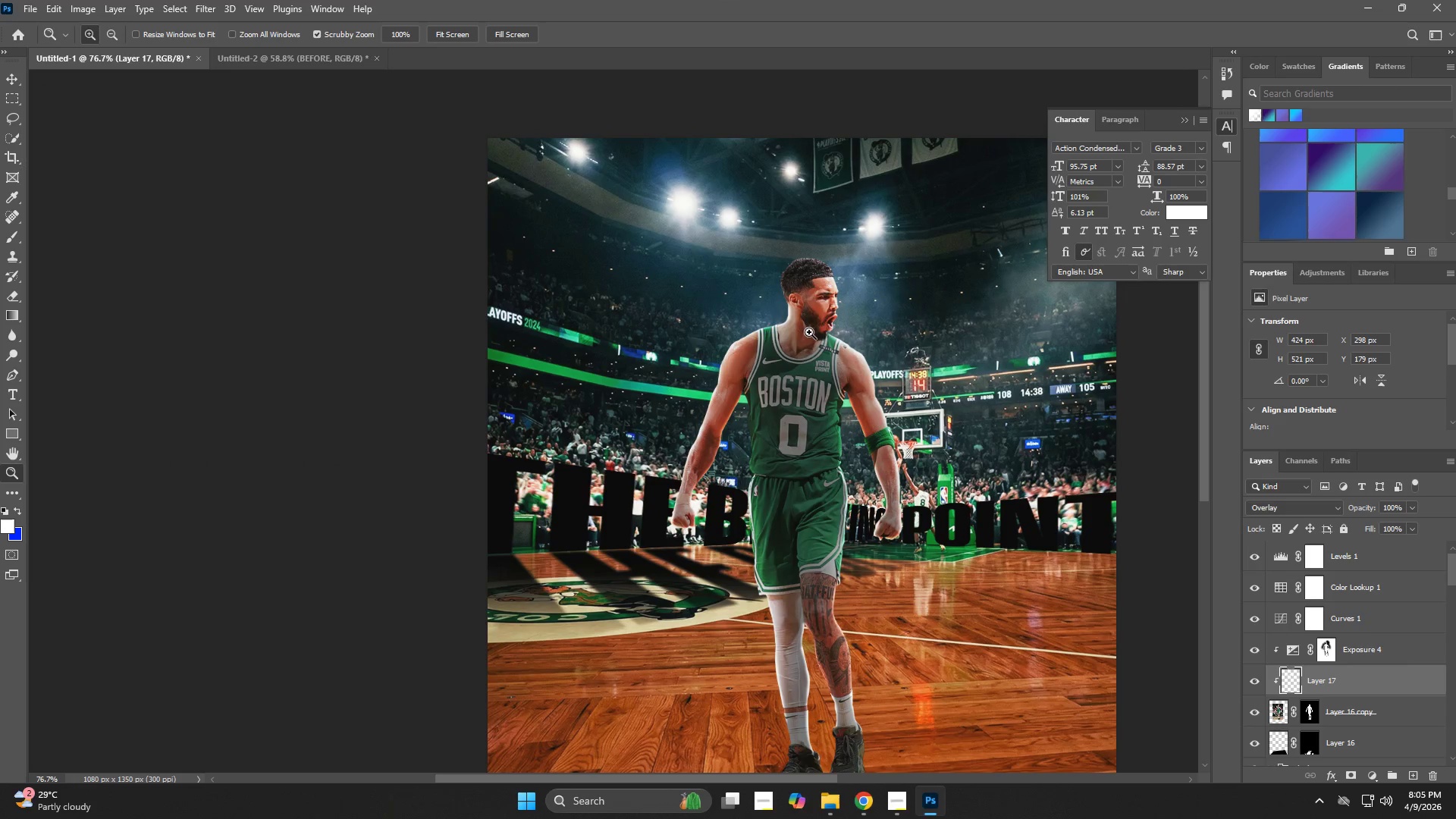 
left_click_drag(start_coordinate=[799, 293], to_coordinate=[847, 322])
 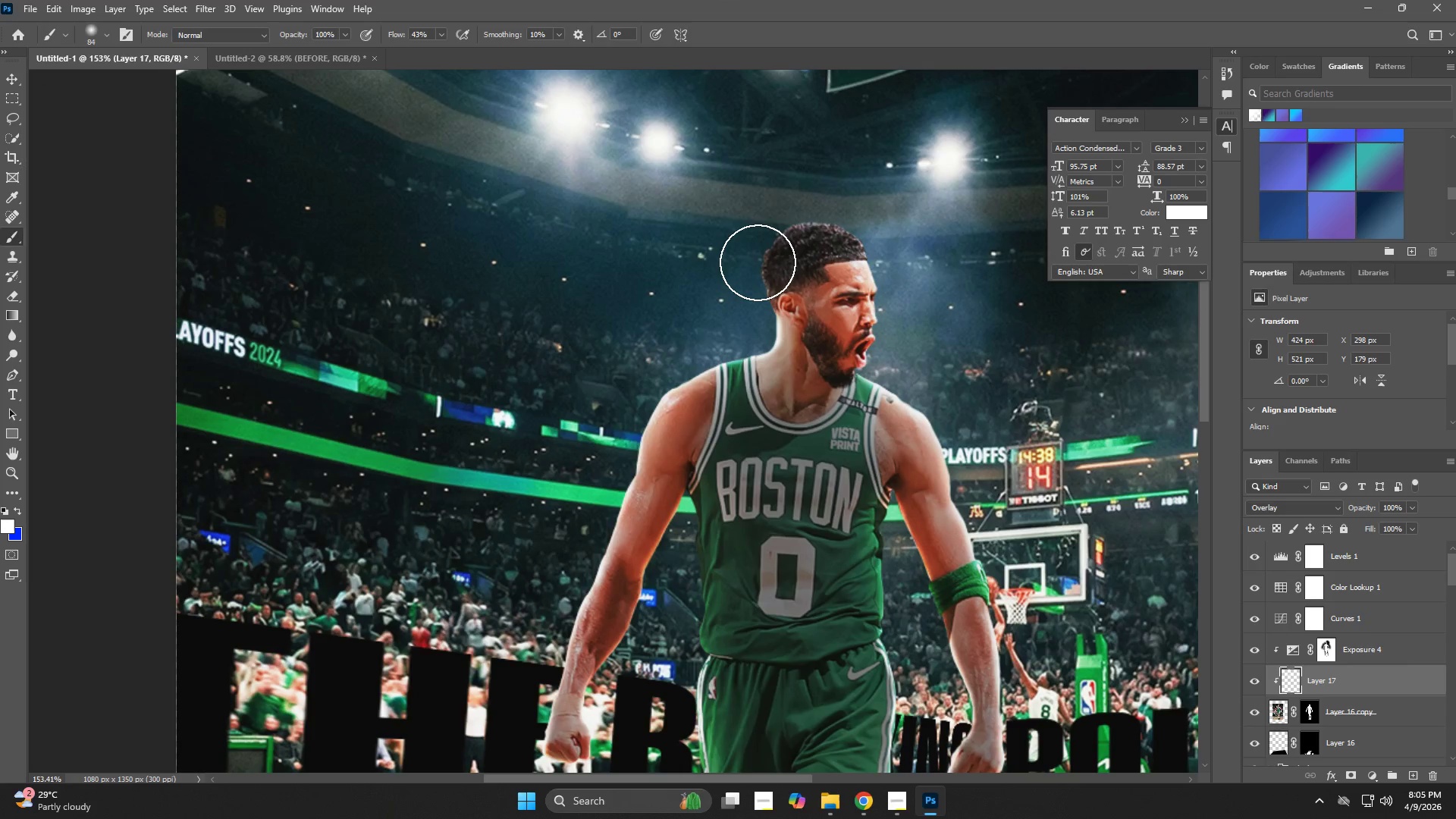 
key(B)
 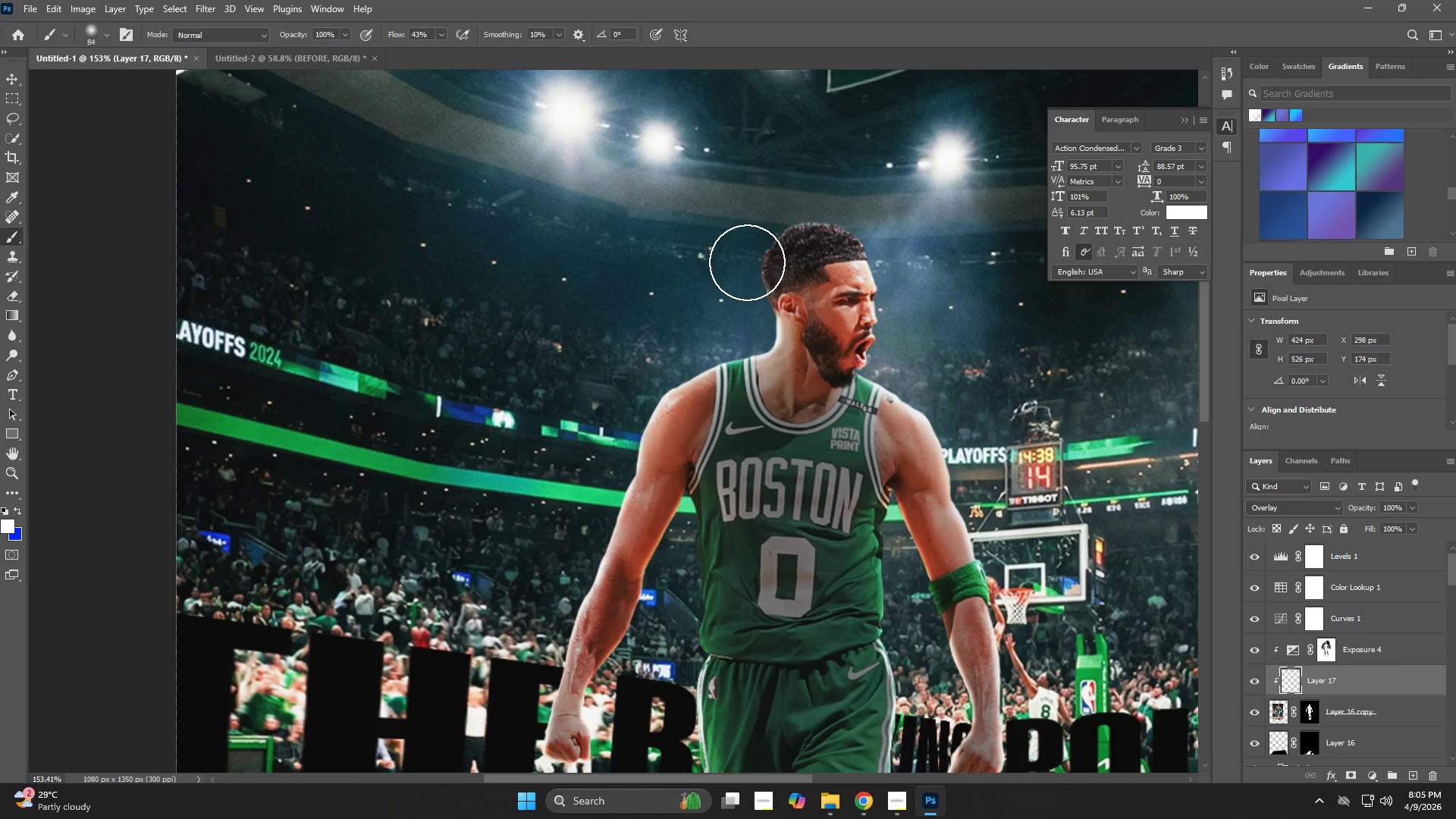 
double_click([745, 271])
 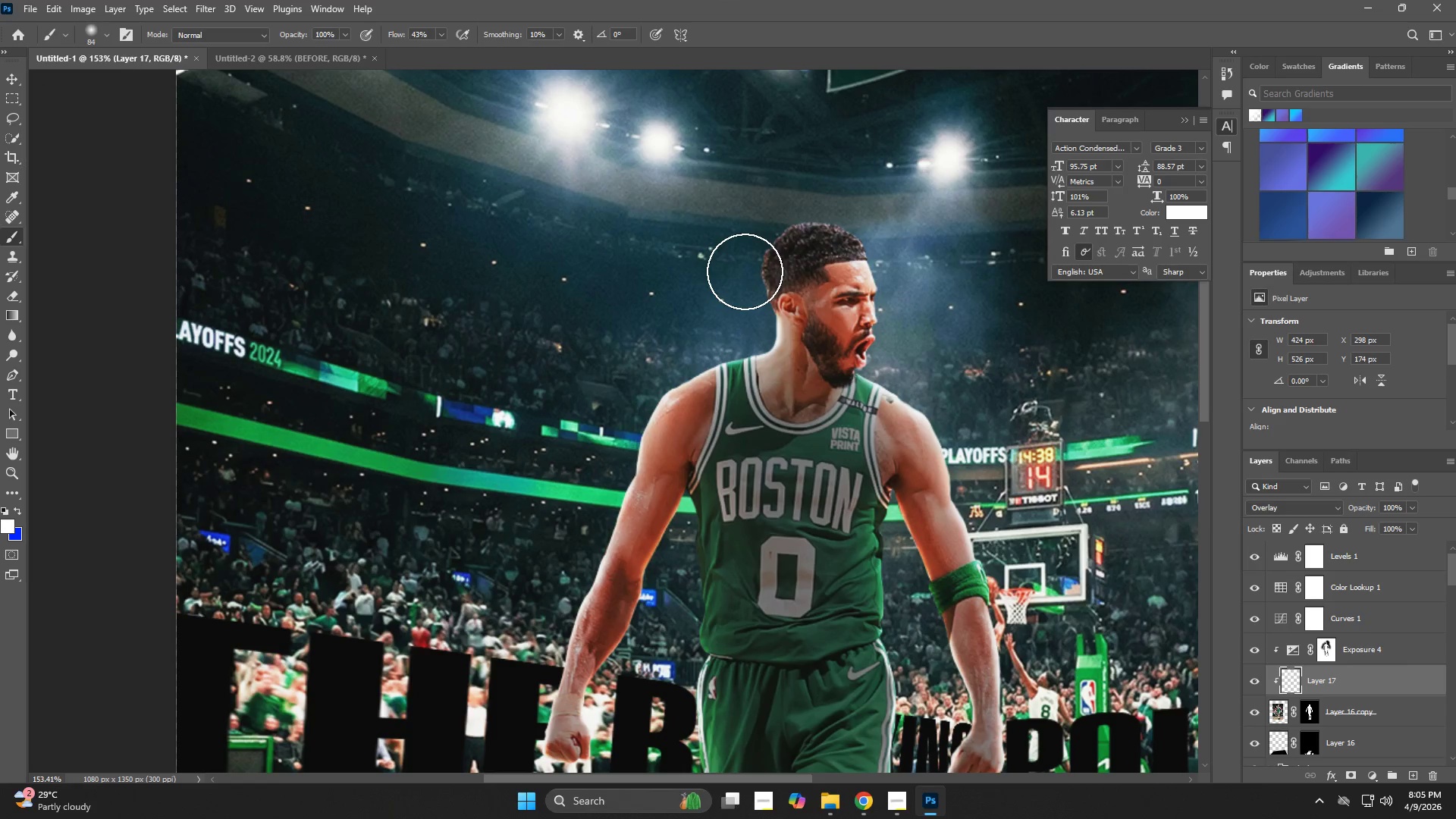 
left_click_drag(start_coordinate=[745, 268], to_coordinate=[764, 240])
 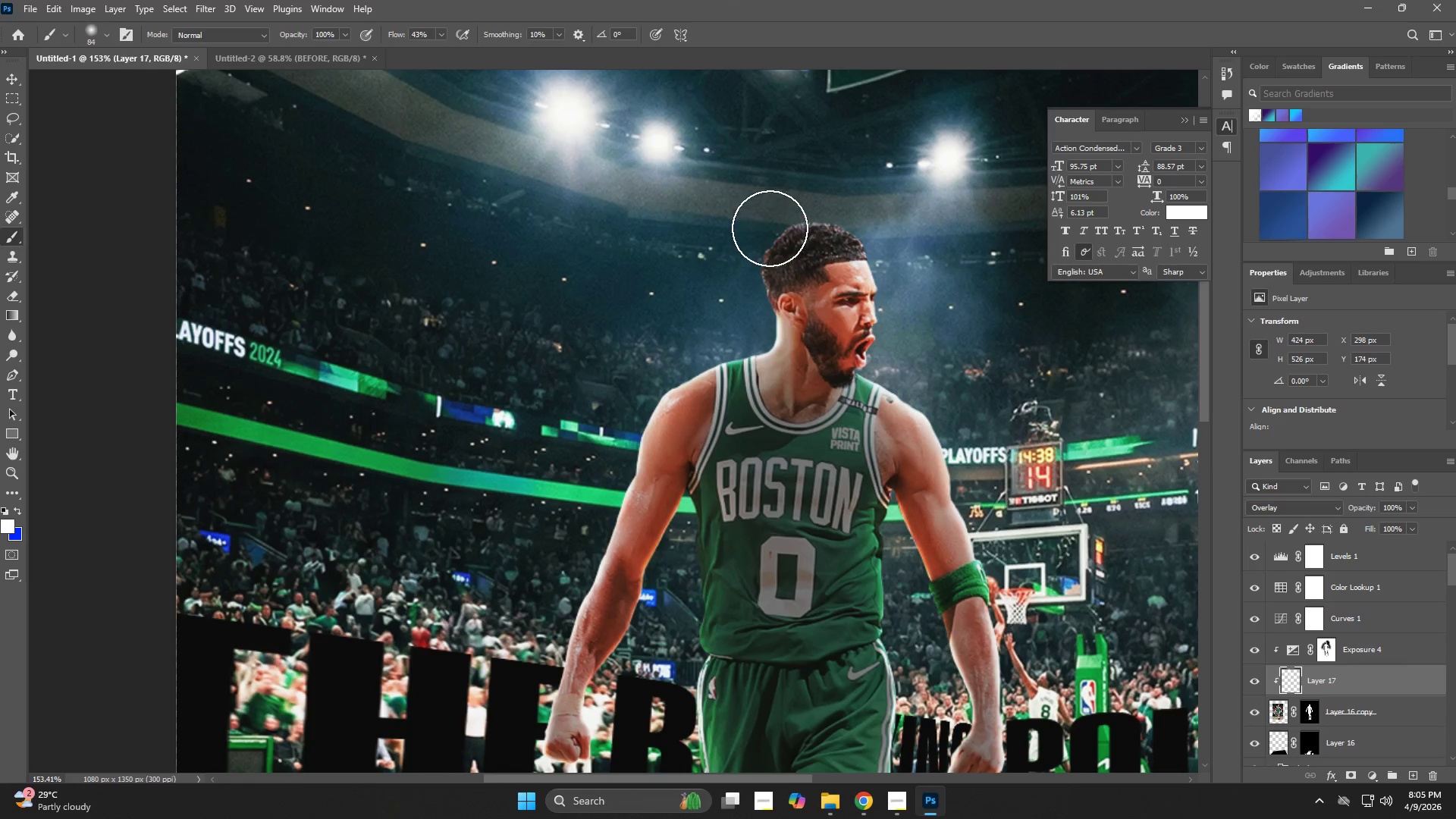 
left_click_drag(start_coordinate=[770, 227], to_coordinate=[746, 274])
 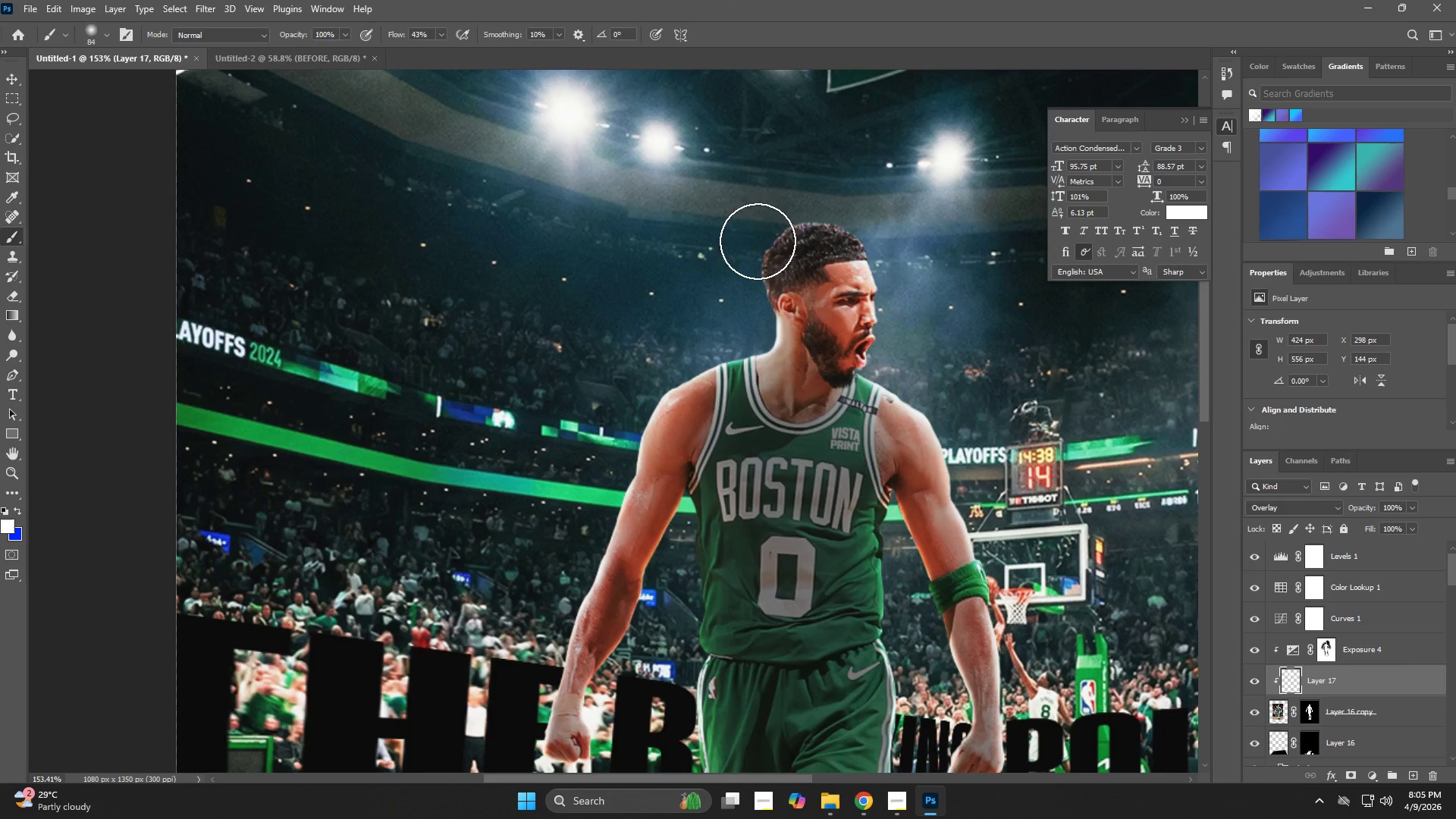 
left_click_drag(start_coordinate=[758, 241], to_coordinate=[754, 281])
 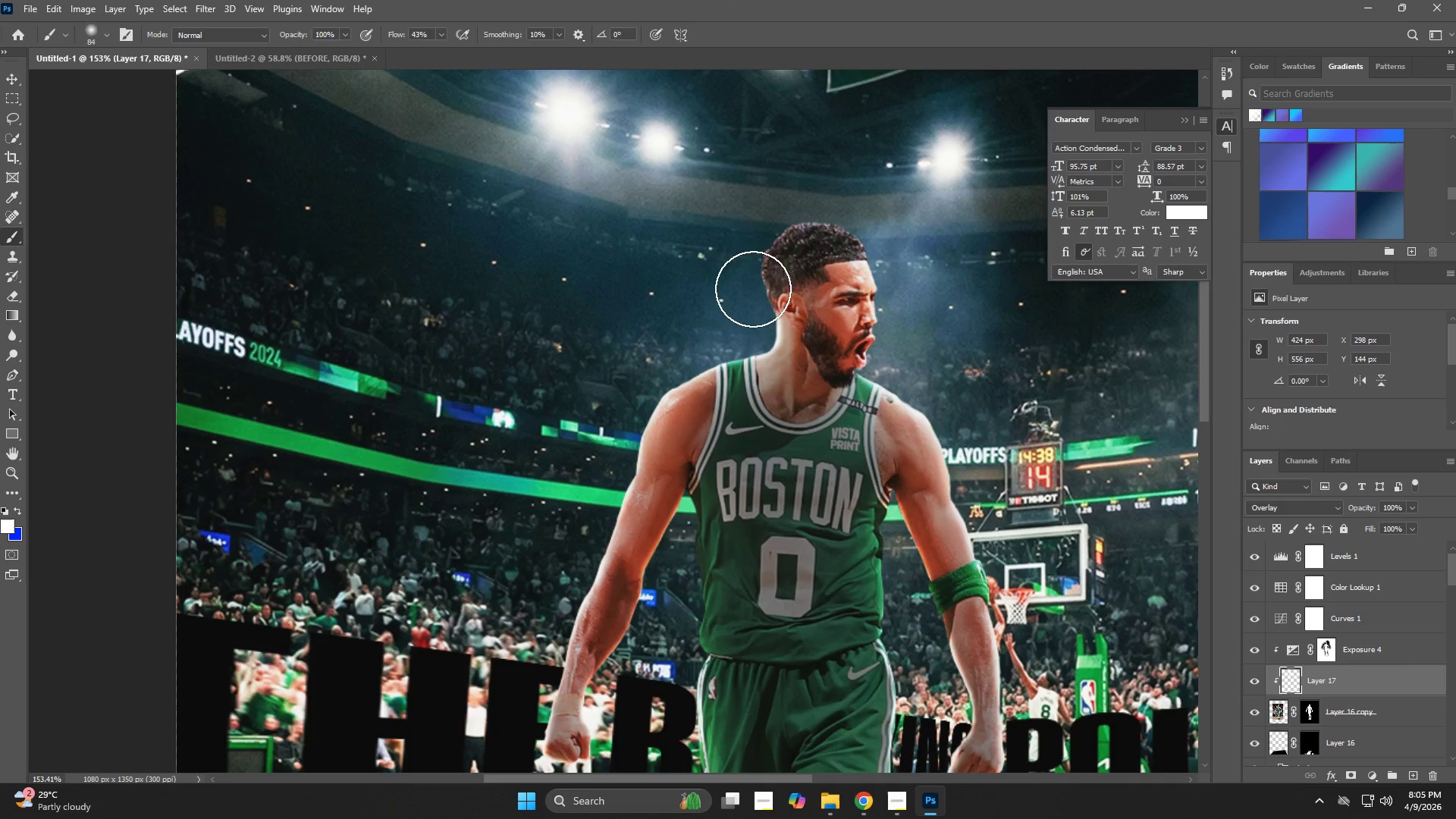 
left_click_drag(start_coordinate=[753, 297], to_coordinate=[753, 302])
 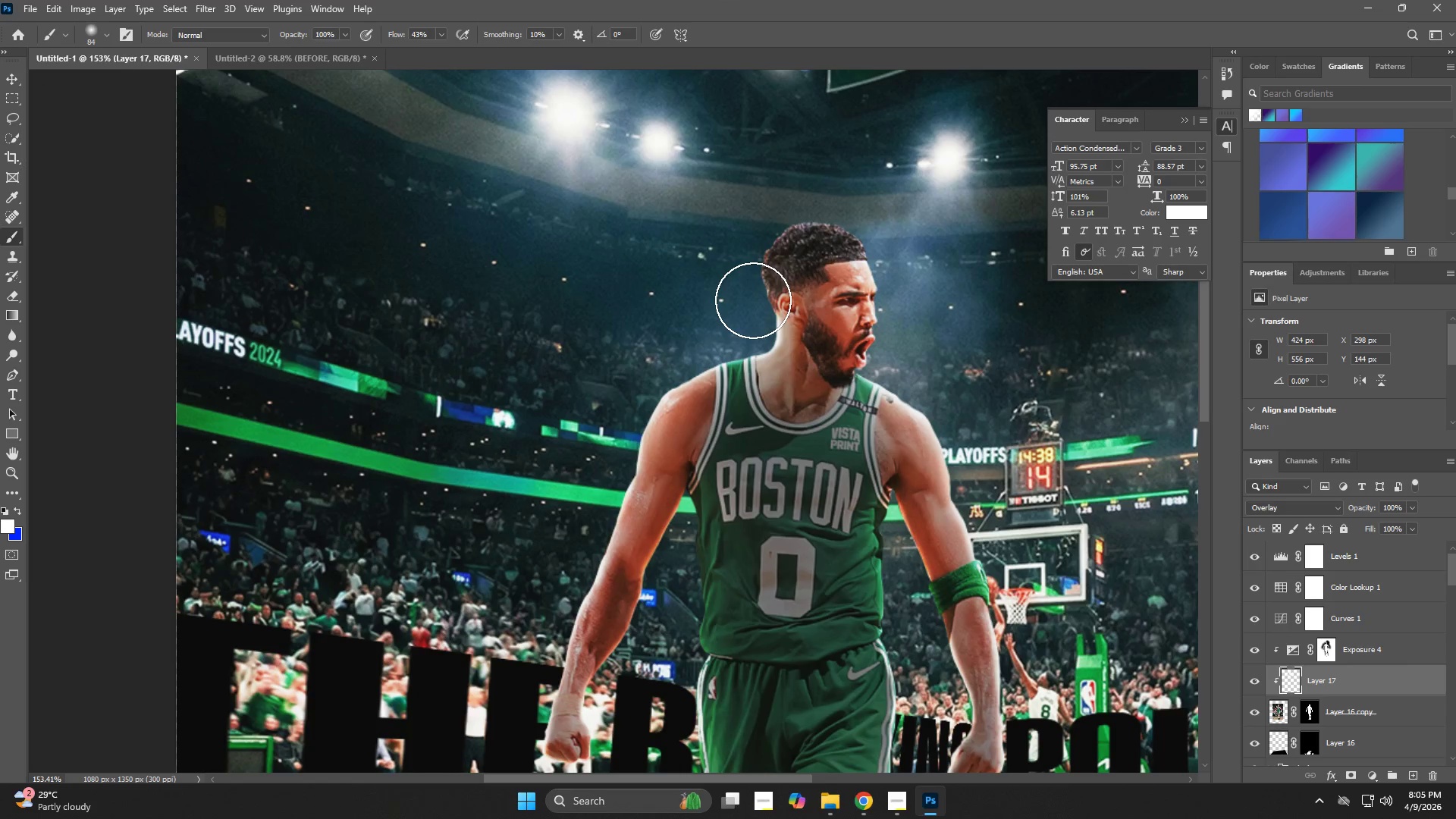 
triple_click([753, 300])
 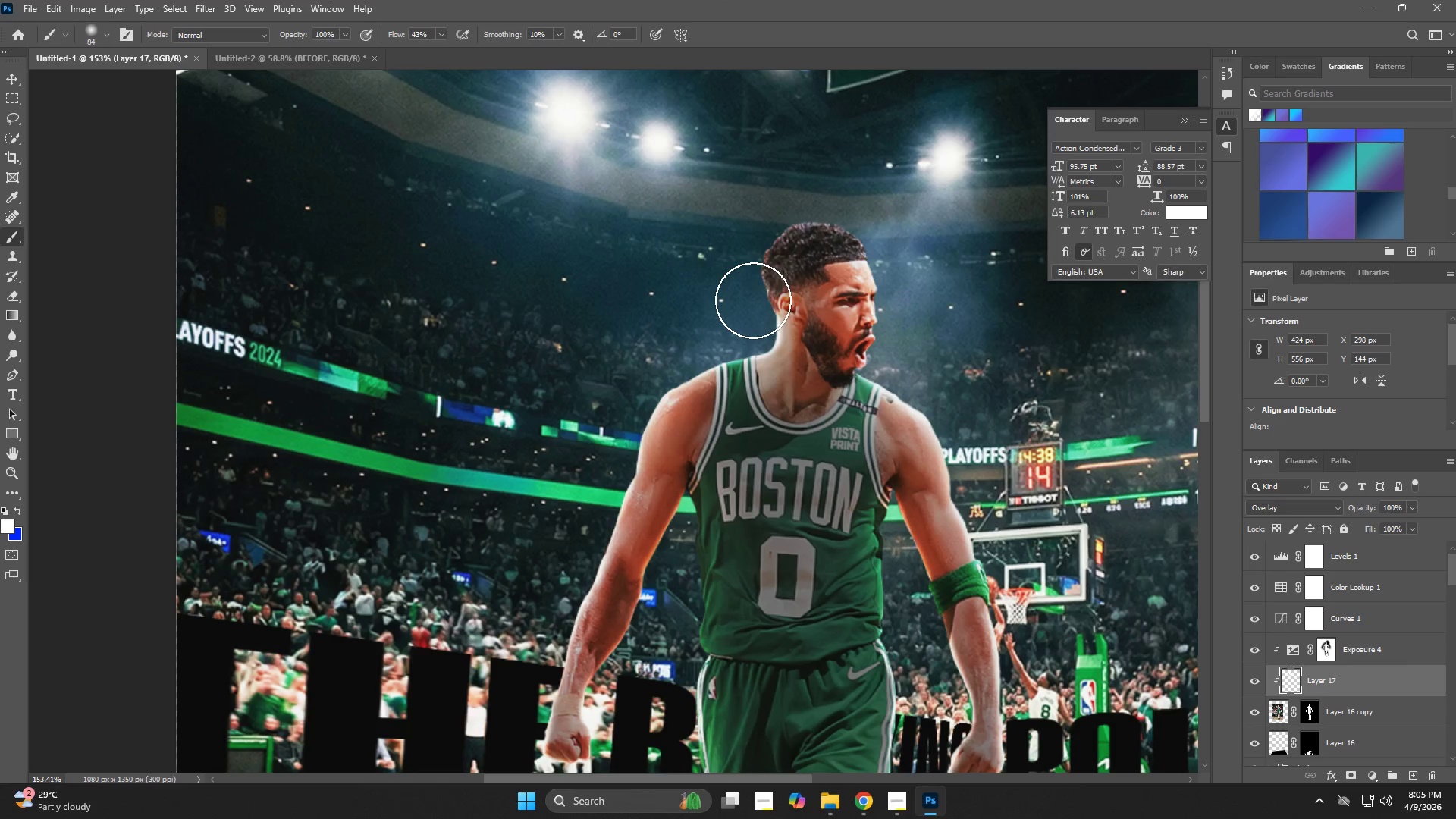 
triple_click([753, 300])
 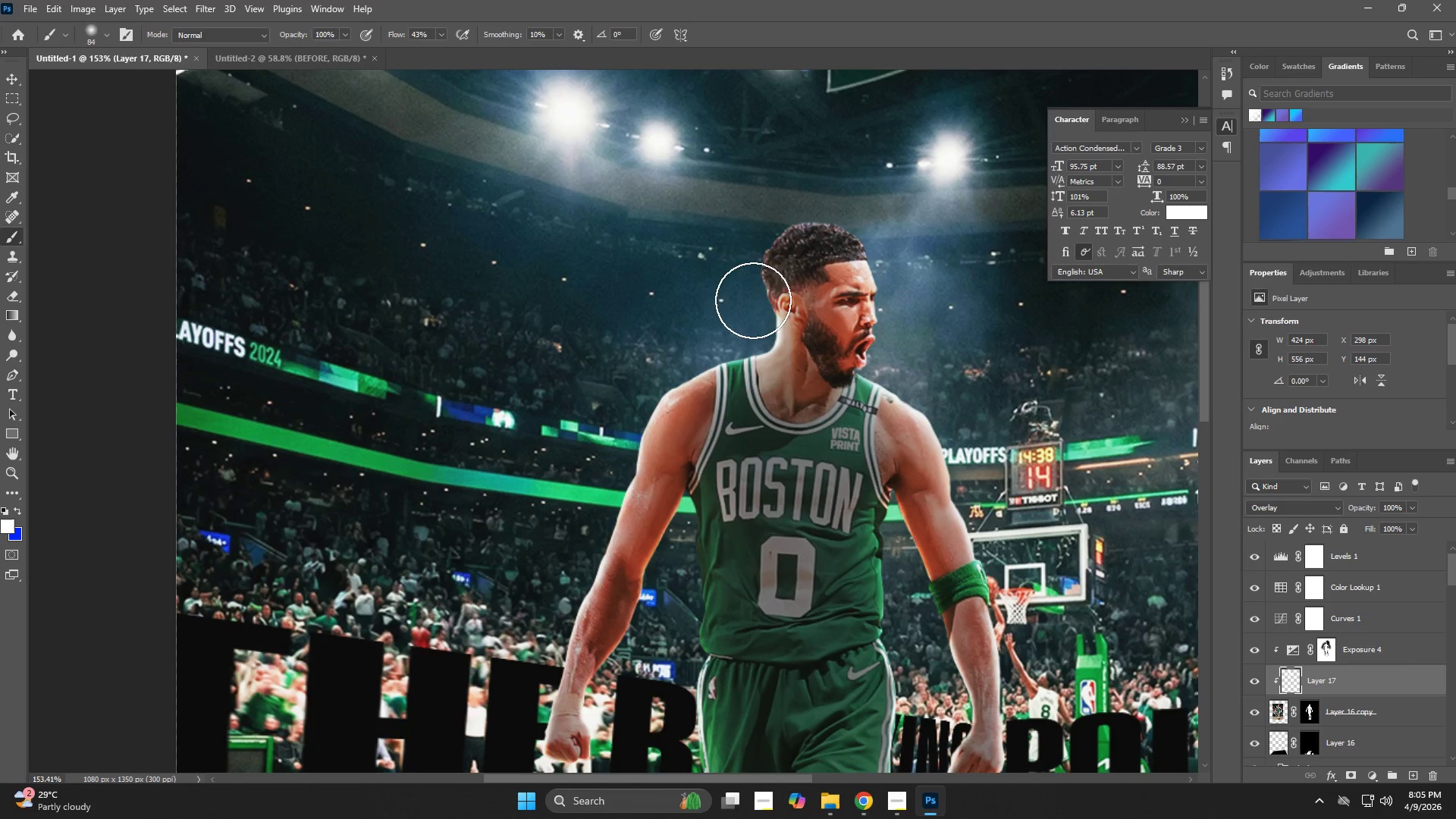 
triple_click([755, 291])
 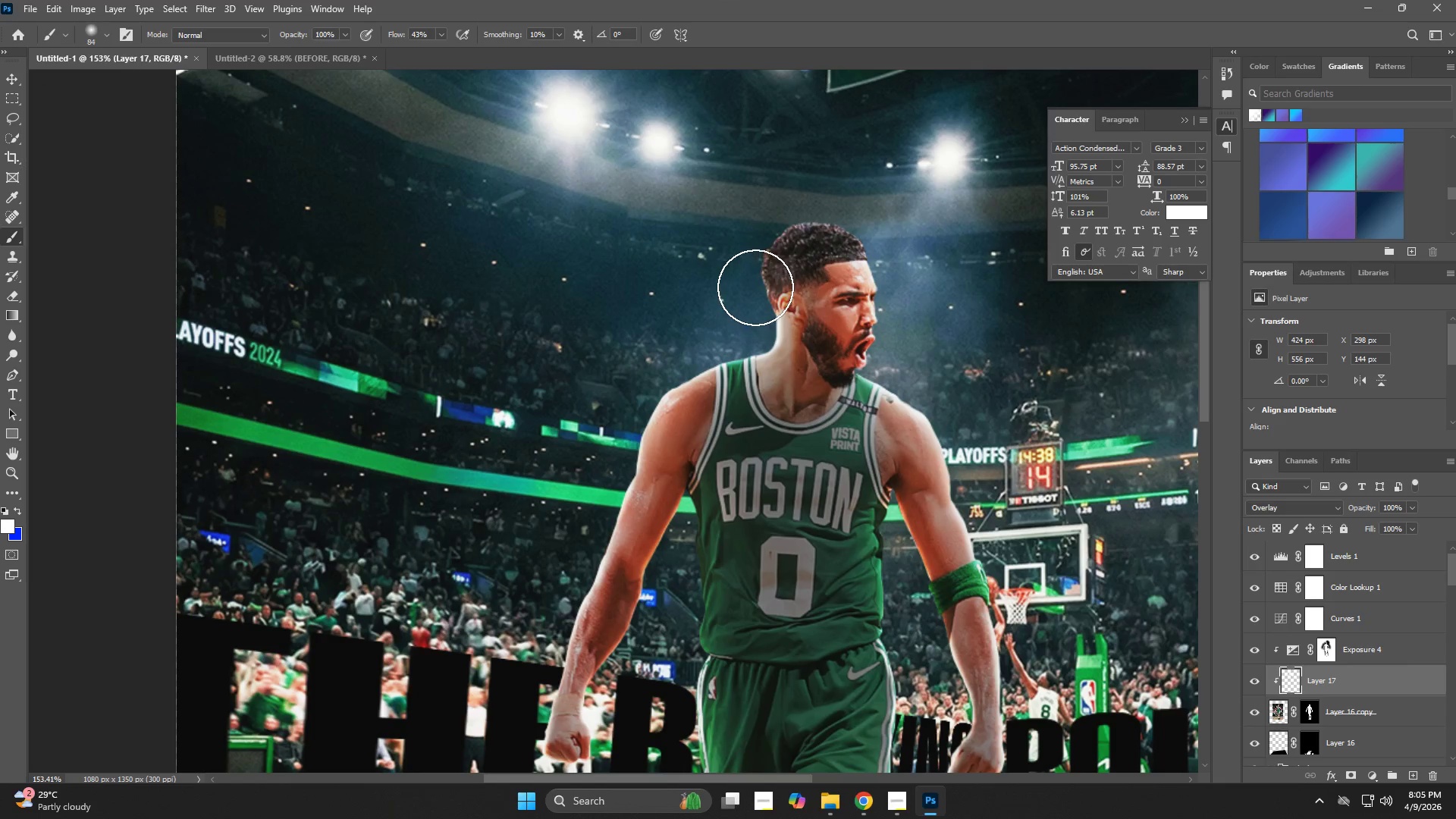 
triple_click([755, 281])
 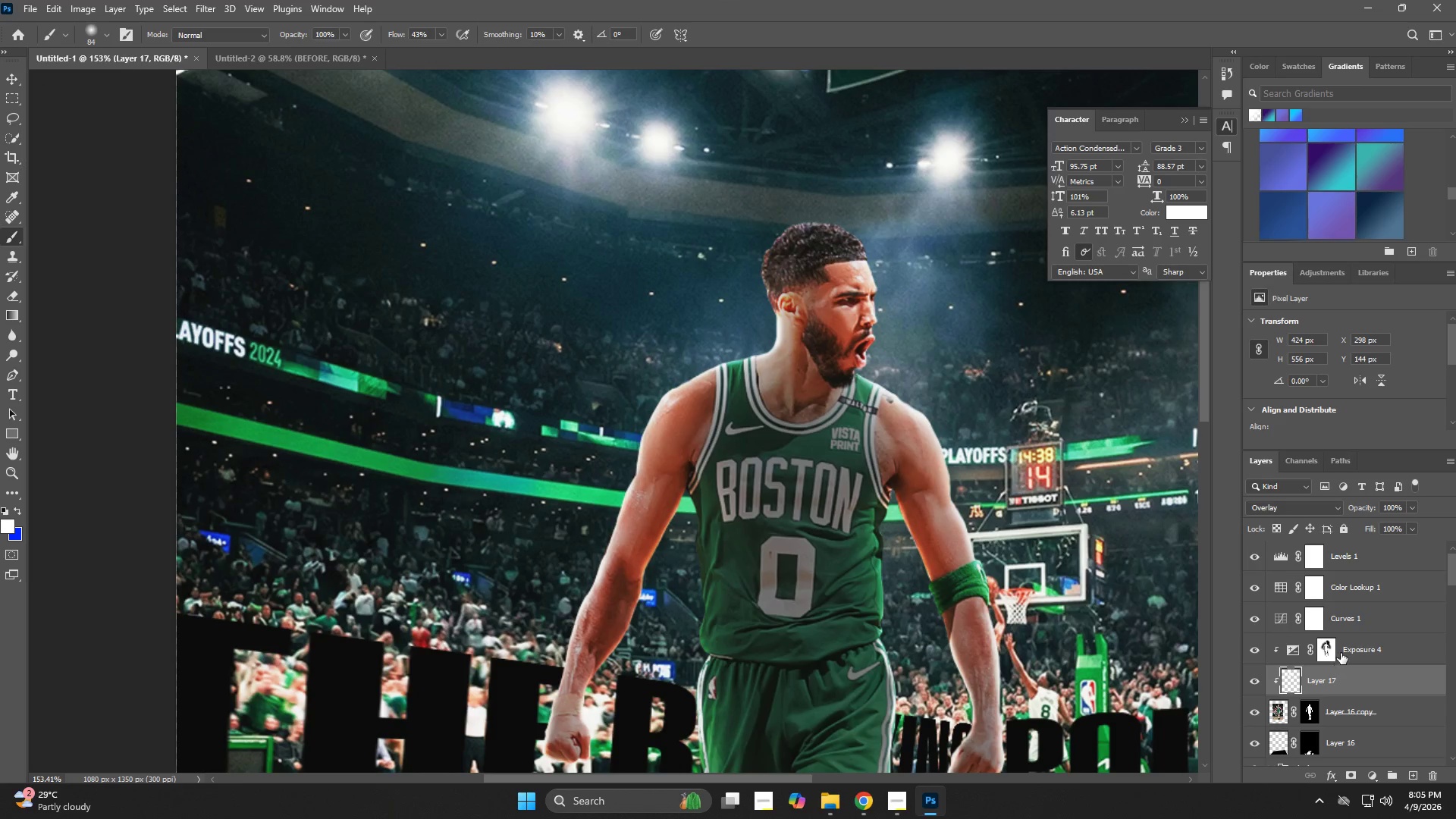 
left_click([1332, 652])
 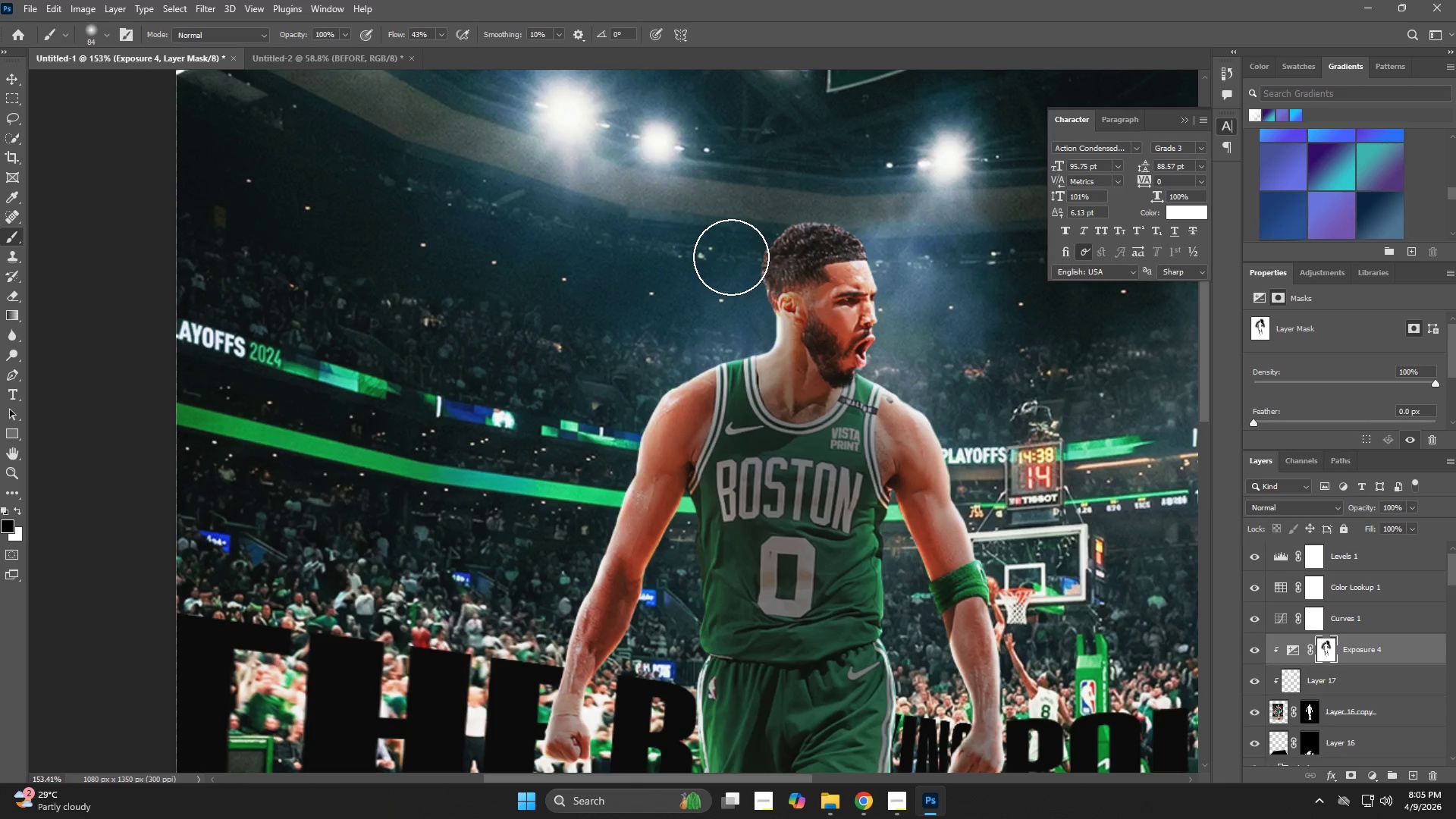 
left_click_drag(start_coordinate=[739, 236], to_coordinate=[742, 271])
 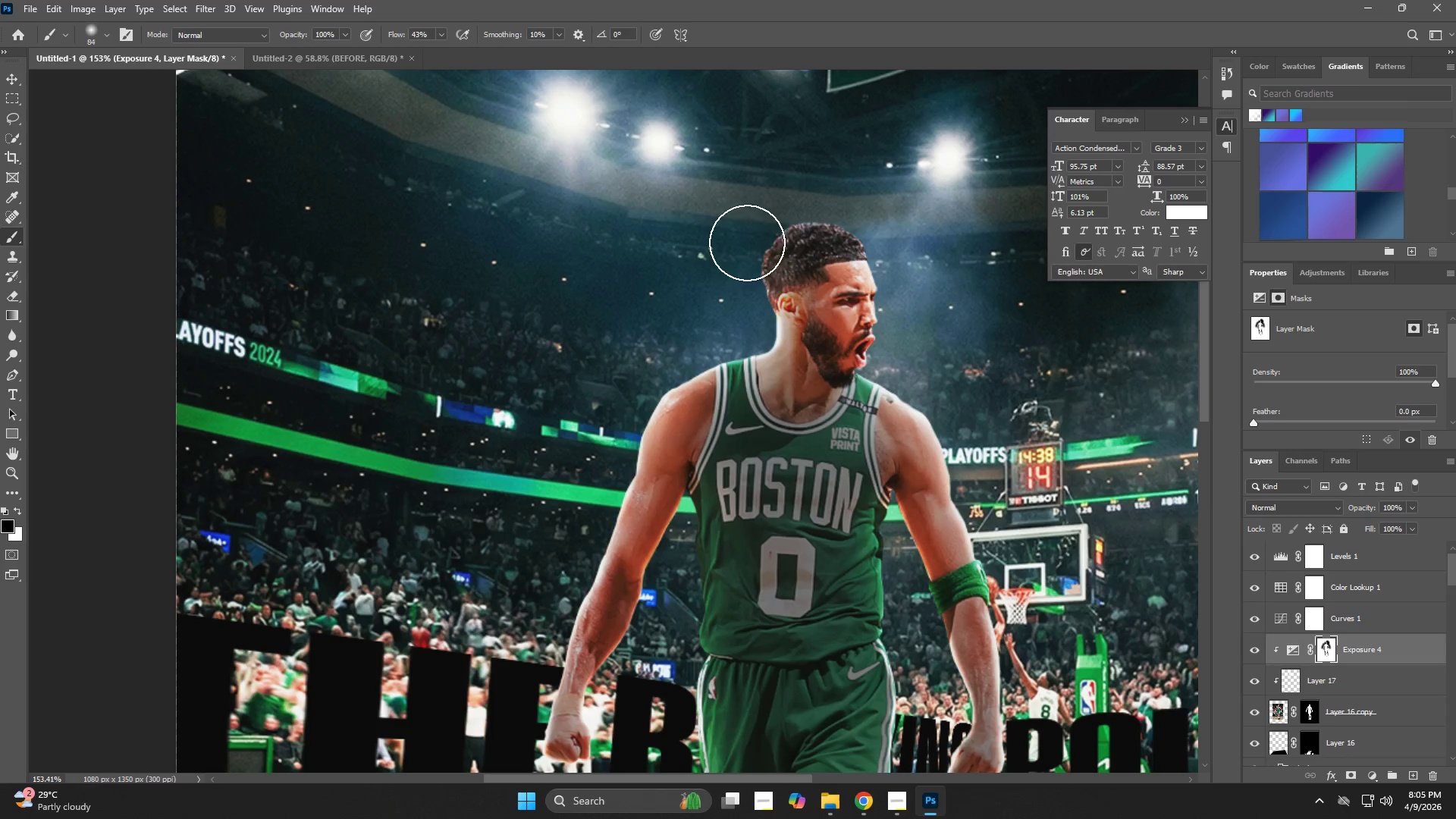 
left_click_drag(start_coordinate=[747, 234], to_coordinate=[747, 253])
 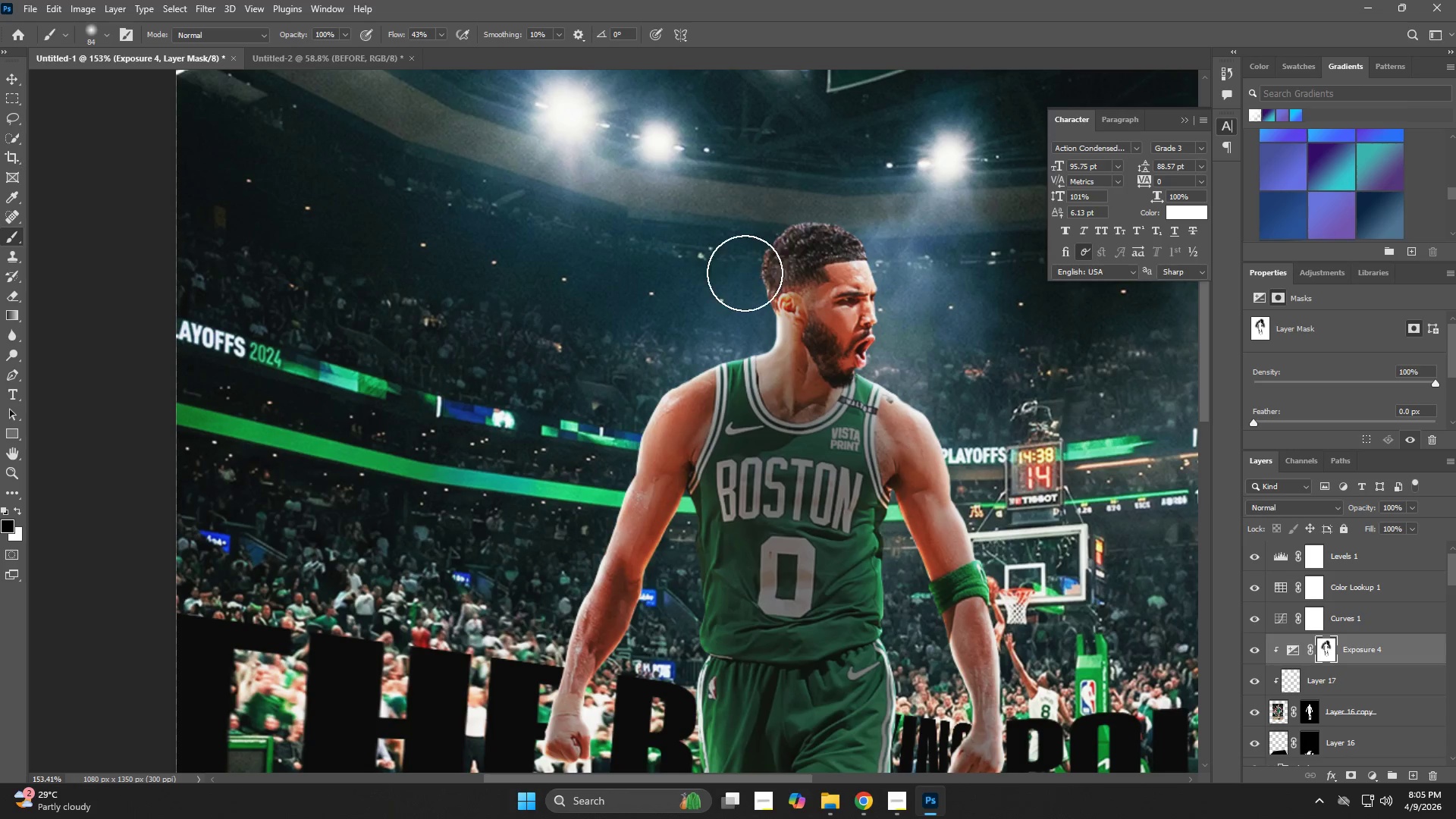 
left_click_drag(start_coordinate=[747, 240], to_coordinate=[746, 252])
 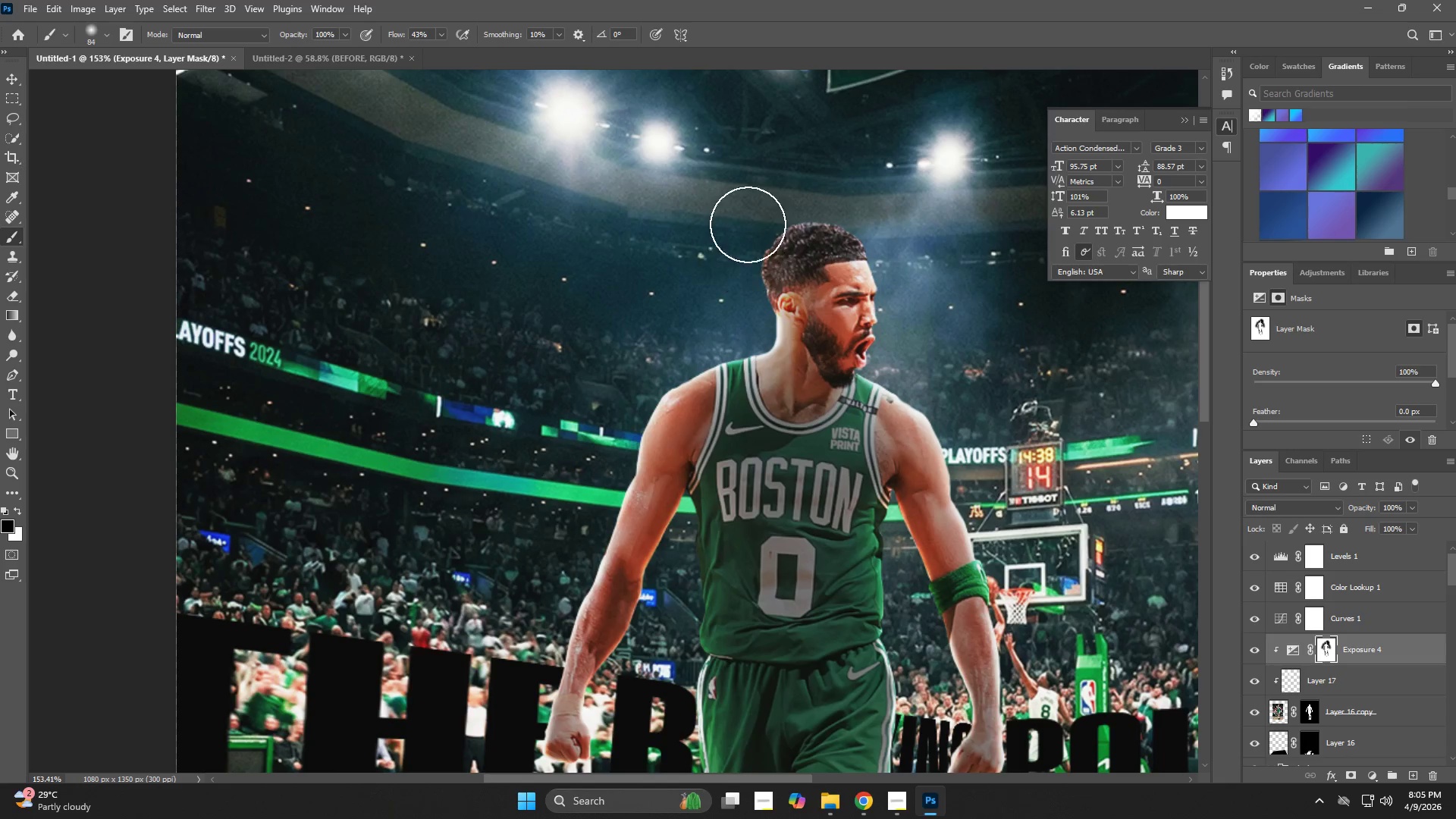 
left_click_drag(start_coordinate=[748, 222], to_coordinate=[753, 230])
 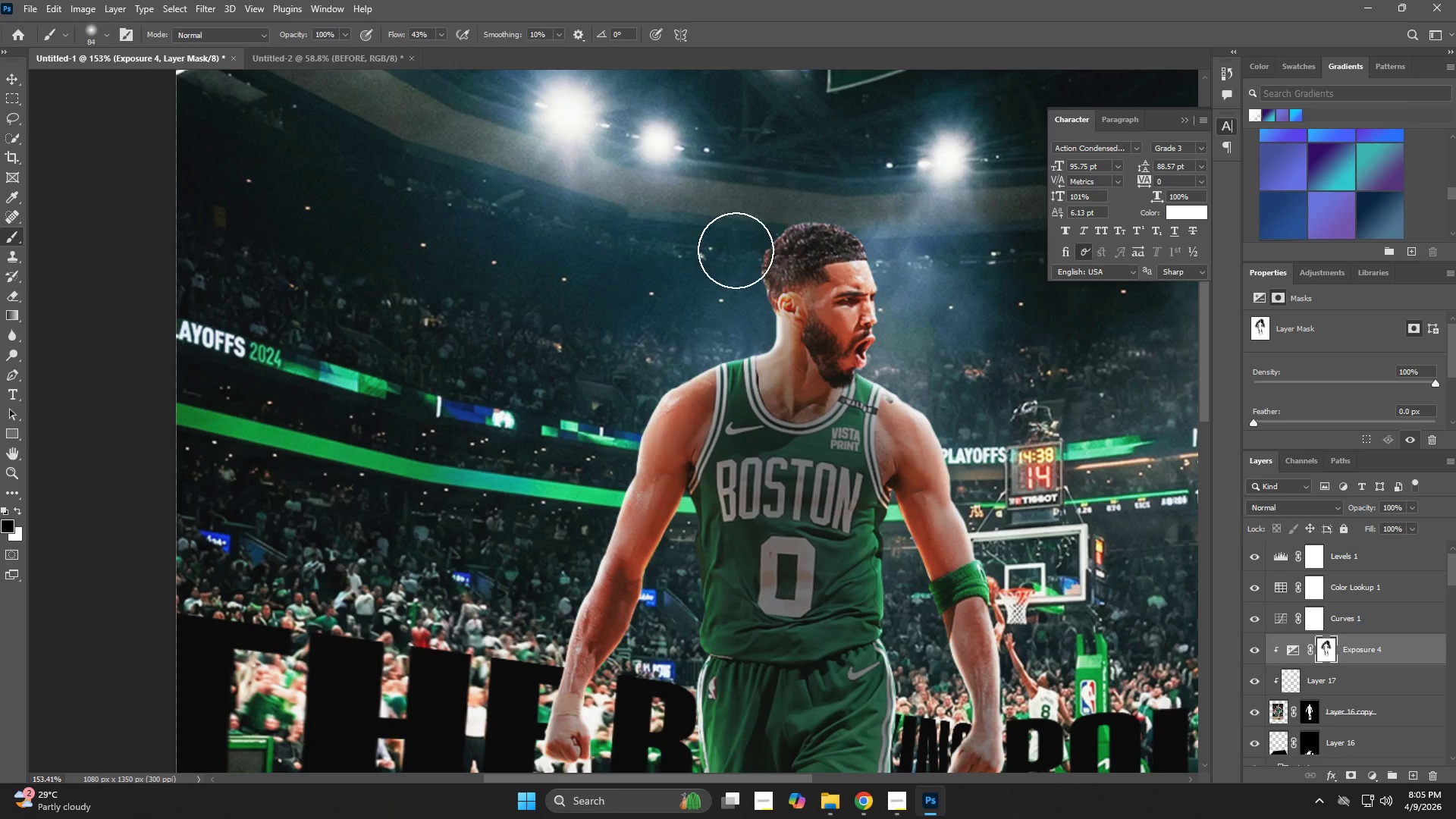 
left_click_drag(start_coordinate=[736, 248], to_coordinate=[736, 256])
 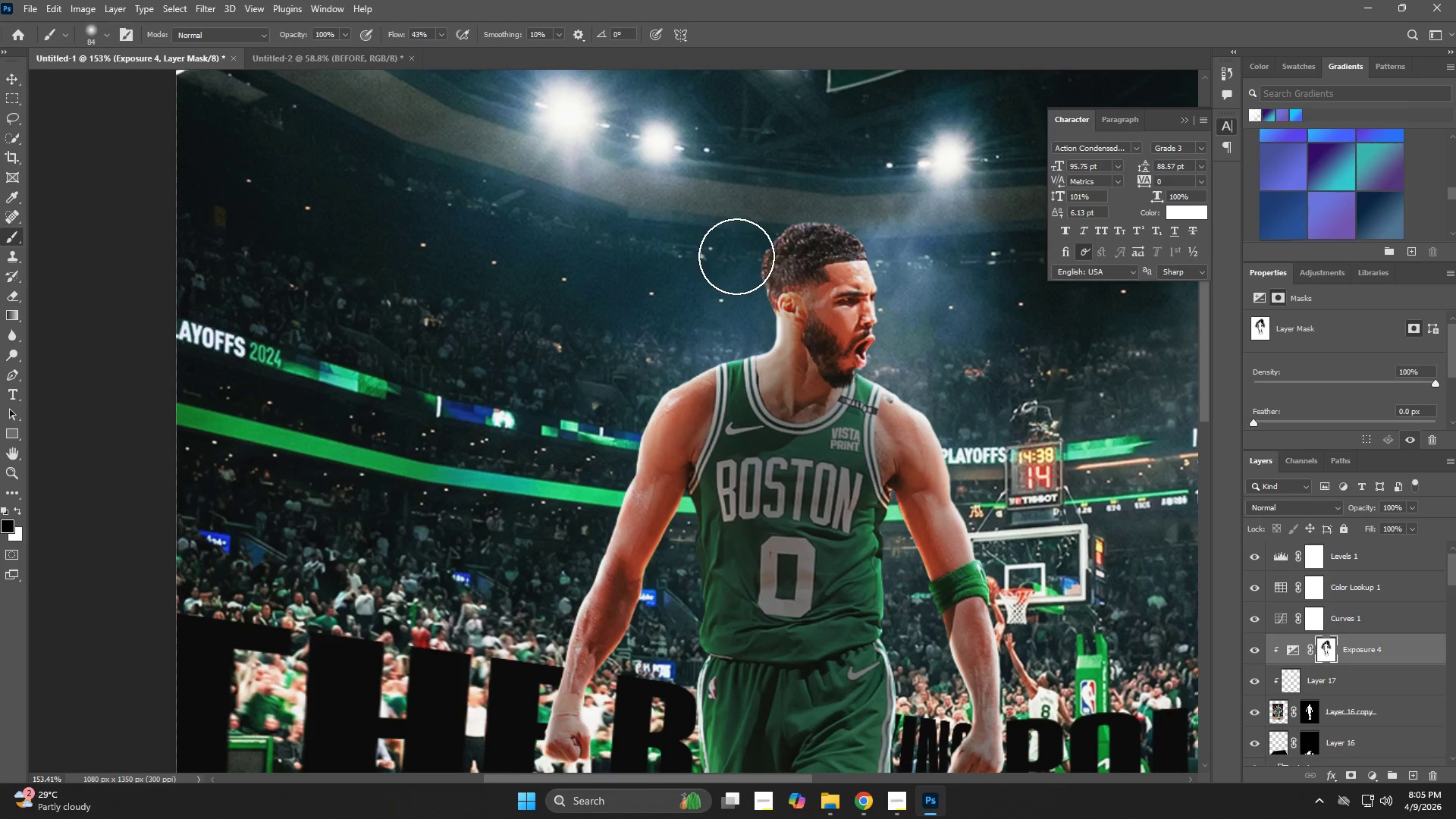 
left_click_drag(start_coordinate=[739, 256], to_coordinate=[748, 297])
 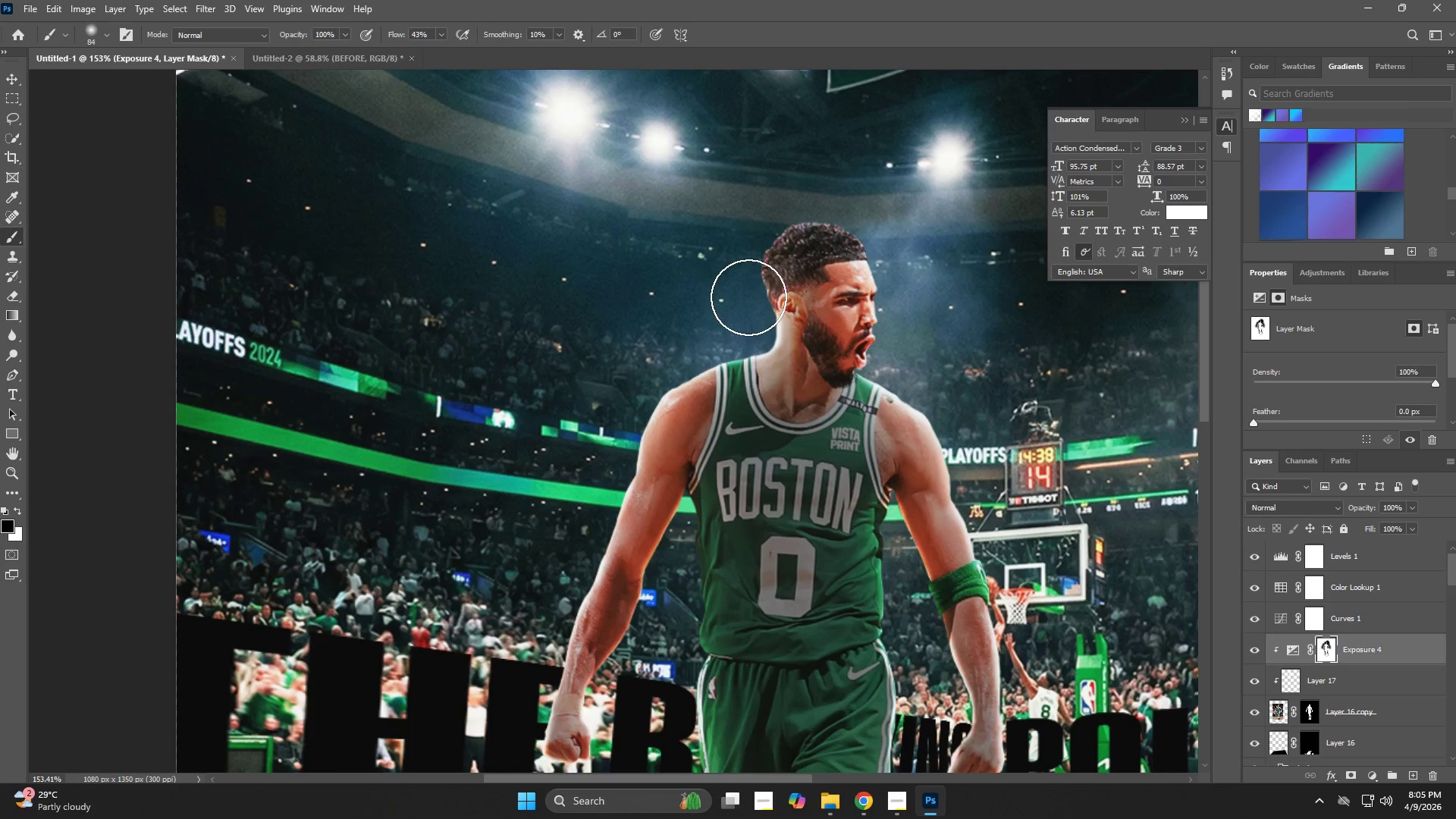 
triple_click([748, 297])
 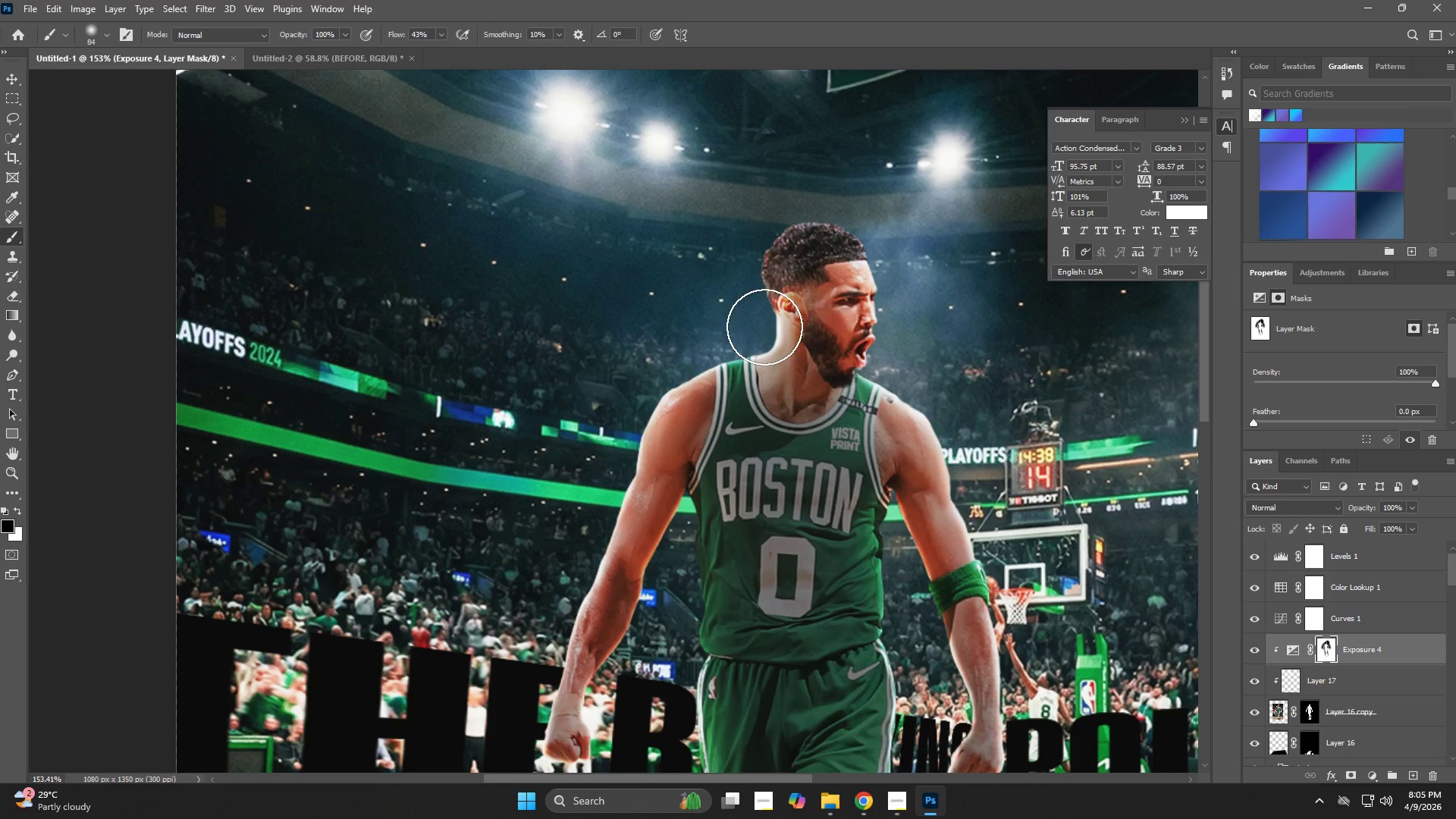 
type(zz)
 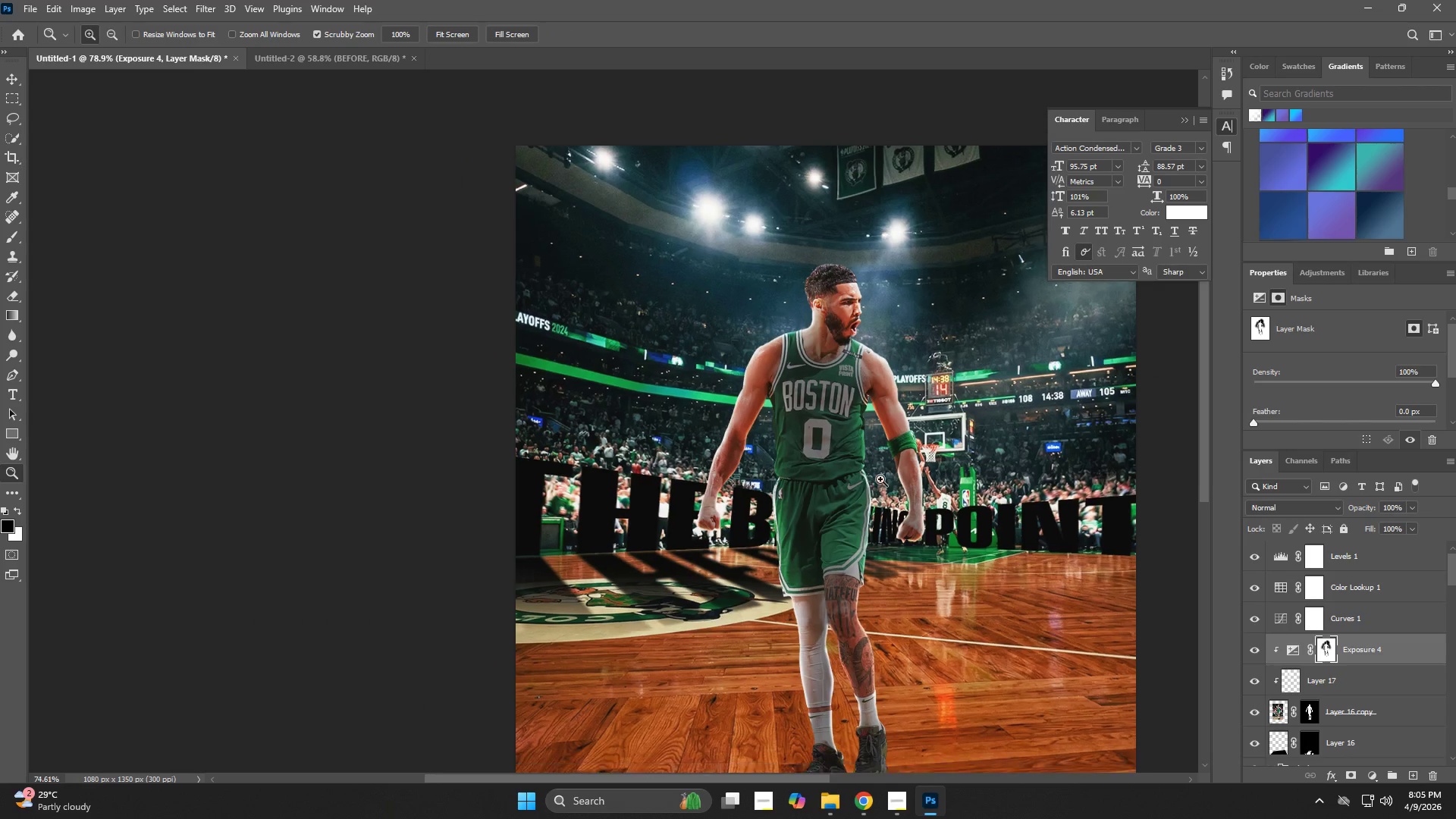 
left_click_drag(start_coordinate=[864, 356], to_coordinate=[815, 375])
 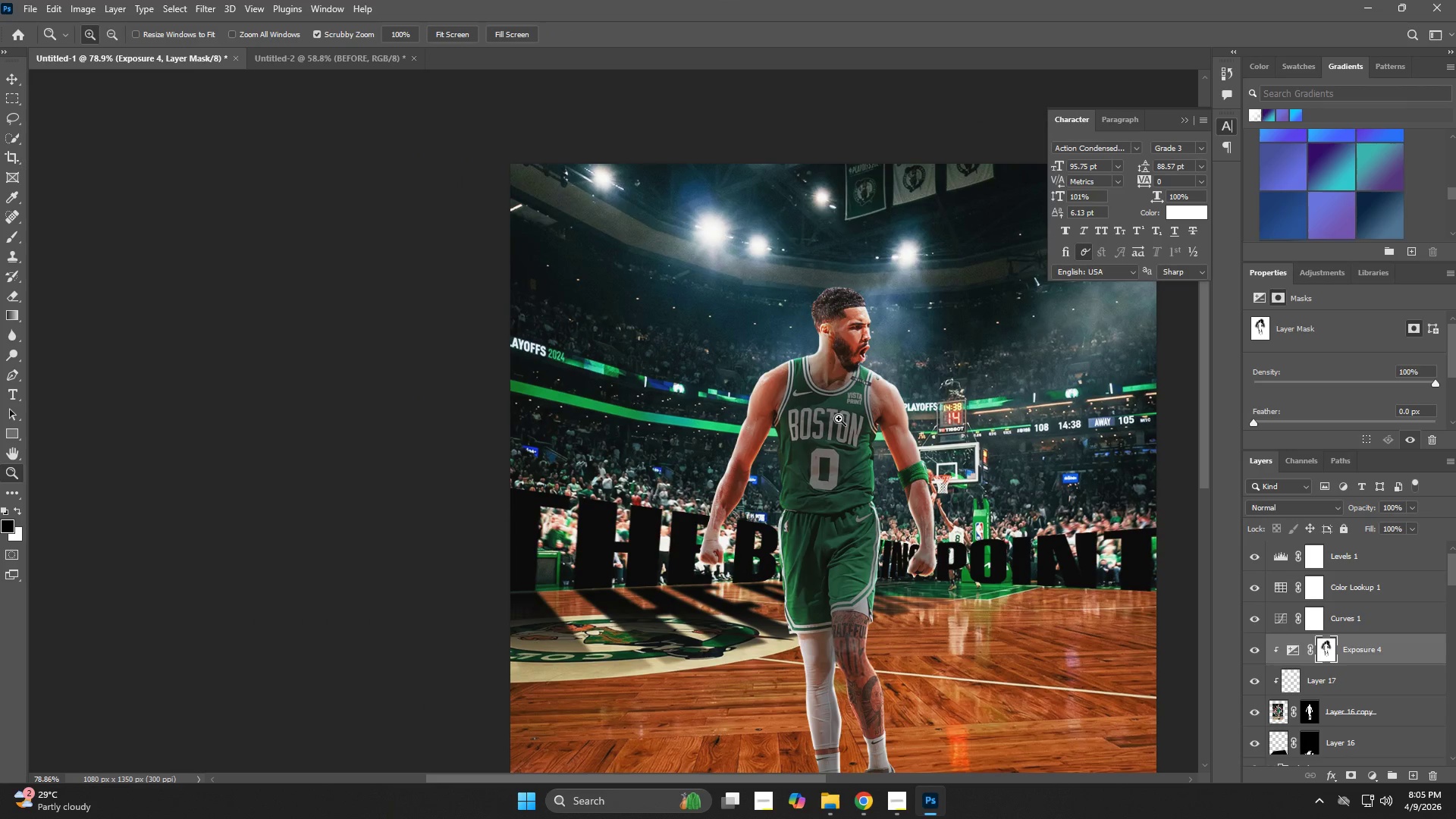 
hold_key(key=Space, duration=0.67)
 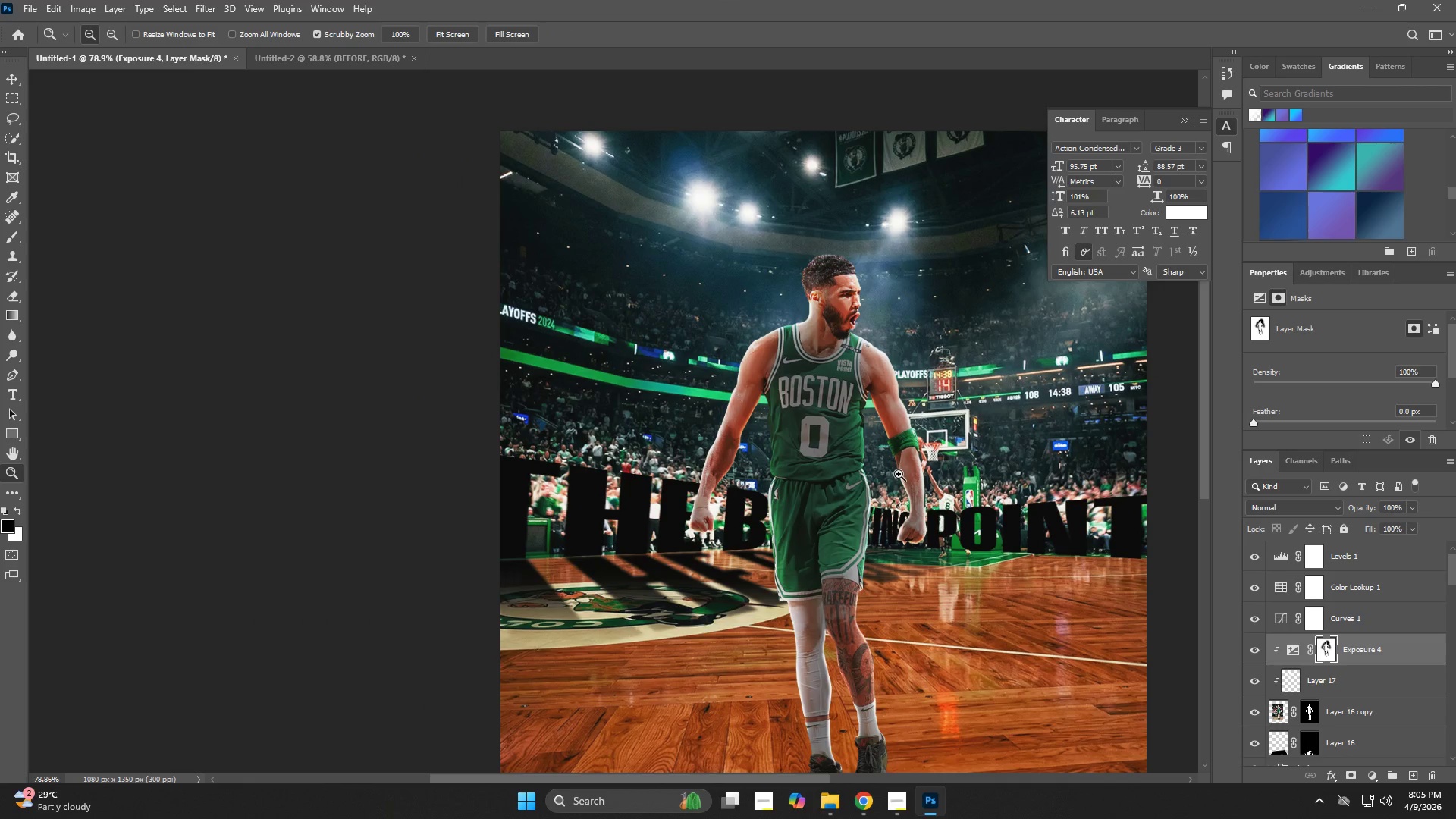 
left_click_drag(start_coordinate=[836, 463], to_coordinate=[826, 431])
 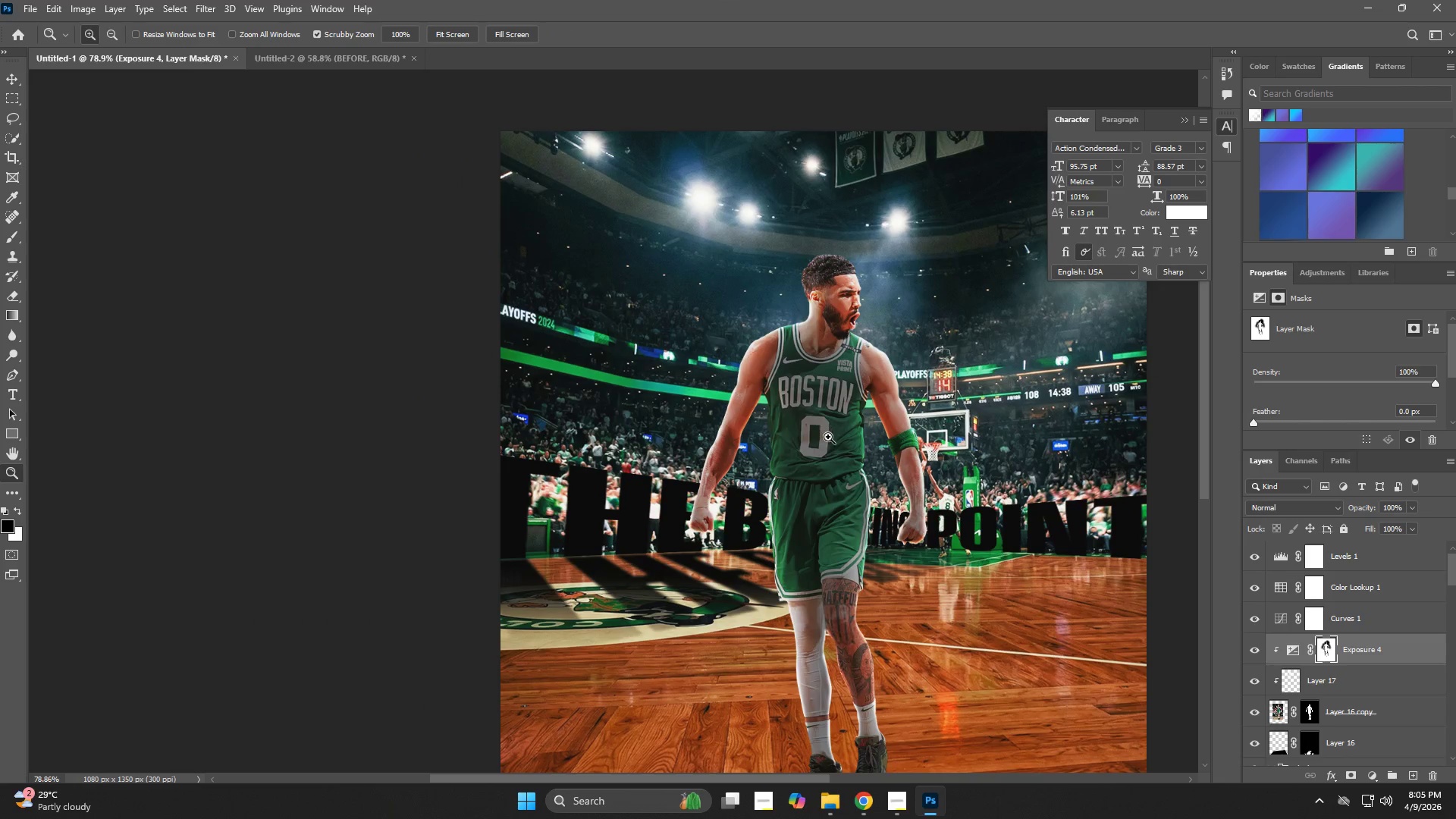 
hold_key(key=Space, duration=1.94)
 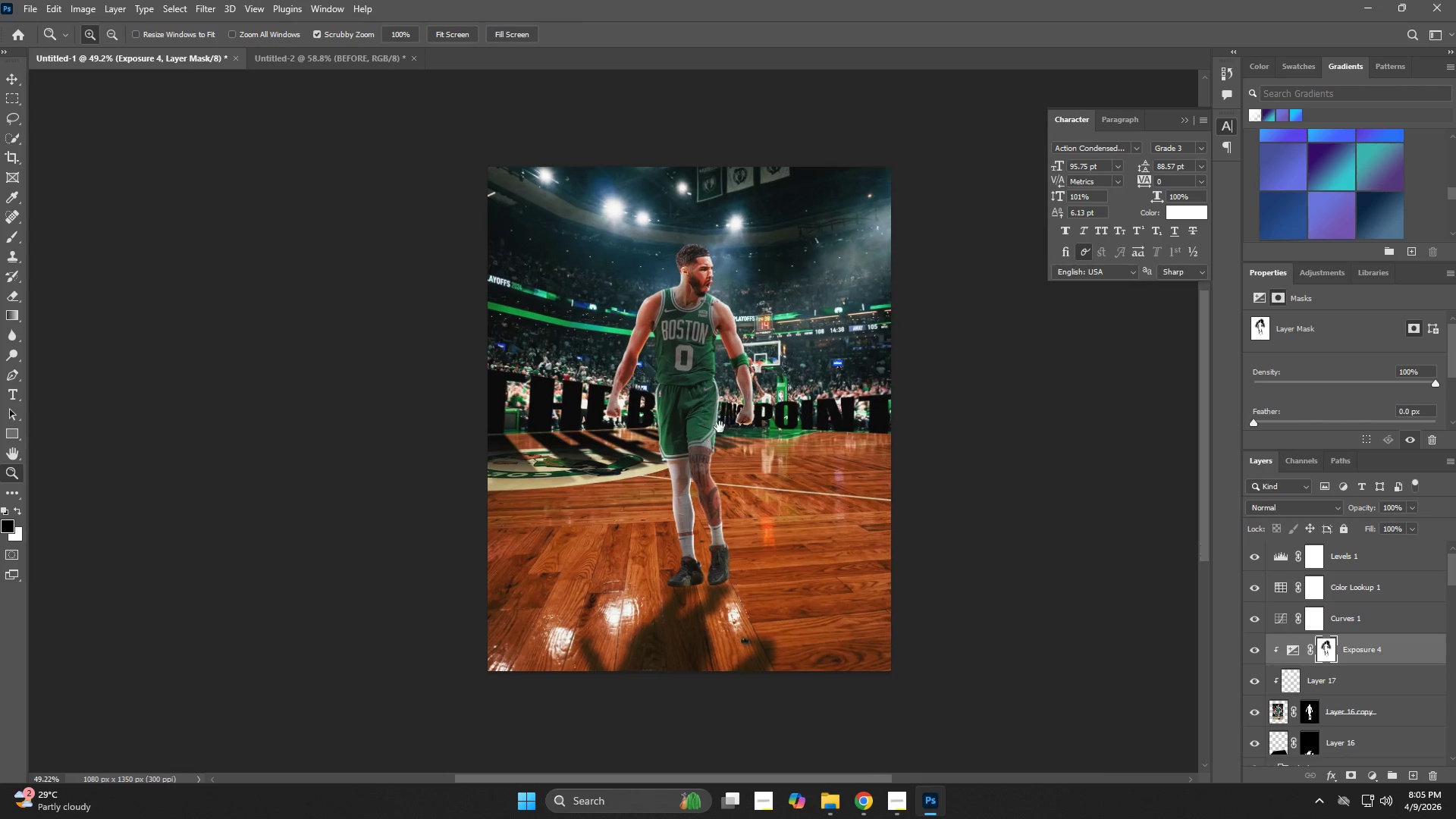 
left_click_drag(start_coordinate=[896, 473], to_coordinate=[861, 487])
 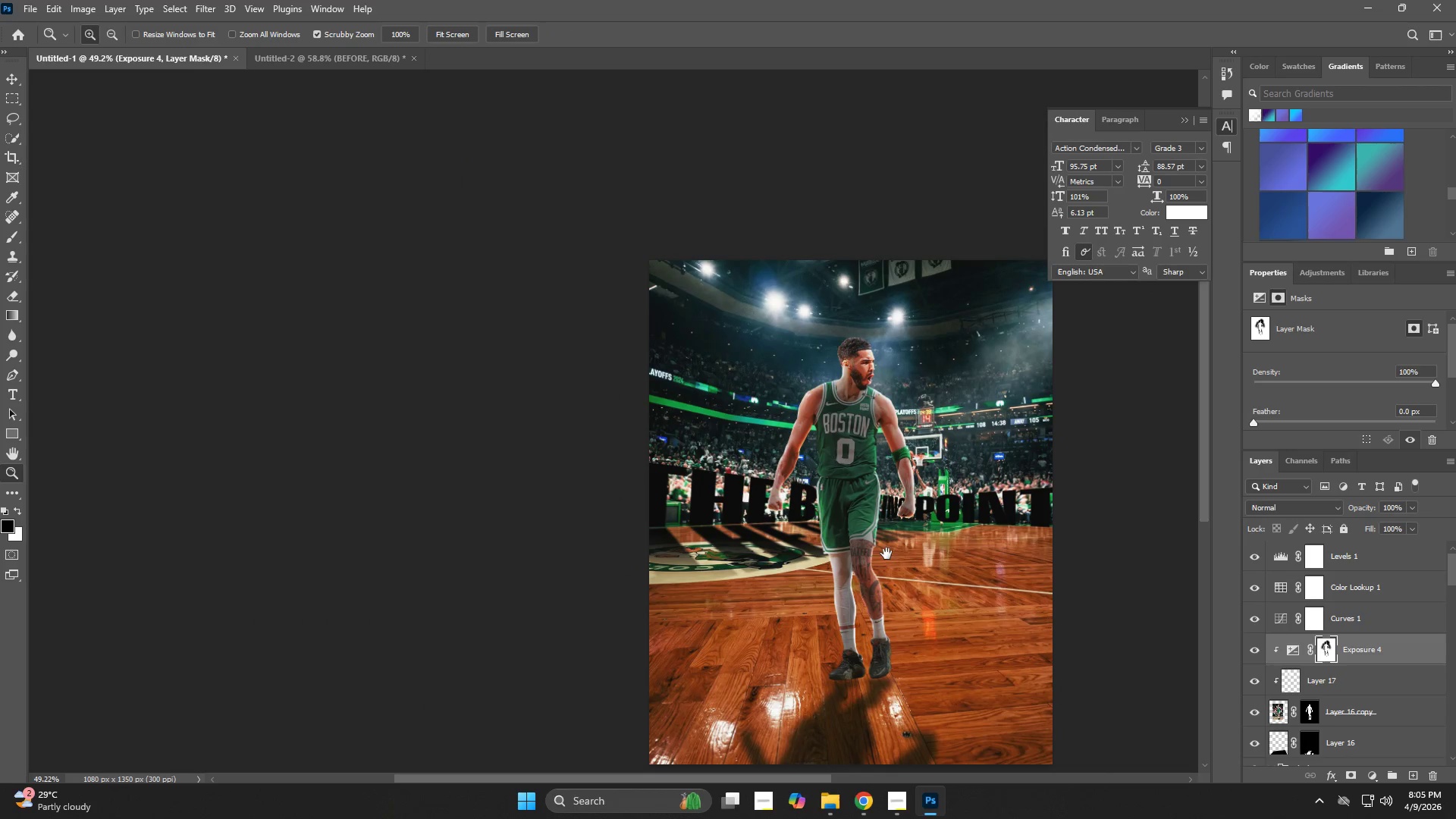 
hold_key(key=Space, duration=1.14)
 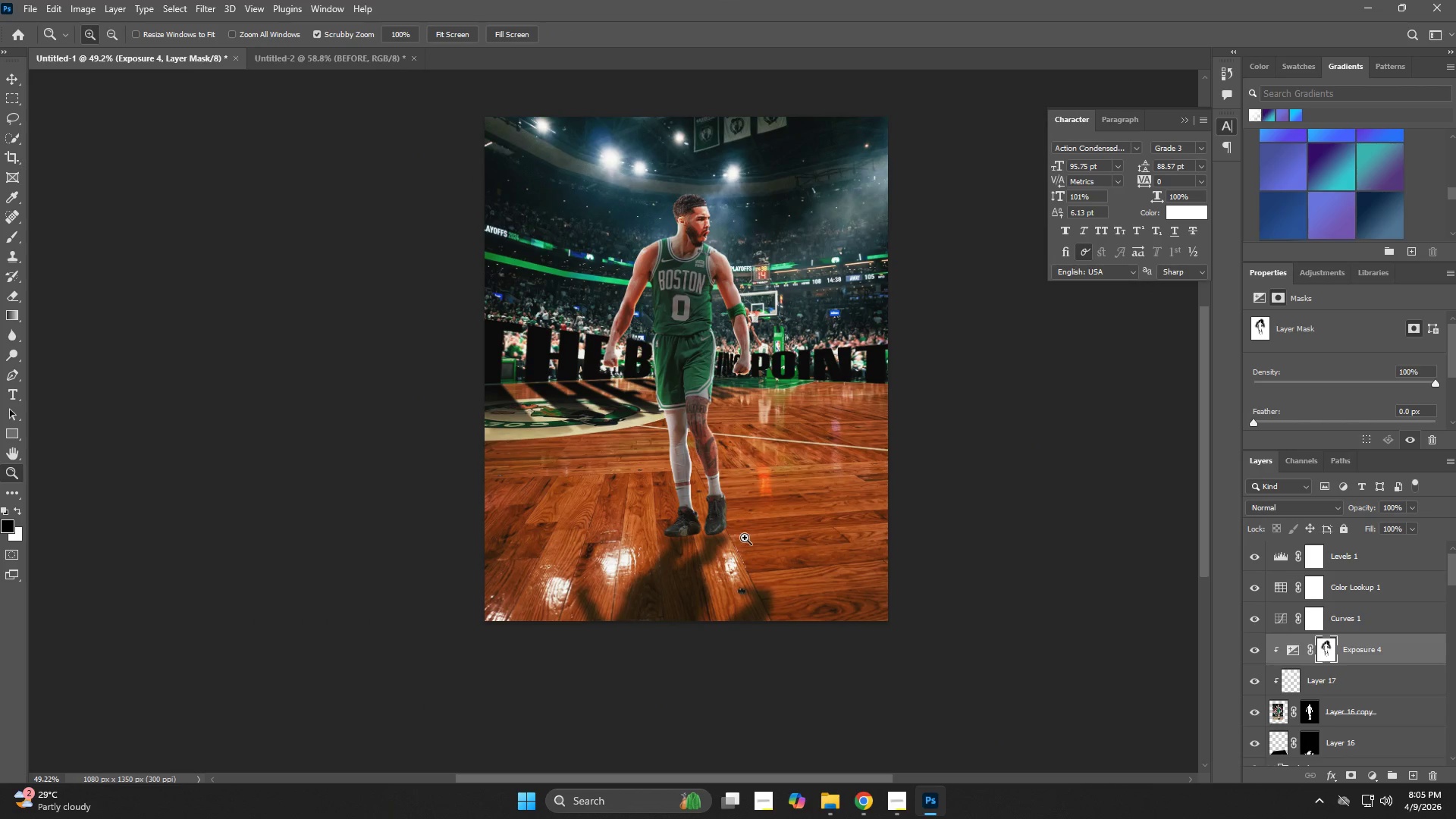 
left_click_drag(start_coordinate=[886, 554], to_coordinate=[722, 410])
 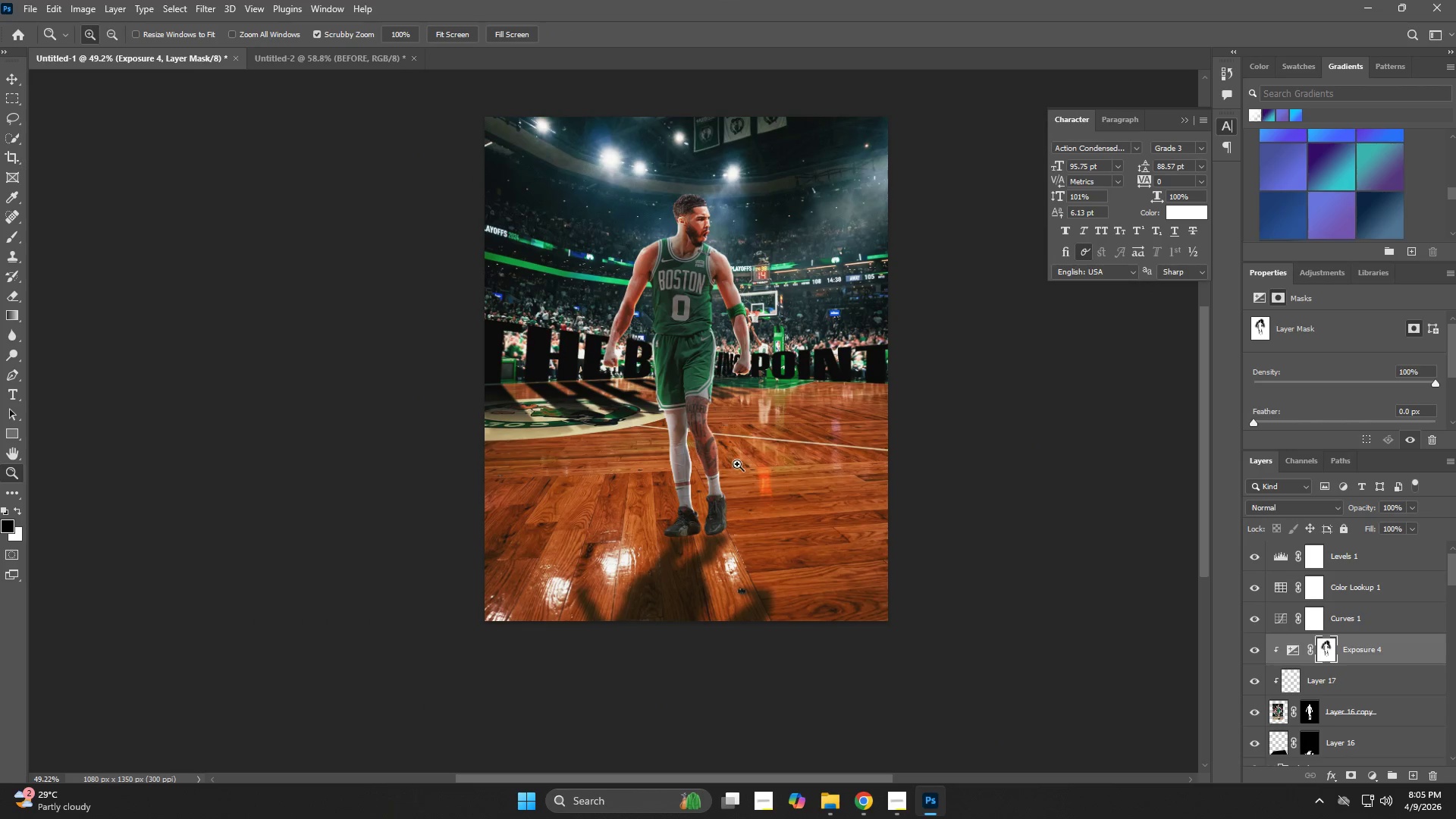 
scroll: coordinate [1320, 712], scroll_direction: down, amount: 2.0
 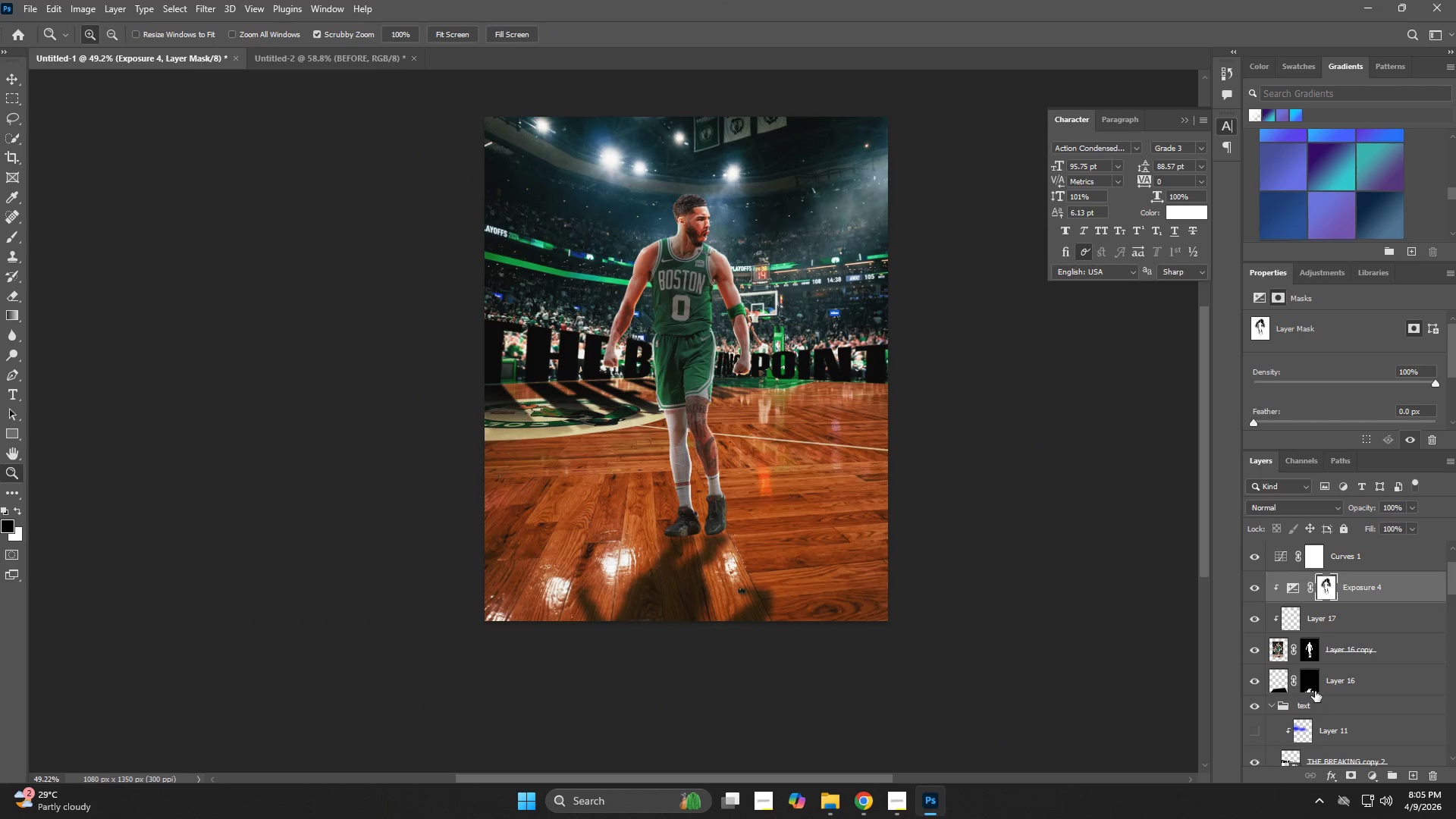 
left_click([1315, 687])
 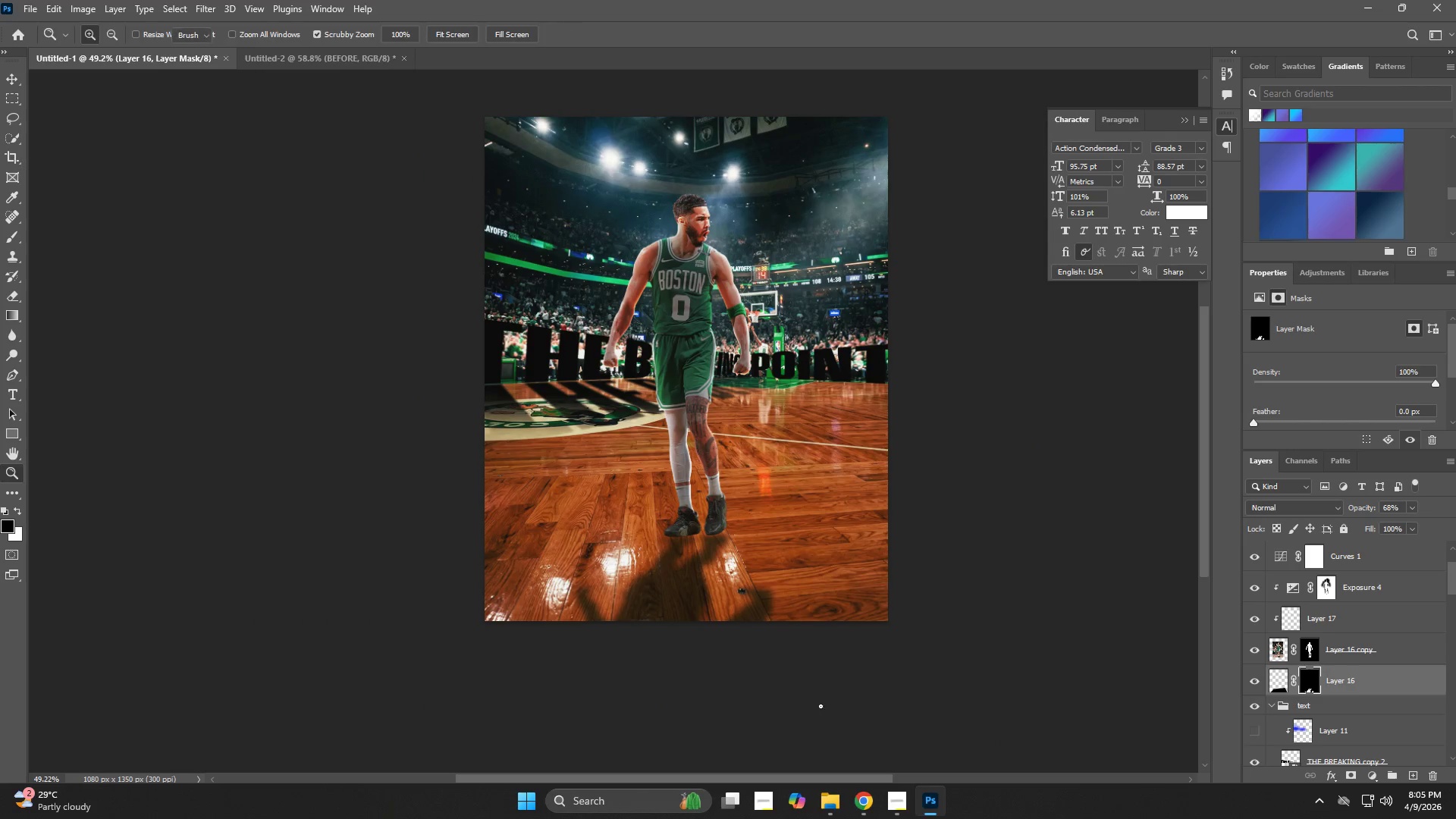 
type(ex)
 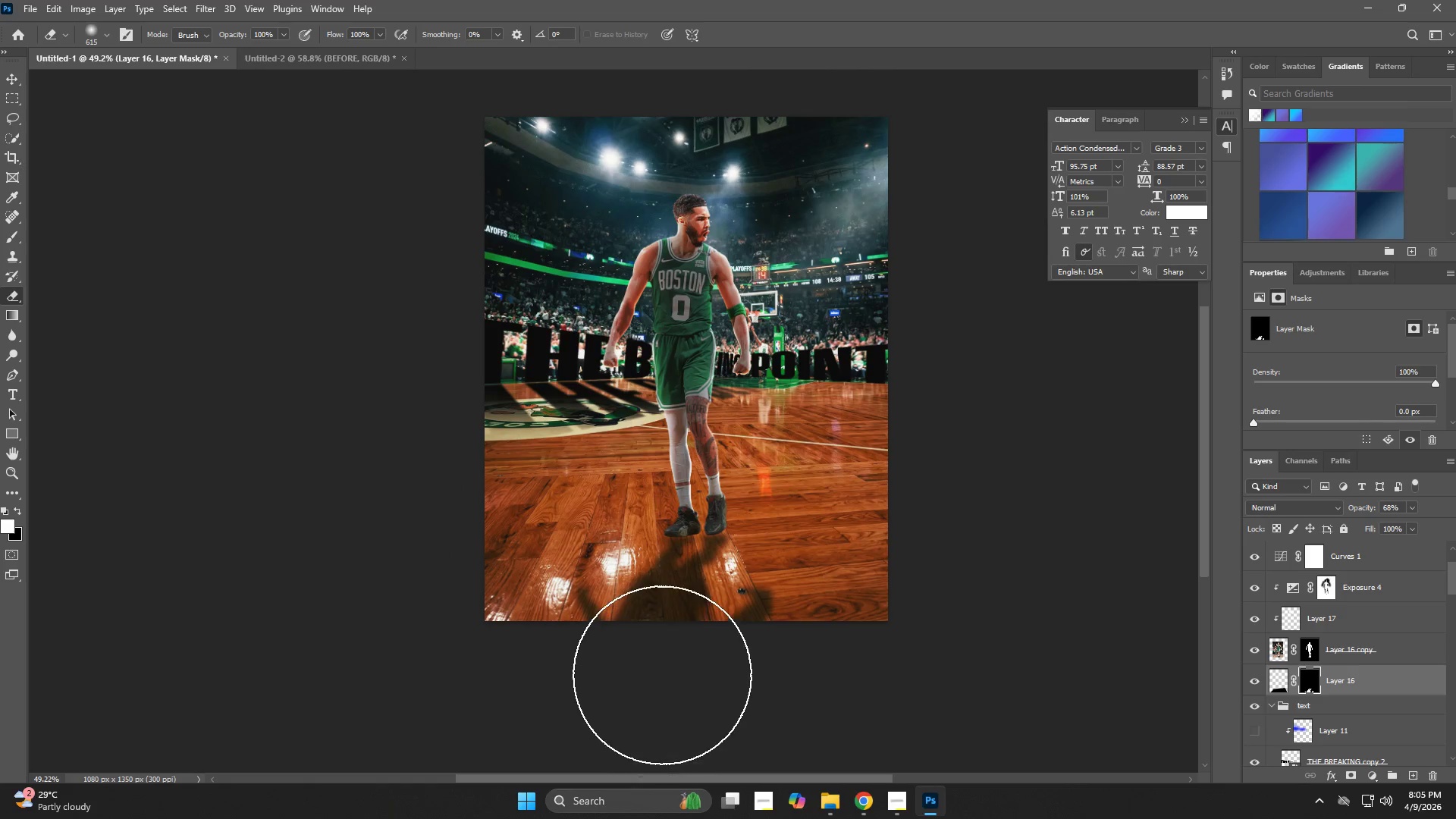 
hold_key(key=AltLeft, duration=0.95)
 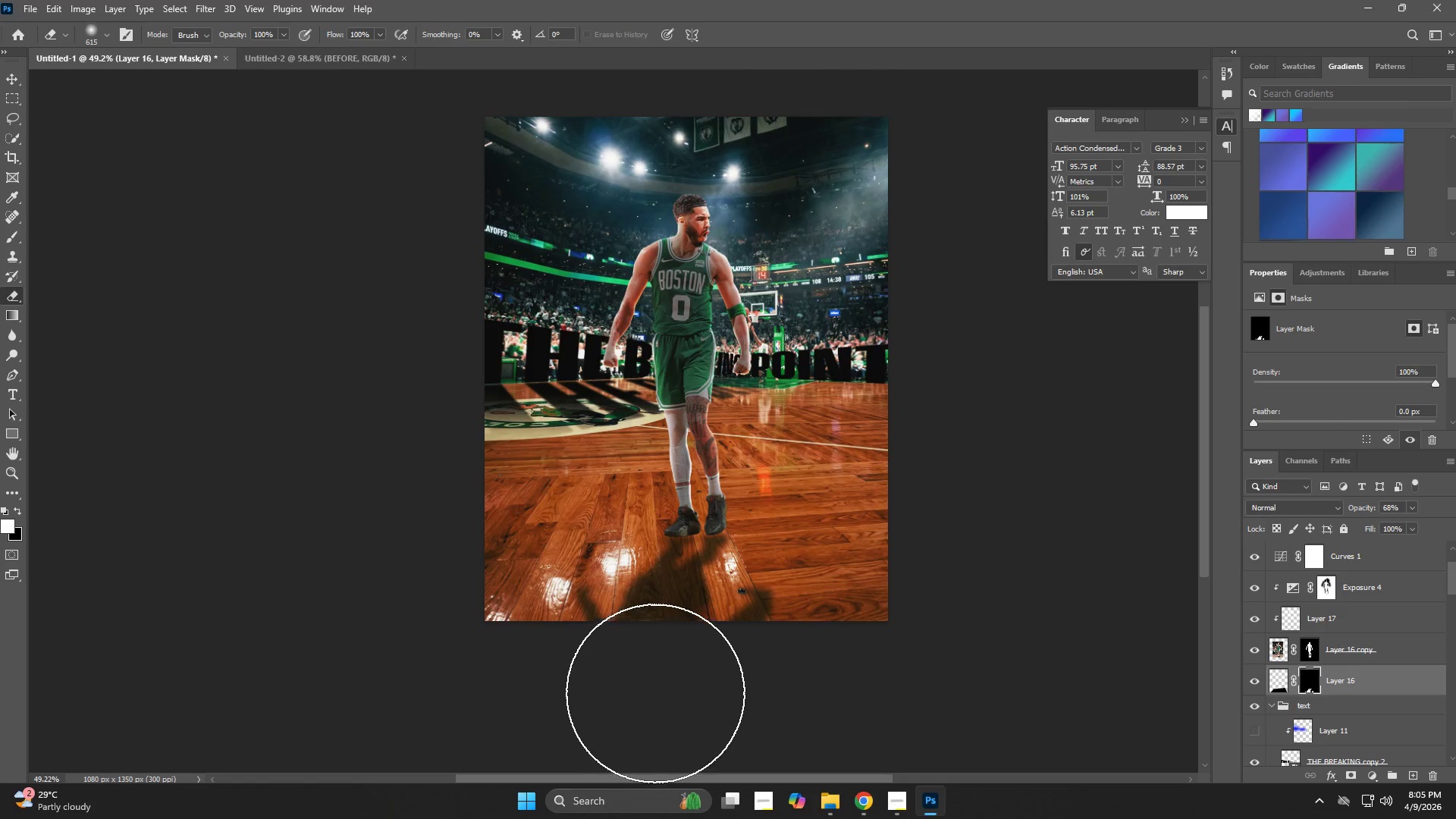 
left_click([662, 675])
 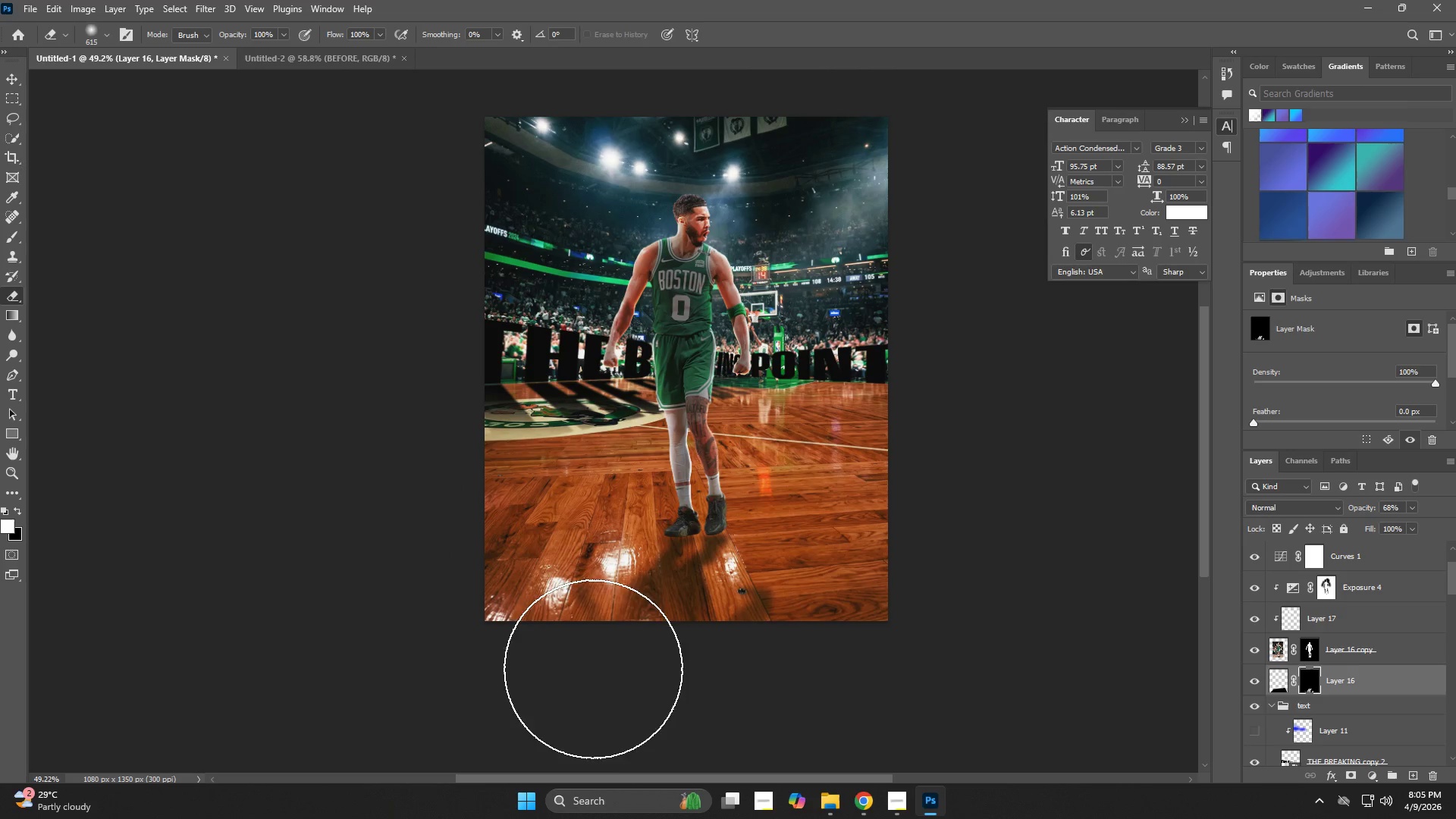 
key(Control+ControlLeft)
 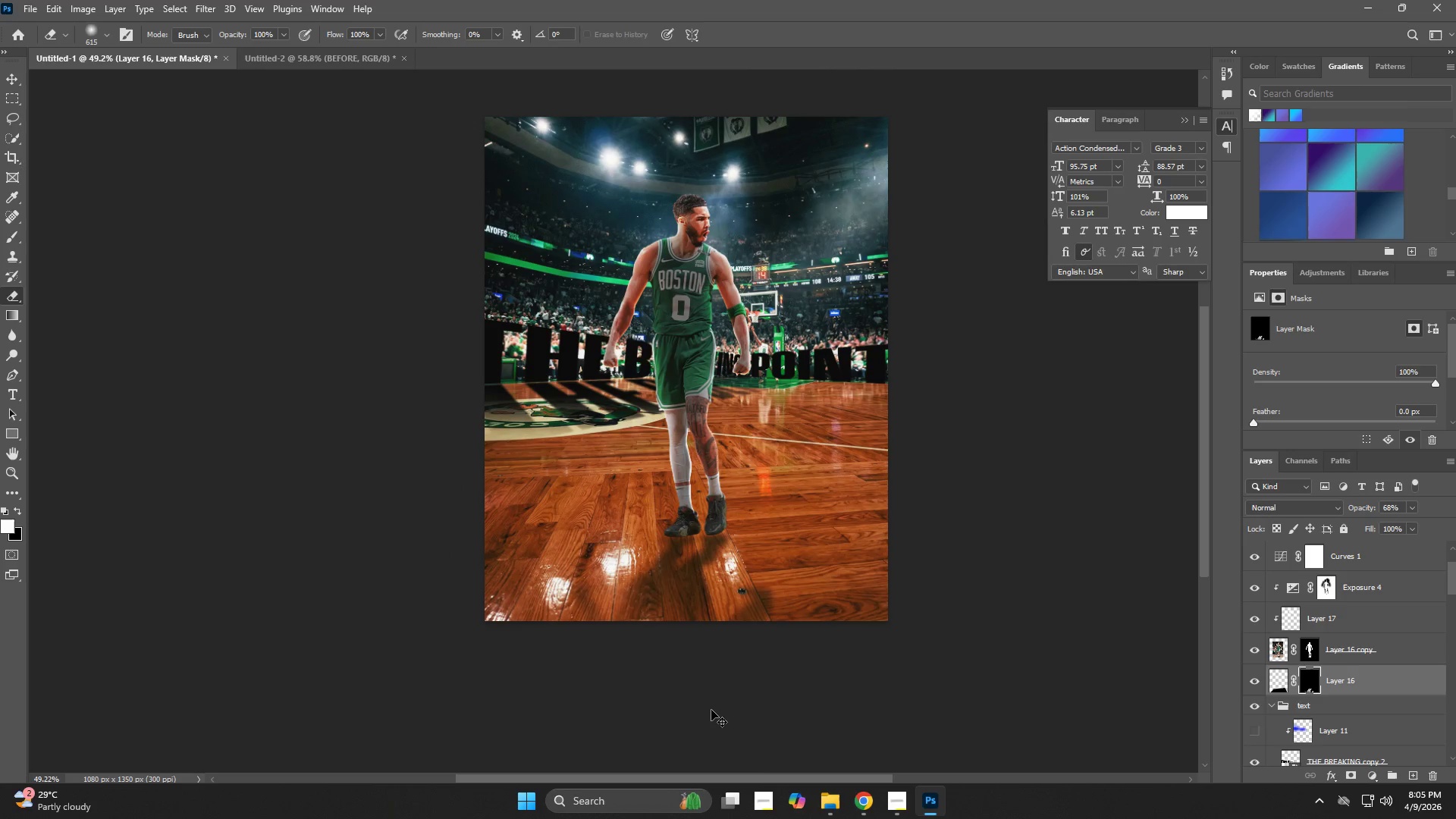 
key(Control+Z)
 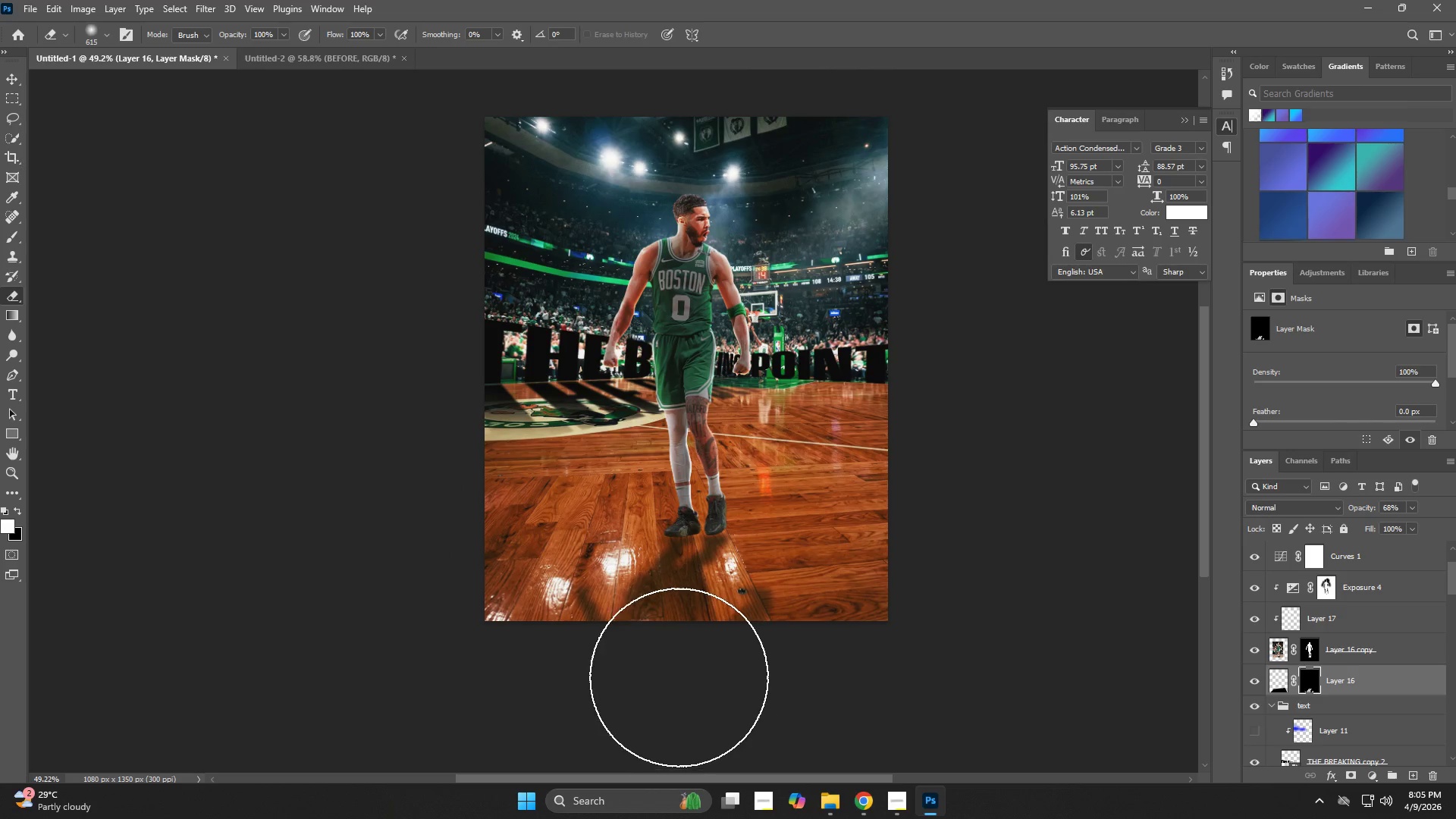 
left_click([672, 670])
 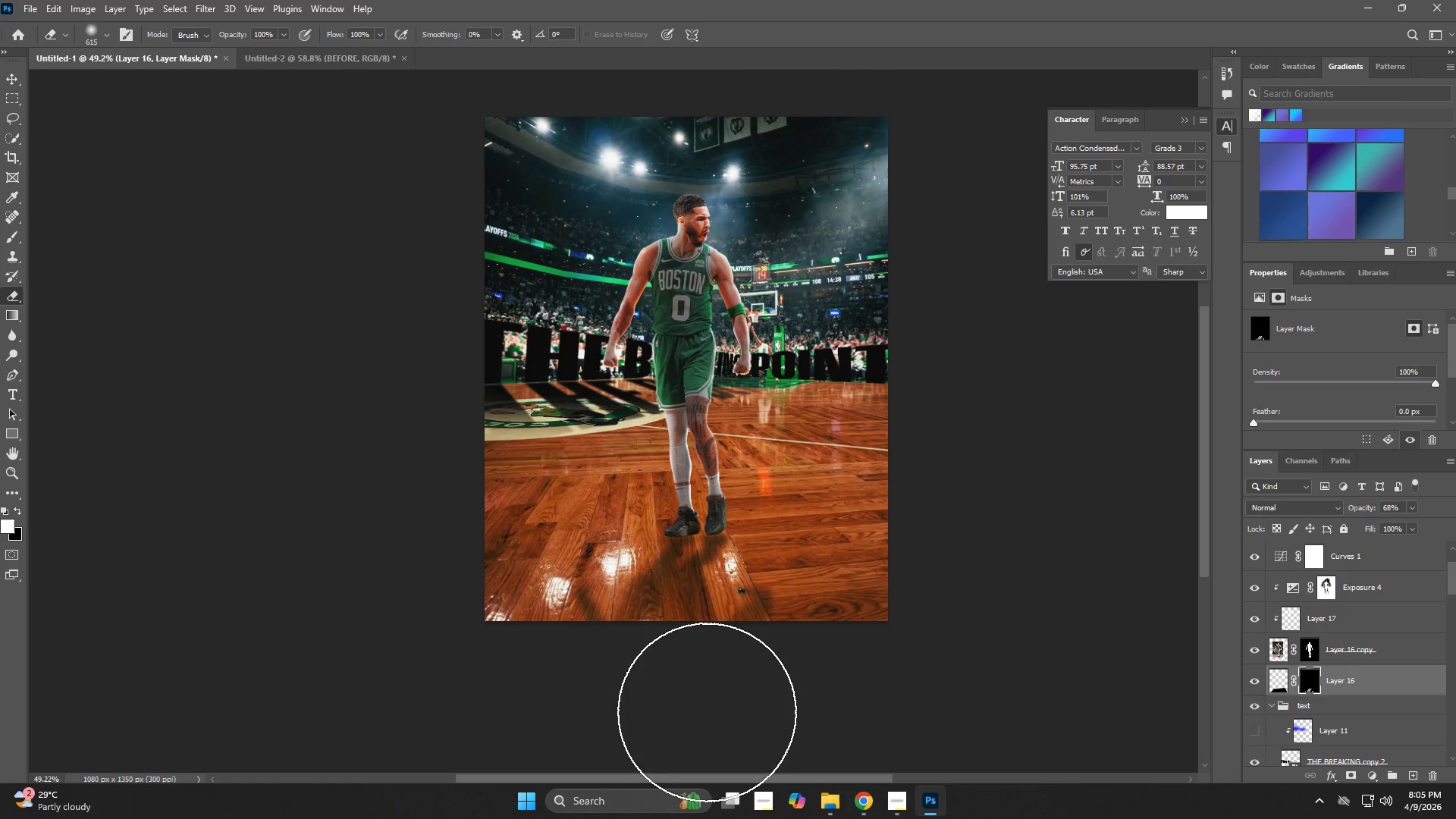 
key(Z)
 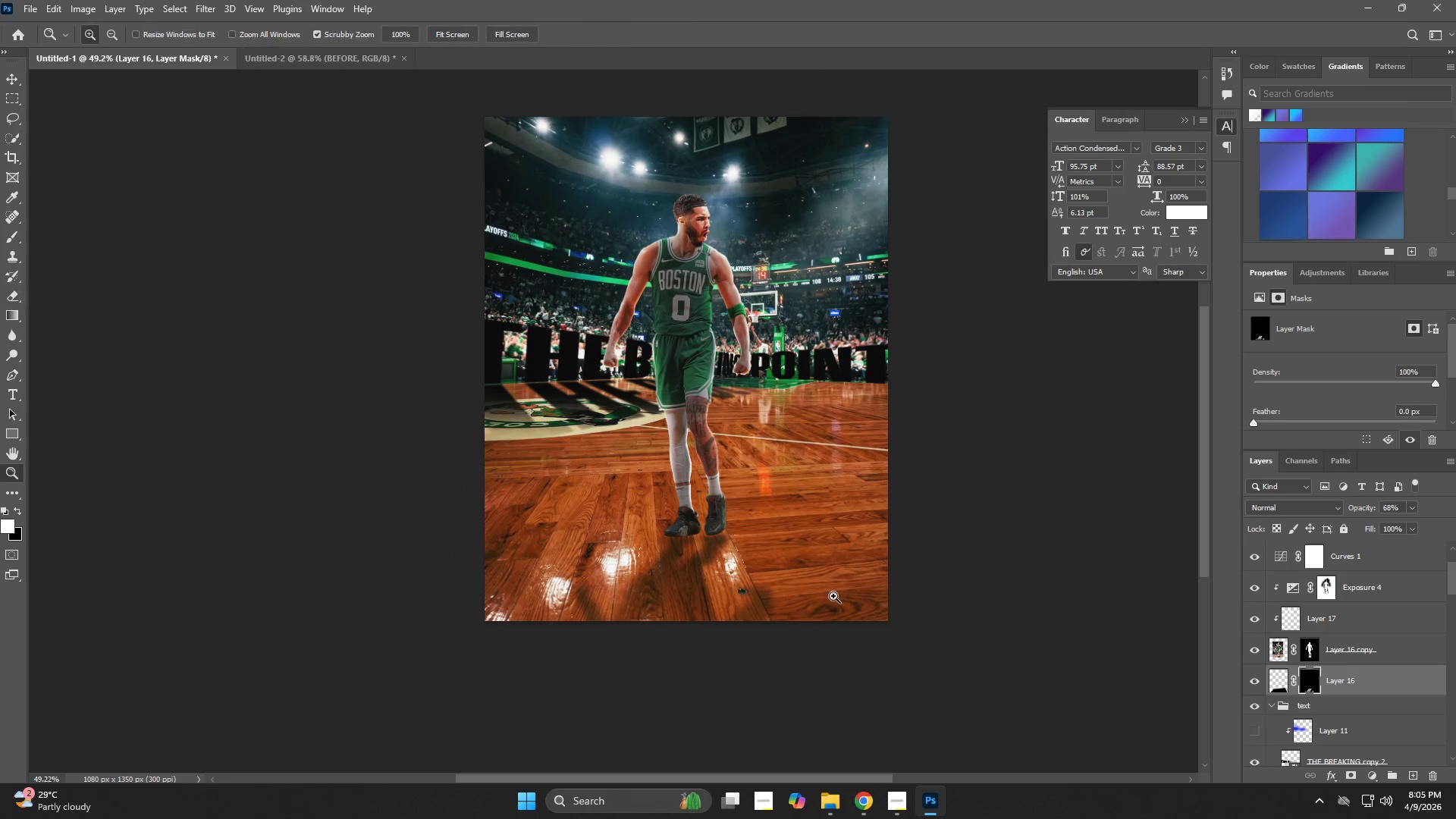 
left_click_drag(start_coordinate=[833, 596], to_coordinate=[811, 607])
 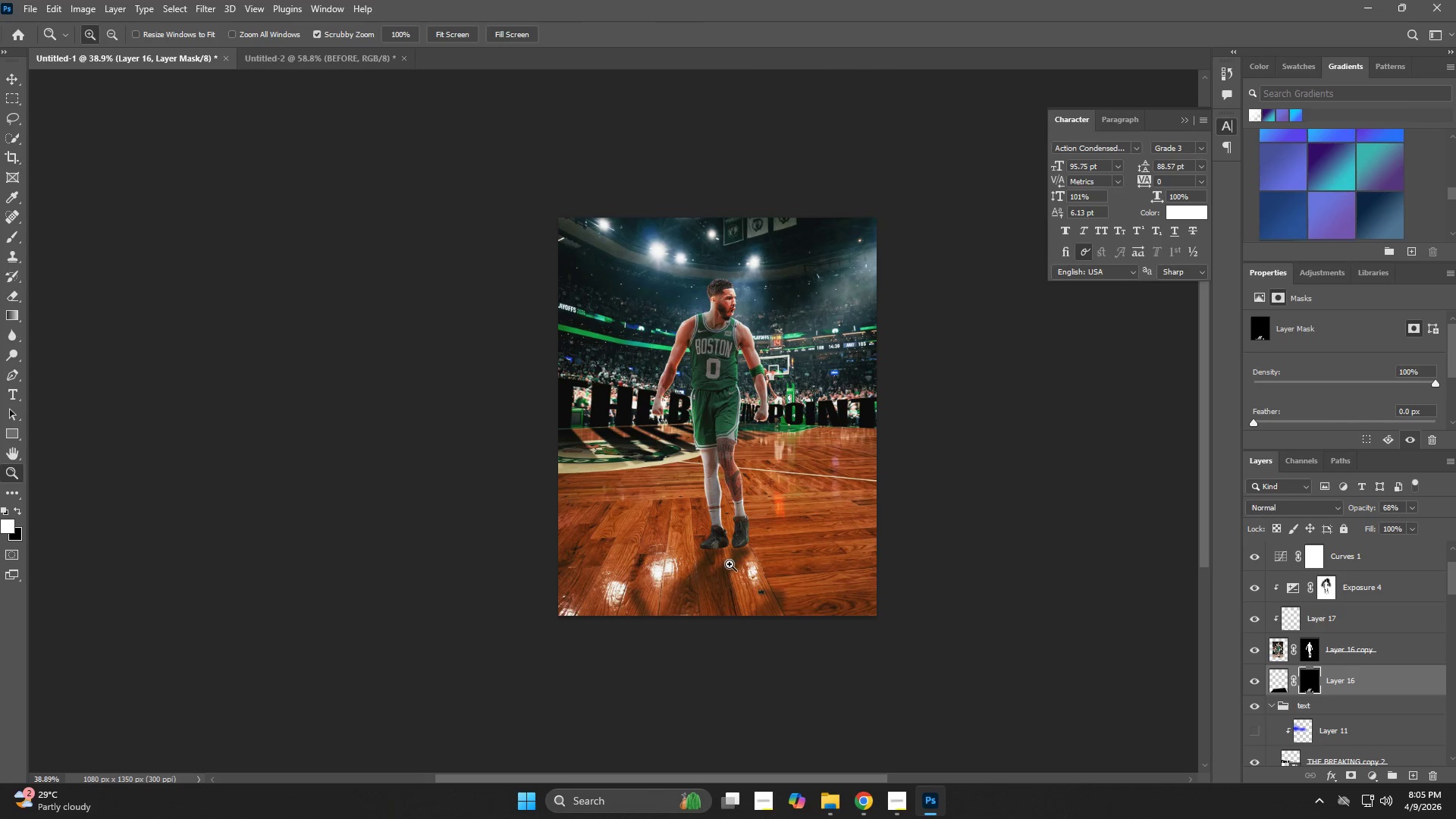 
left_click_drag(start_coordinate=[738, 568], to_coordinate=[830, 619])
 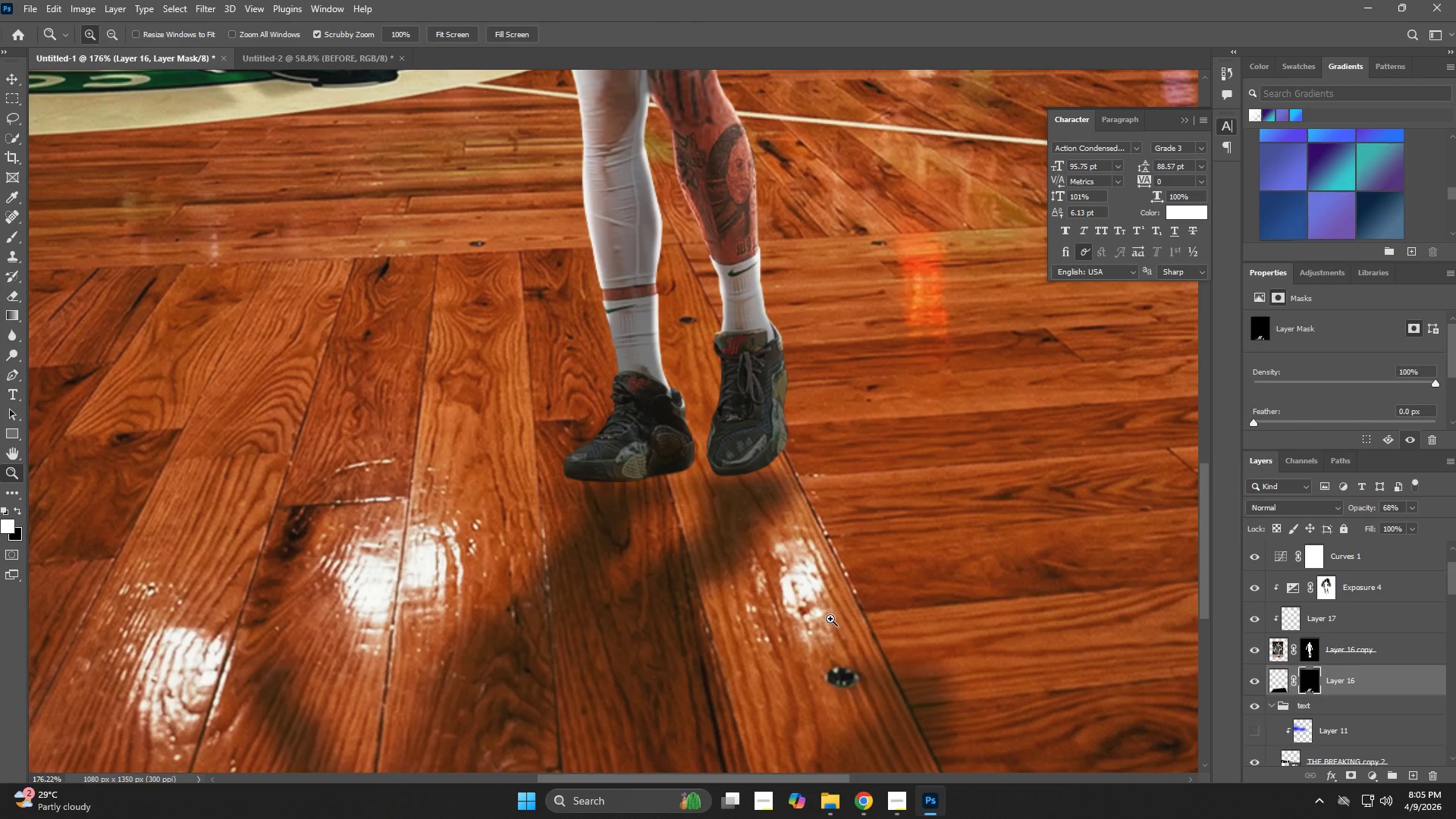 
key(V)
 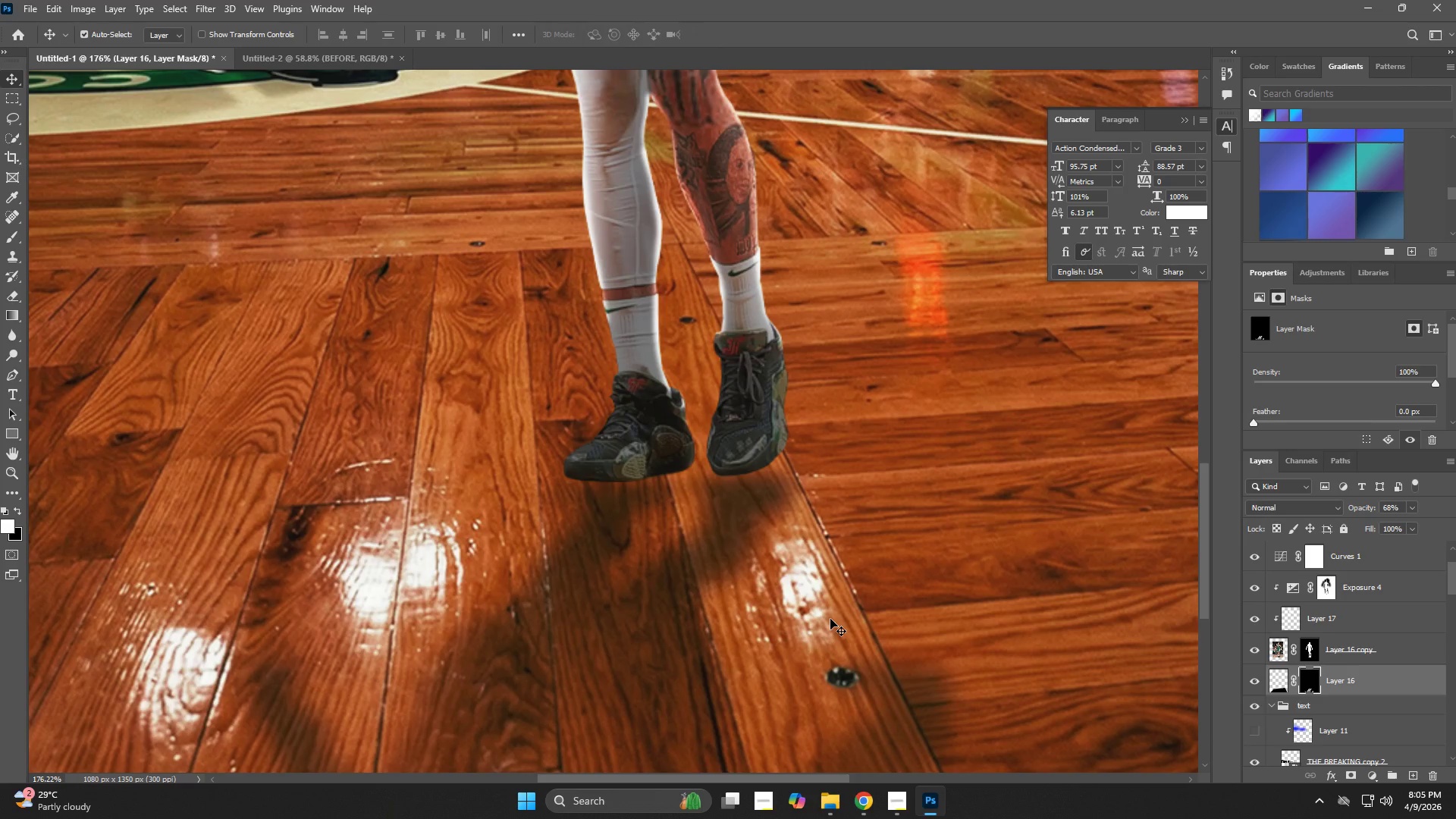 
key(ArrowLeft)
 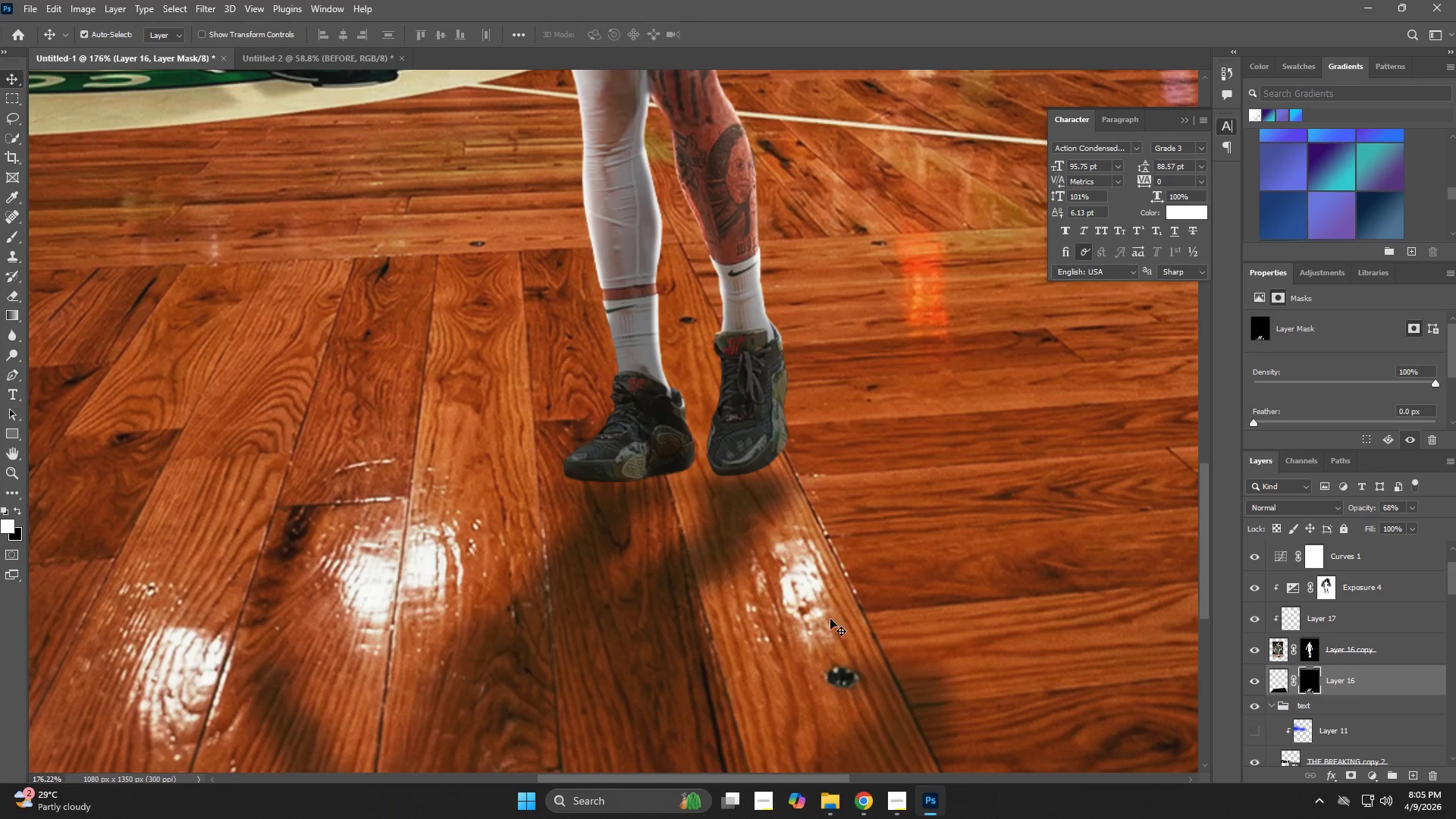 
key(ArrowLeft)
 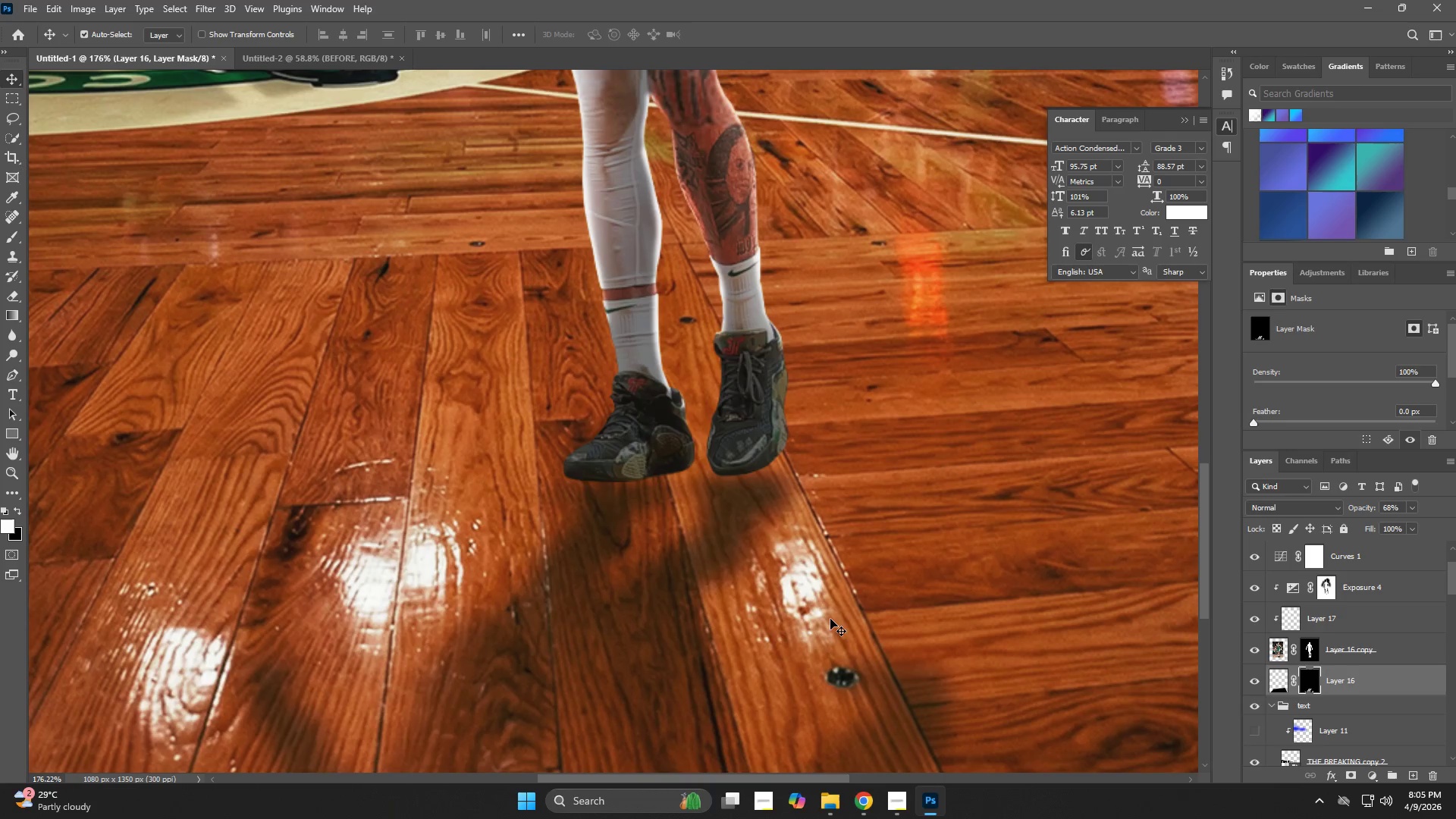 
key(ArrowUp)
 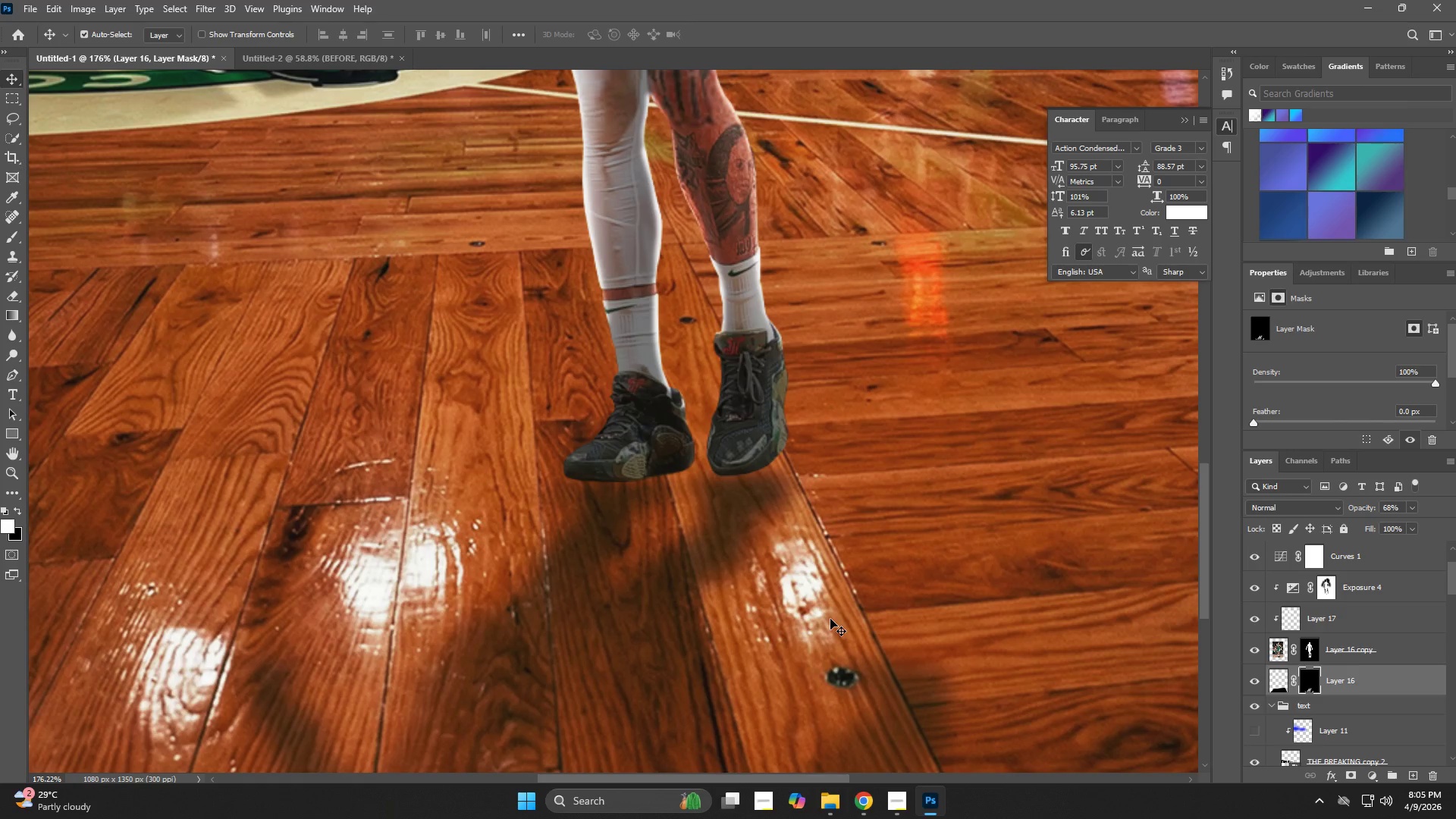 
key(ArrowUp)
 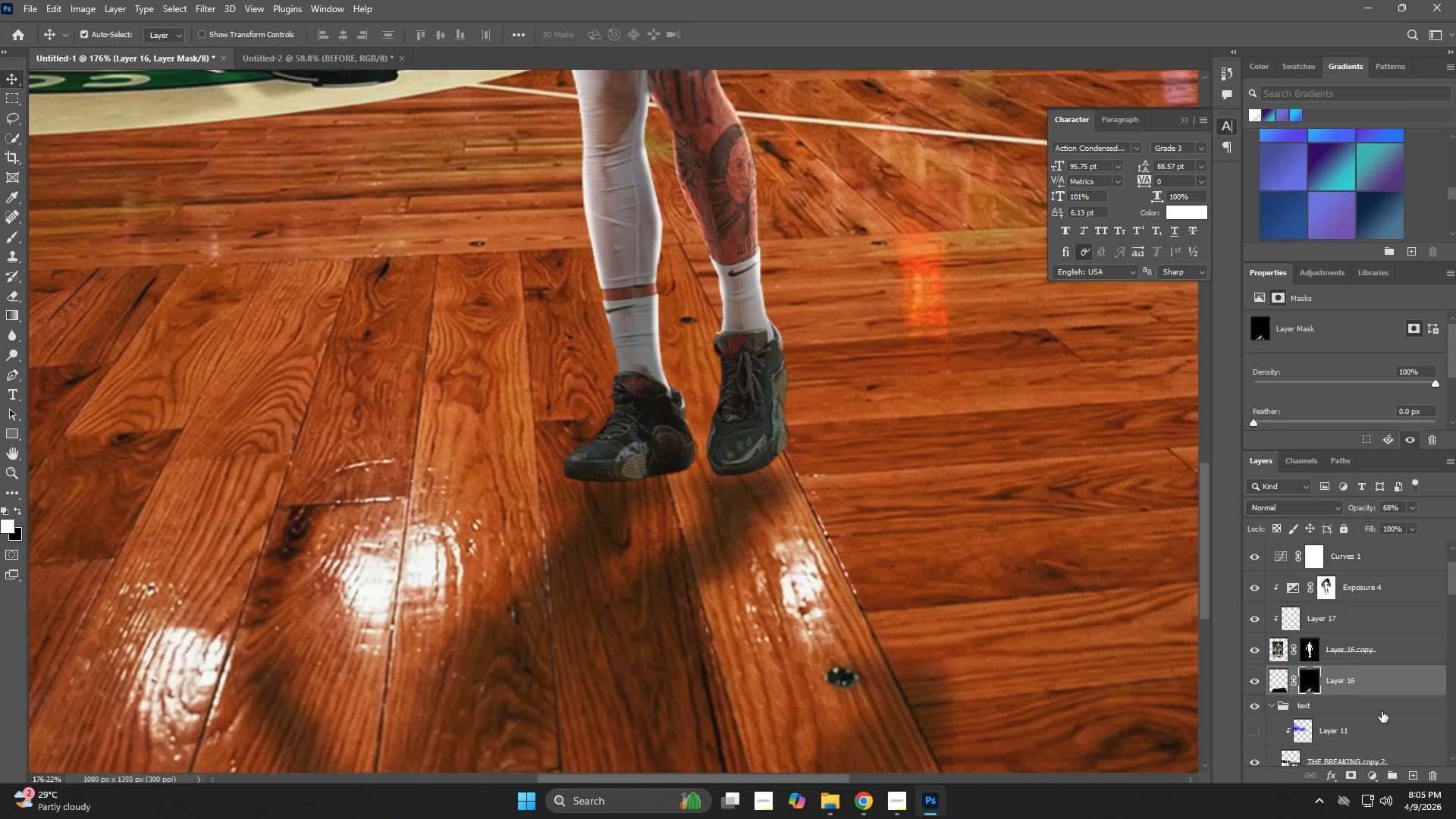 
left_click([1407, 774])
 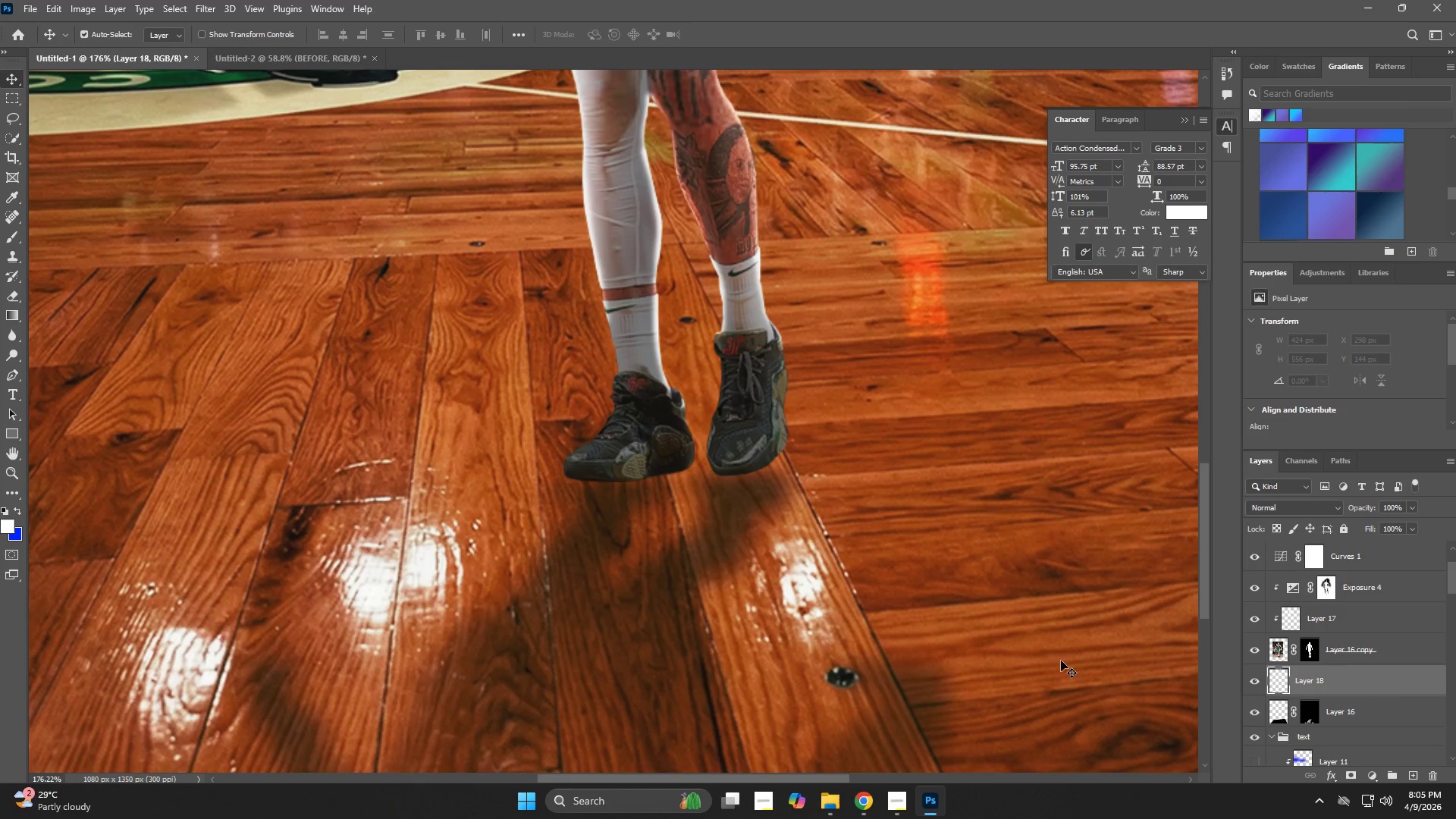 
type(zb)
 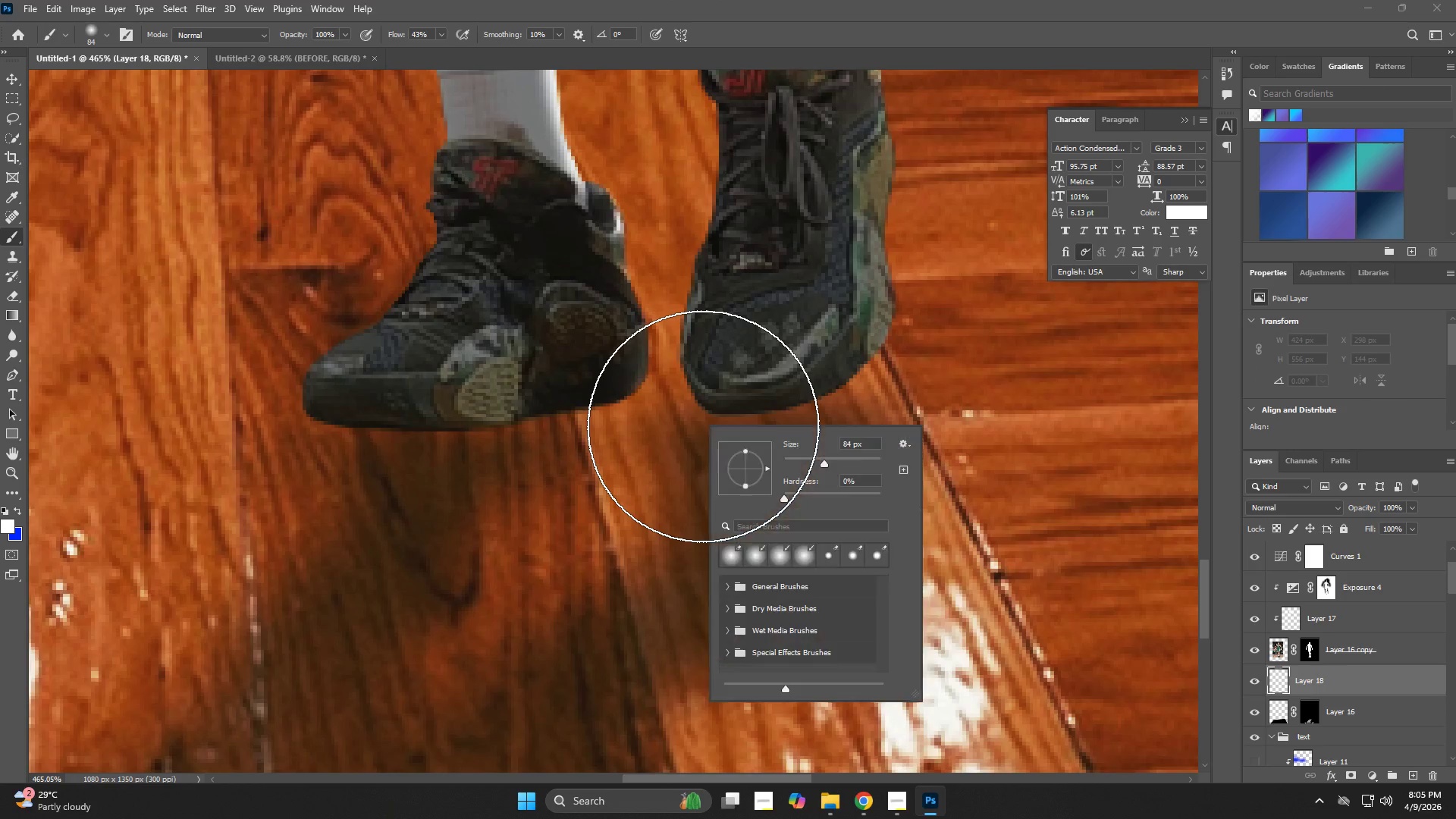 
left_click_drag(start_coordinate=[723, 513], to_coordinate=[785, 526])
 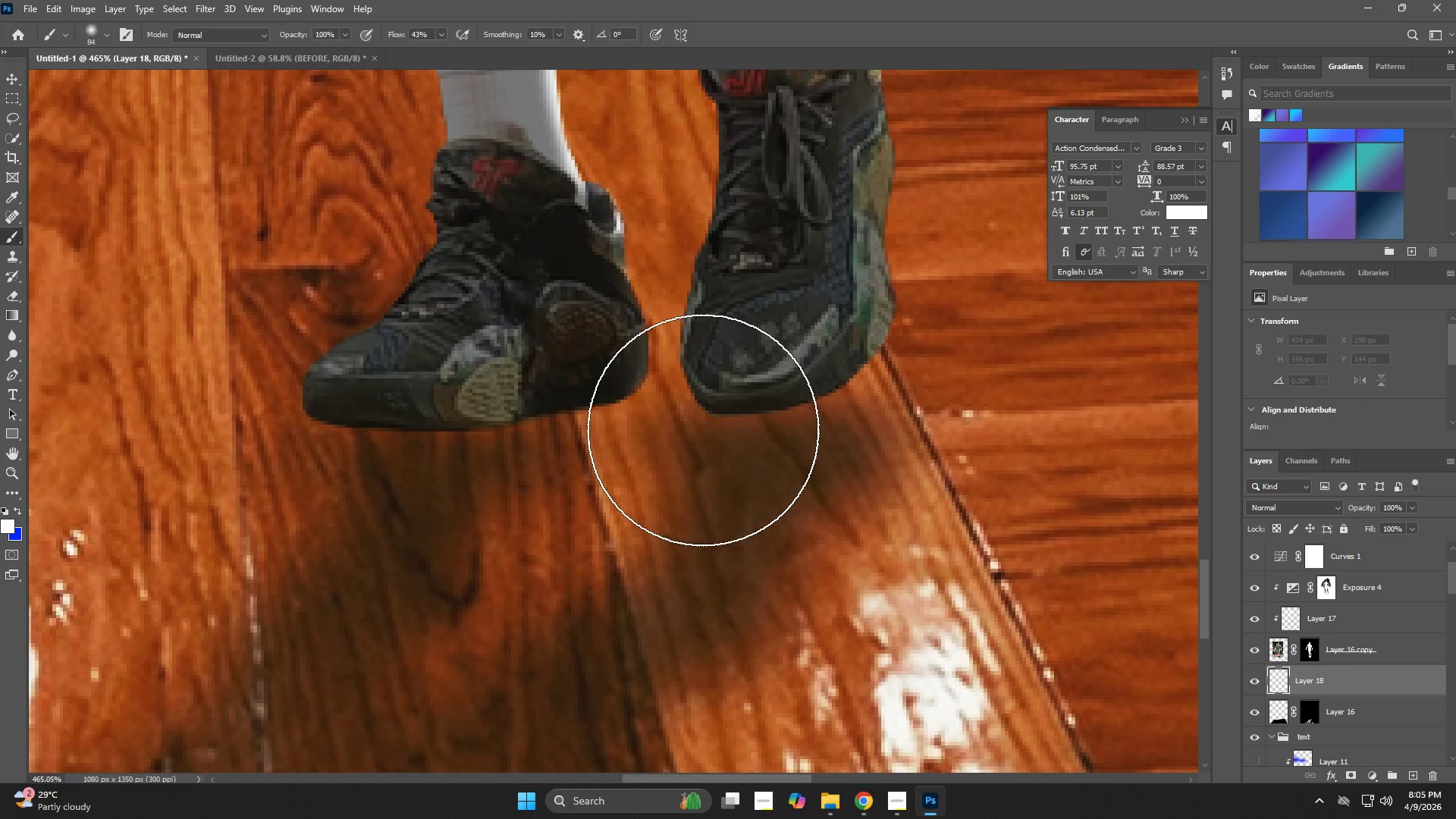 
right_click([703, 426])
 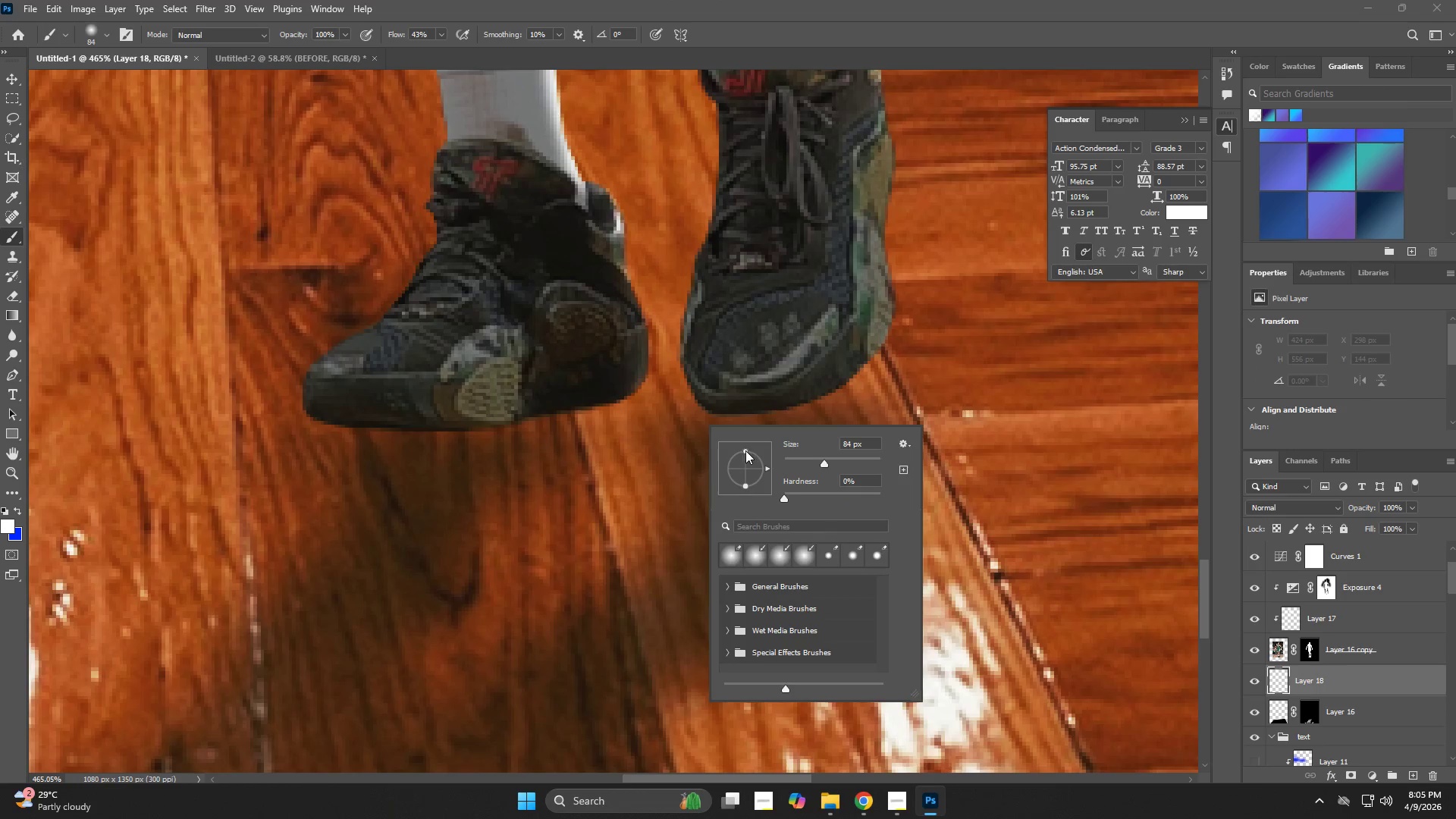 
left_click_drag(start_coordinate=[745, 450], to_coordinate=[749, 470])
 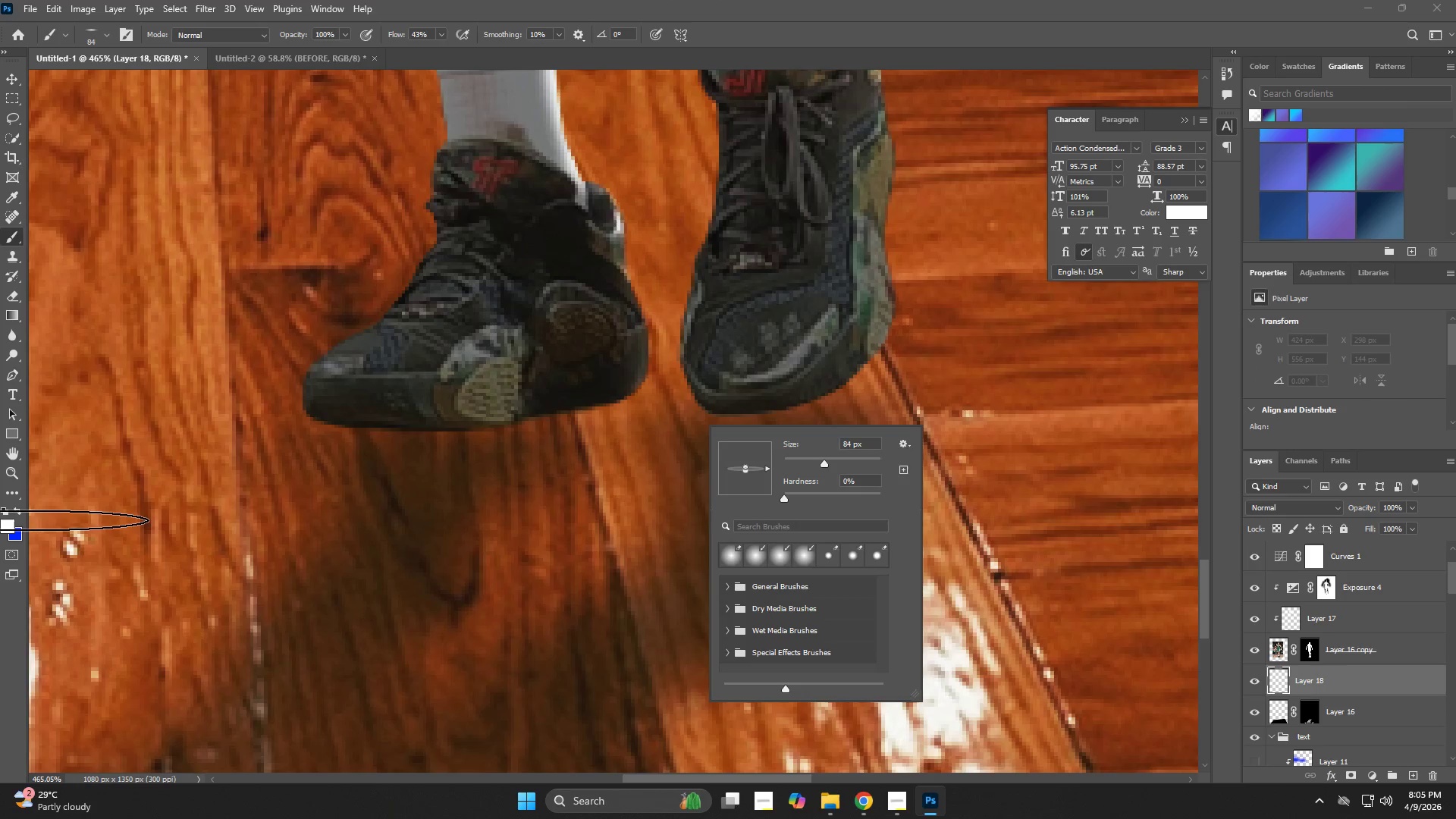 
key(X)
 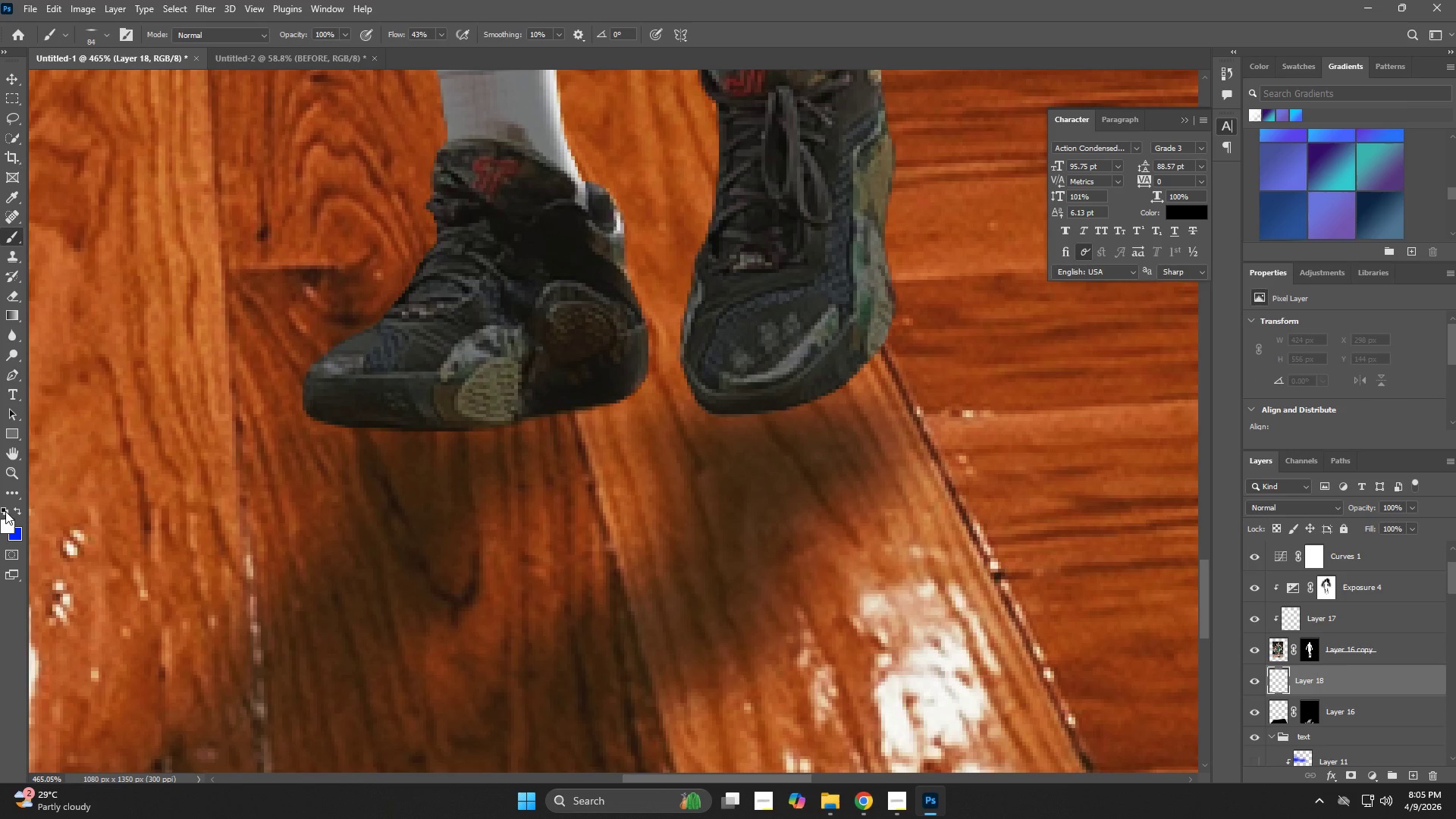 
left_click([5, 511])
 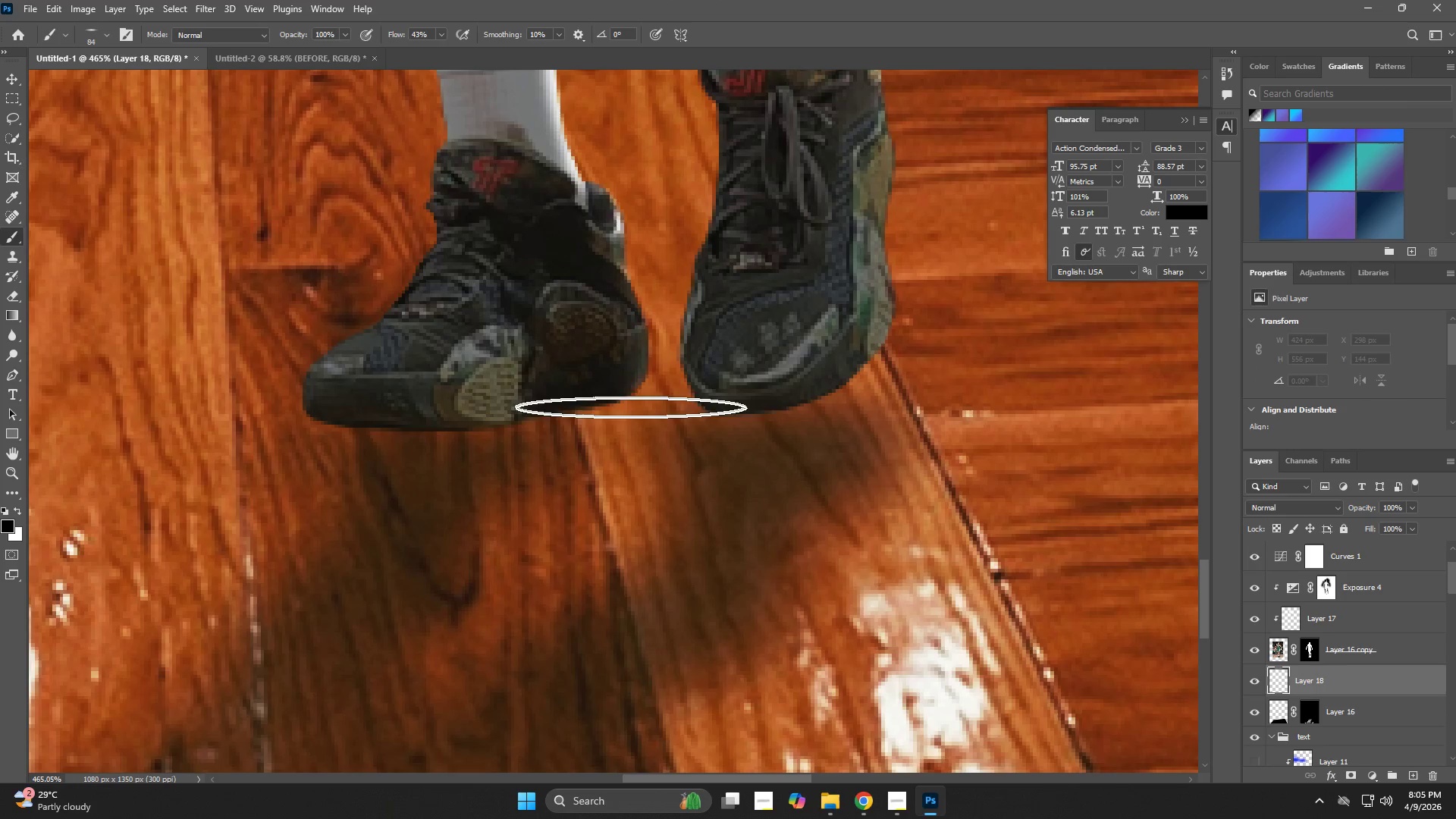 
hold_key(key=AltLeft, duration=0.8)
 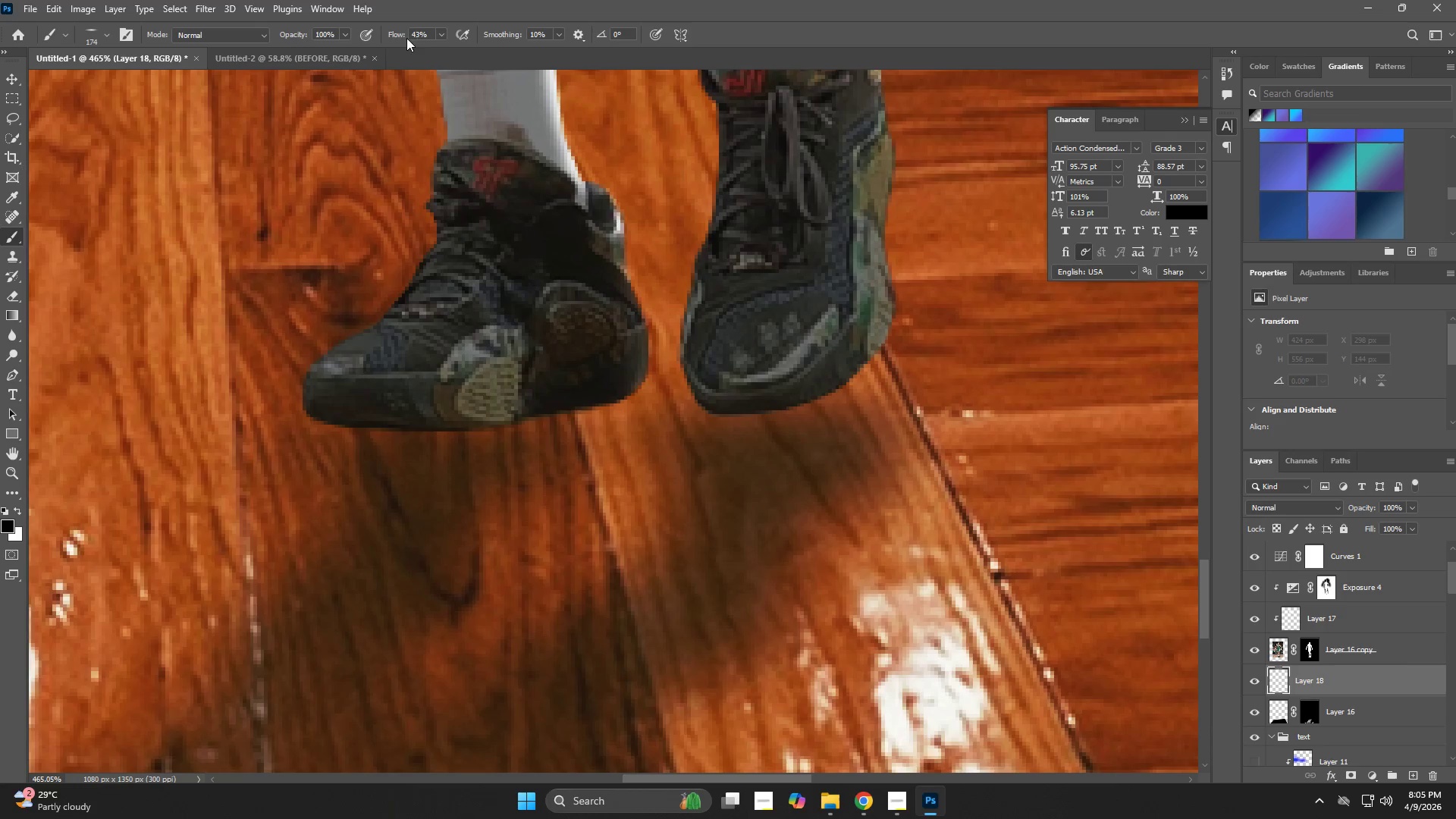 
left_click_drag(start_coordinate=[400, 36], to_coordinate=[353, 44])
 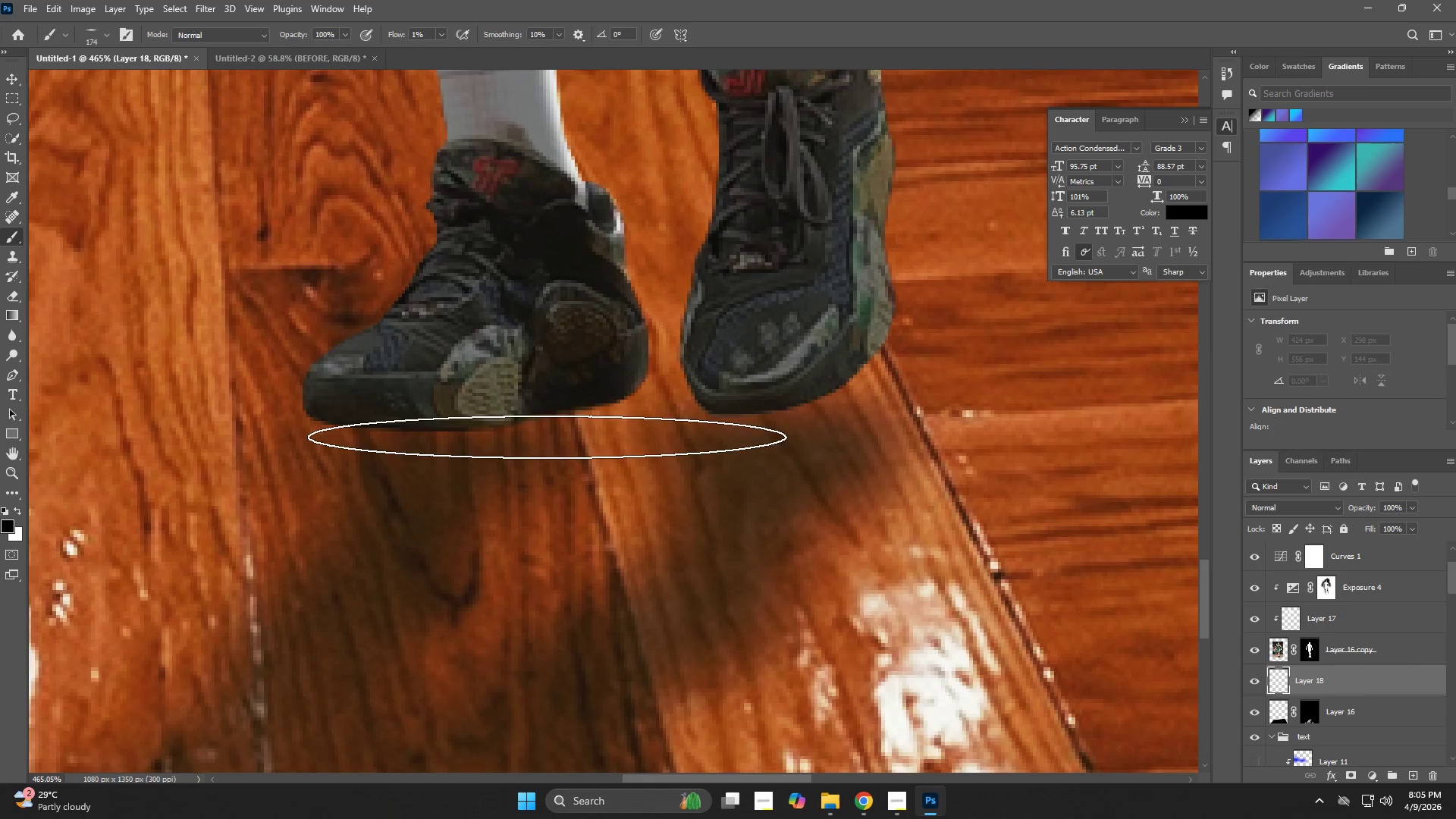 
left_click([541, 422])
 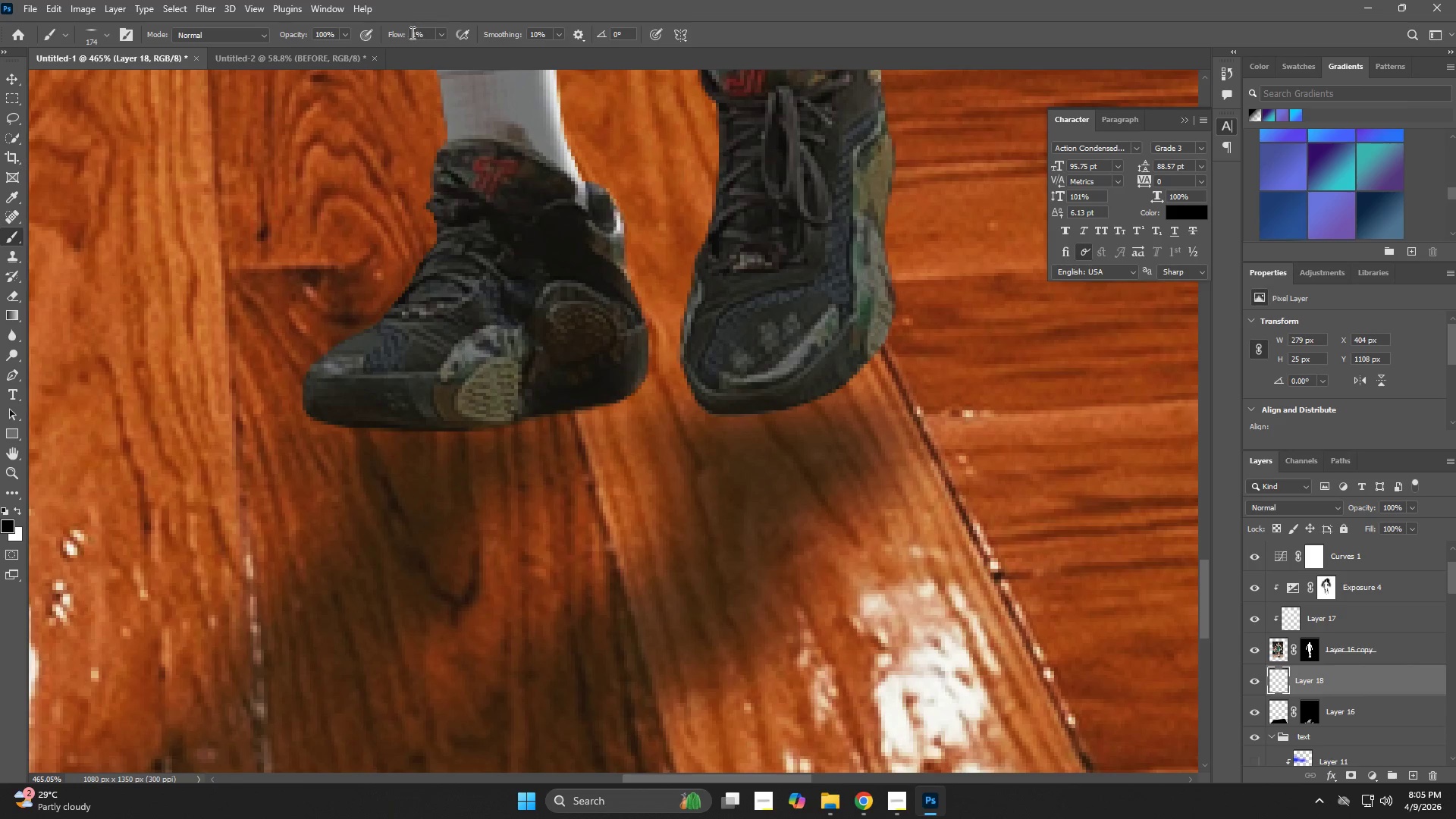 
left_click_drag(start_coordinate=[398, 33], to_coordinate=[403, 37])
 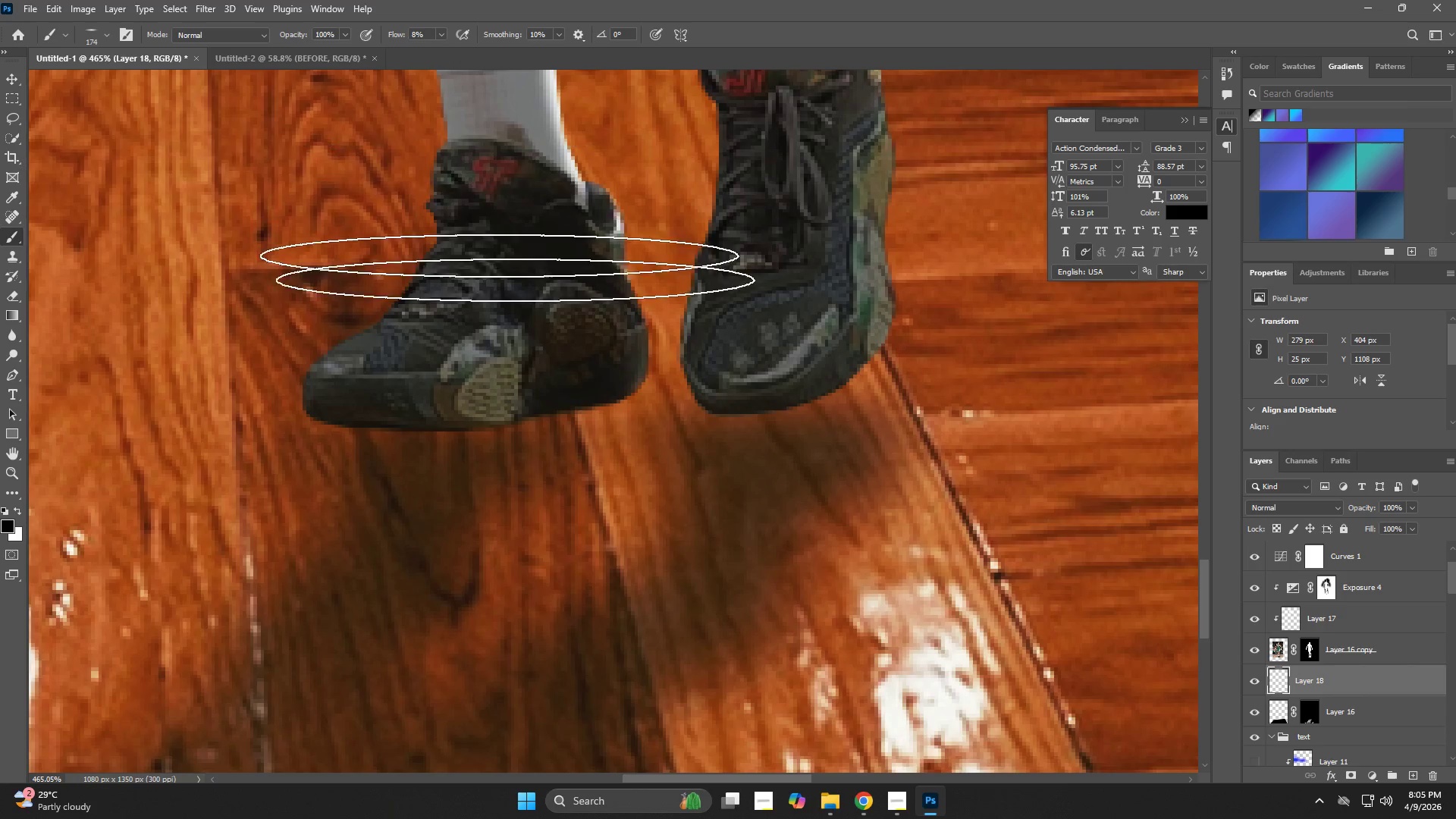 
hold_key(key=AltLeft, duration=0.55)
 